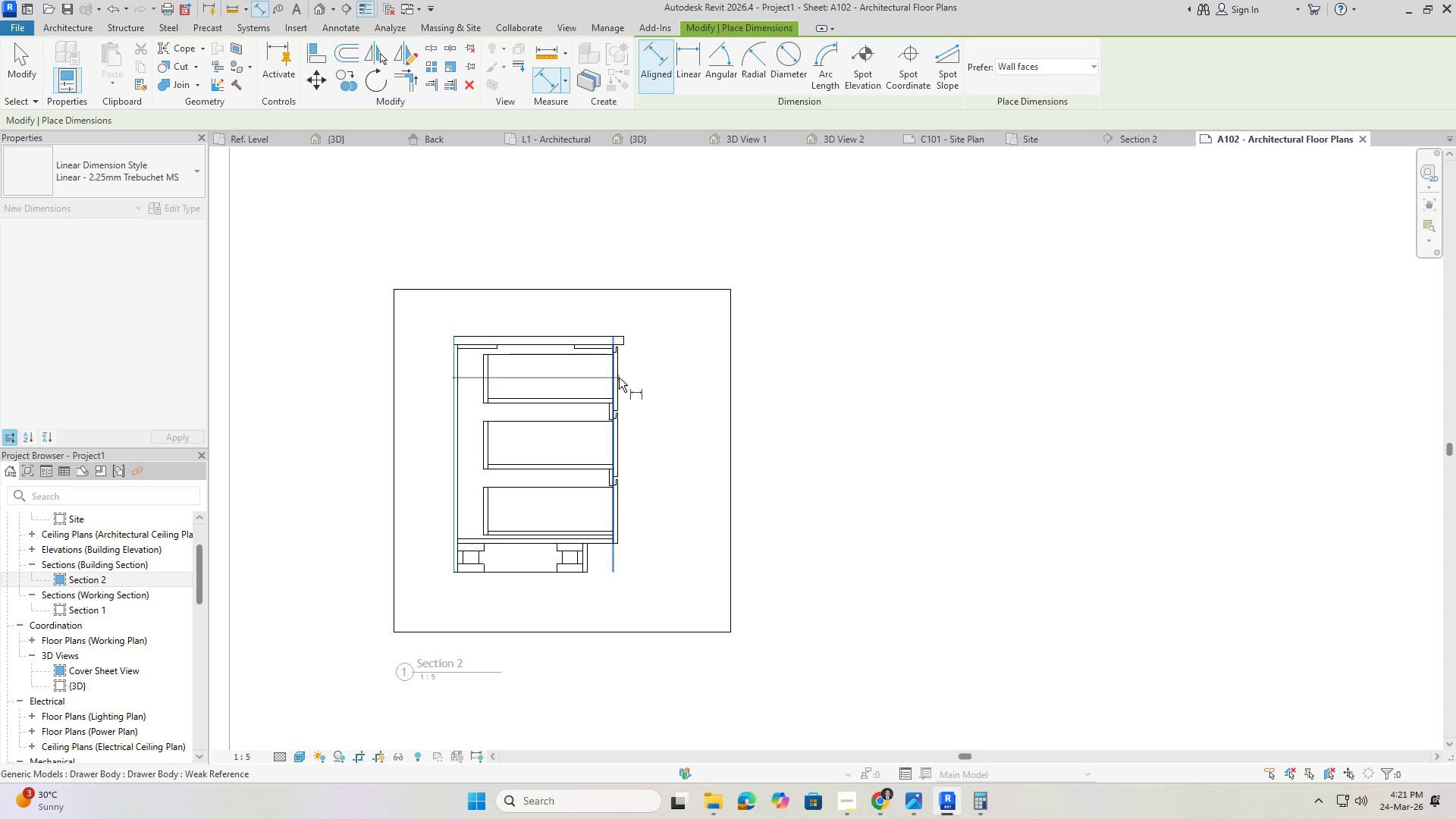 
scroll: coordinate [622, 339], scroll_direction: up, amount: 3.0
 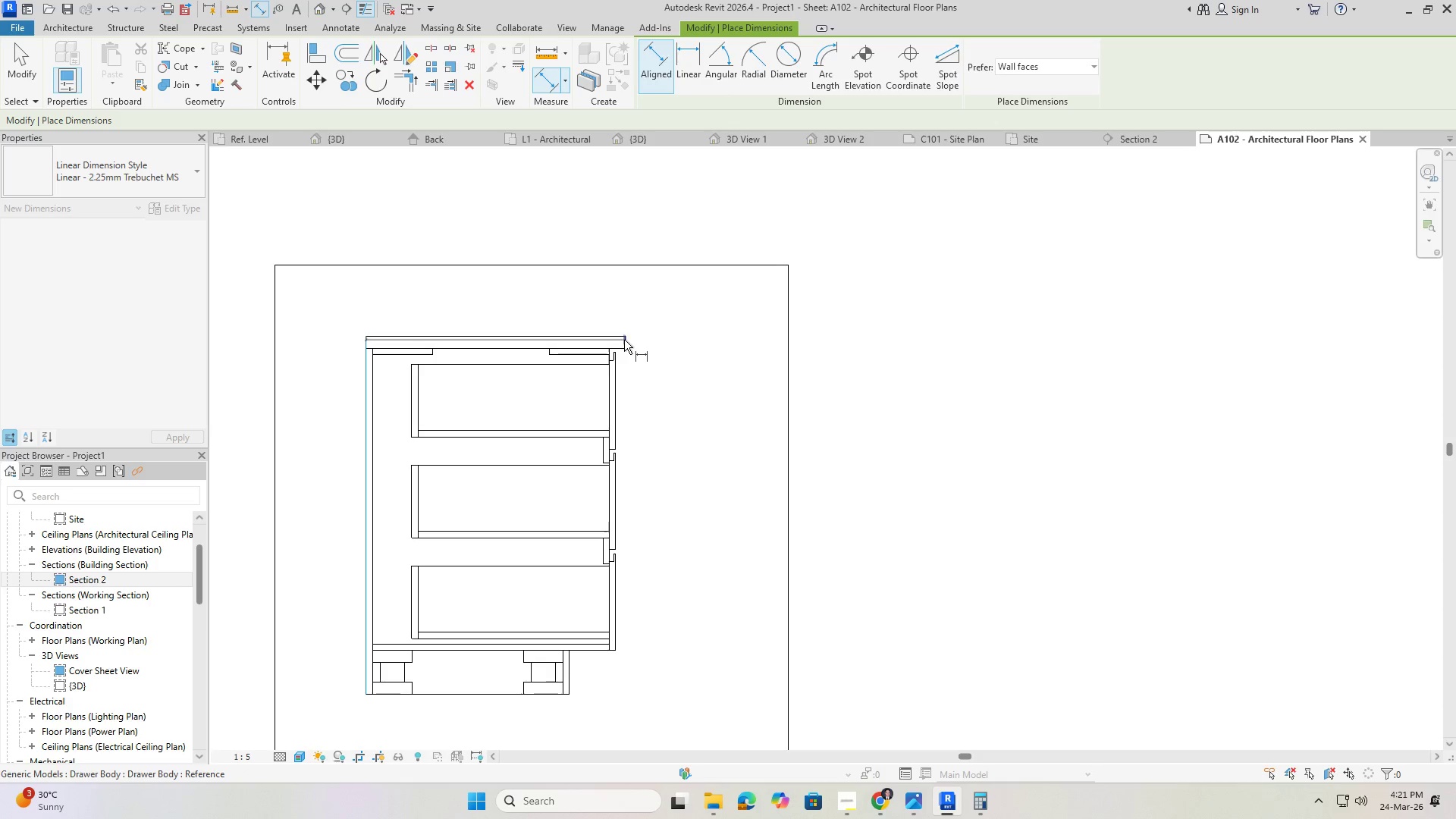 
left_click([624, 340])
 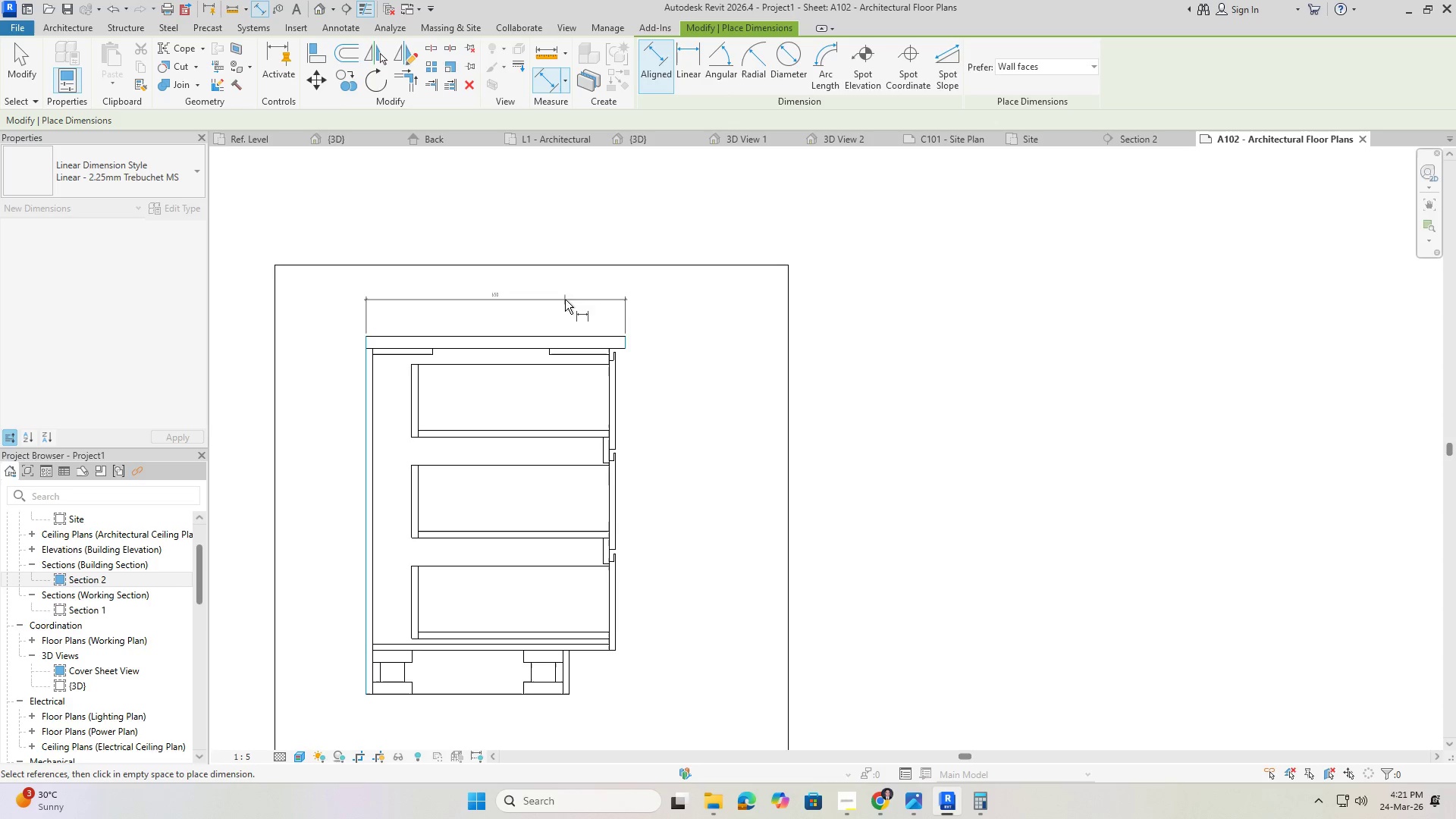 
scroll: coordinate [554, 312], scroll_direction: up, amount: 2.0
 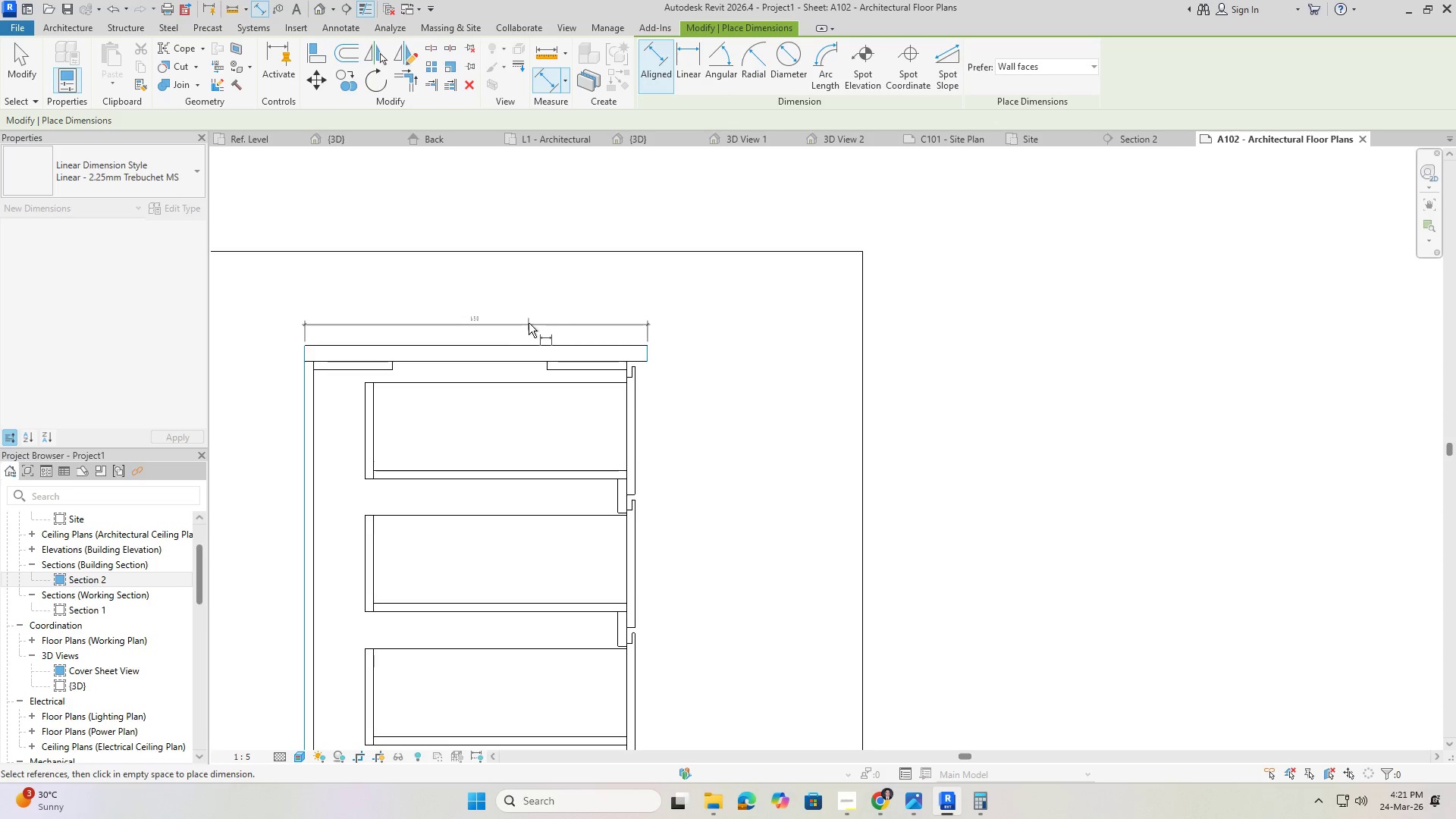 
left_click([530, 319])
 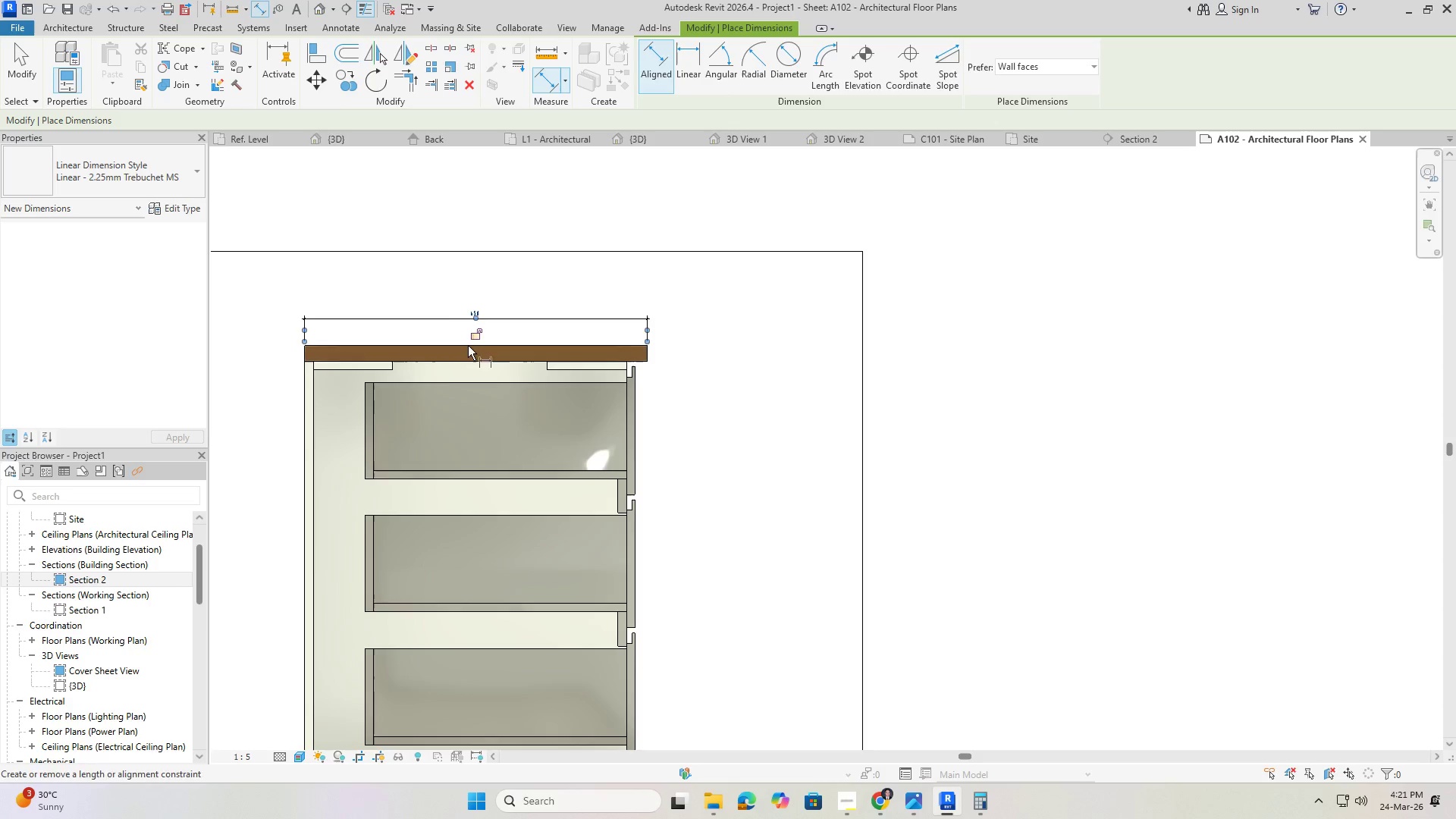 
key(Escape)
 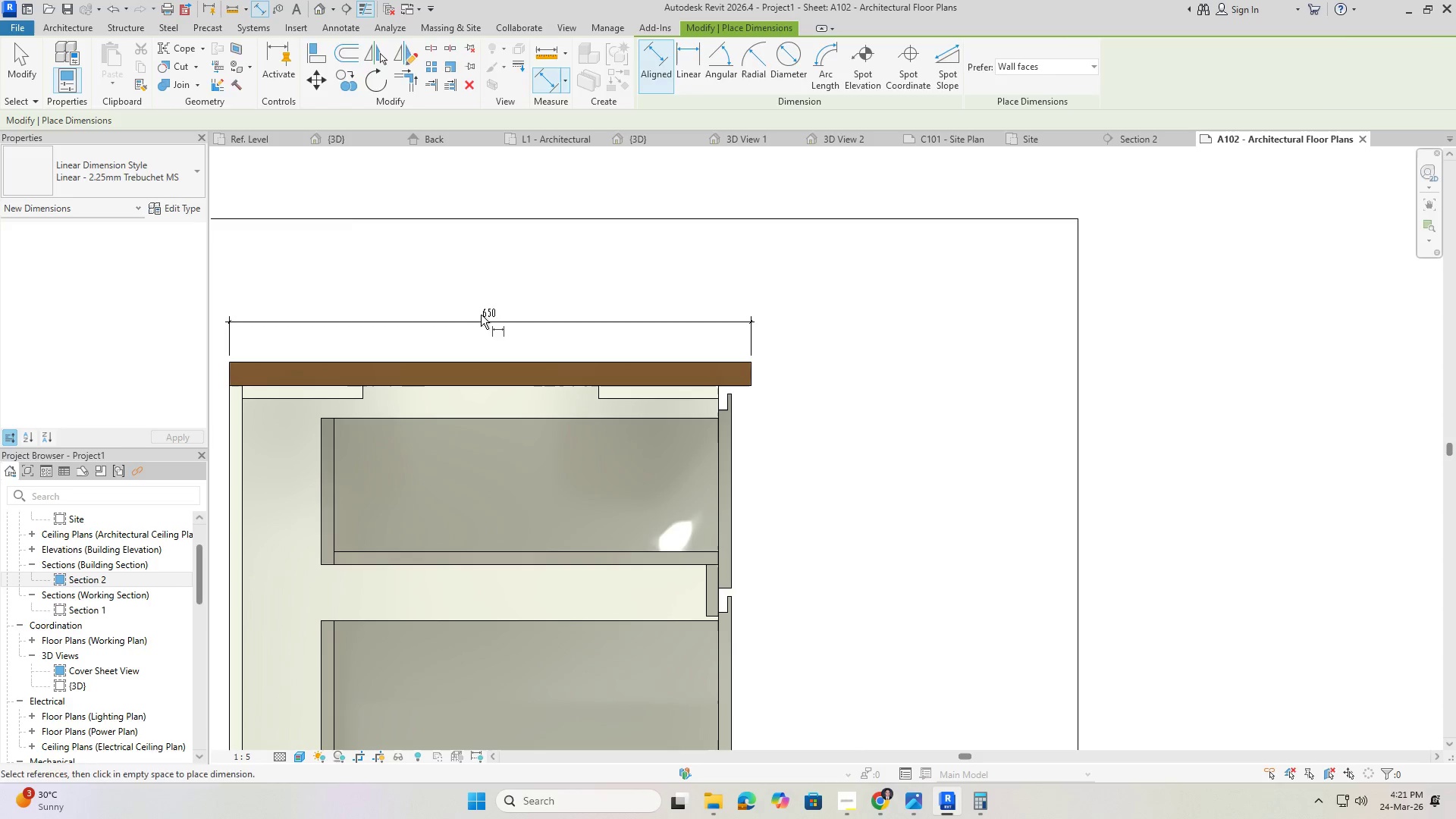 
key(Escape)
 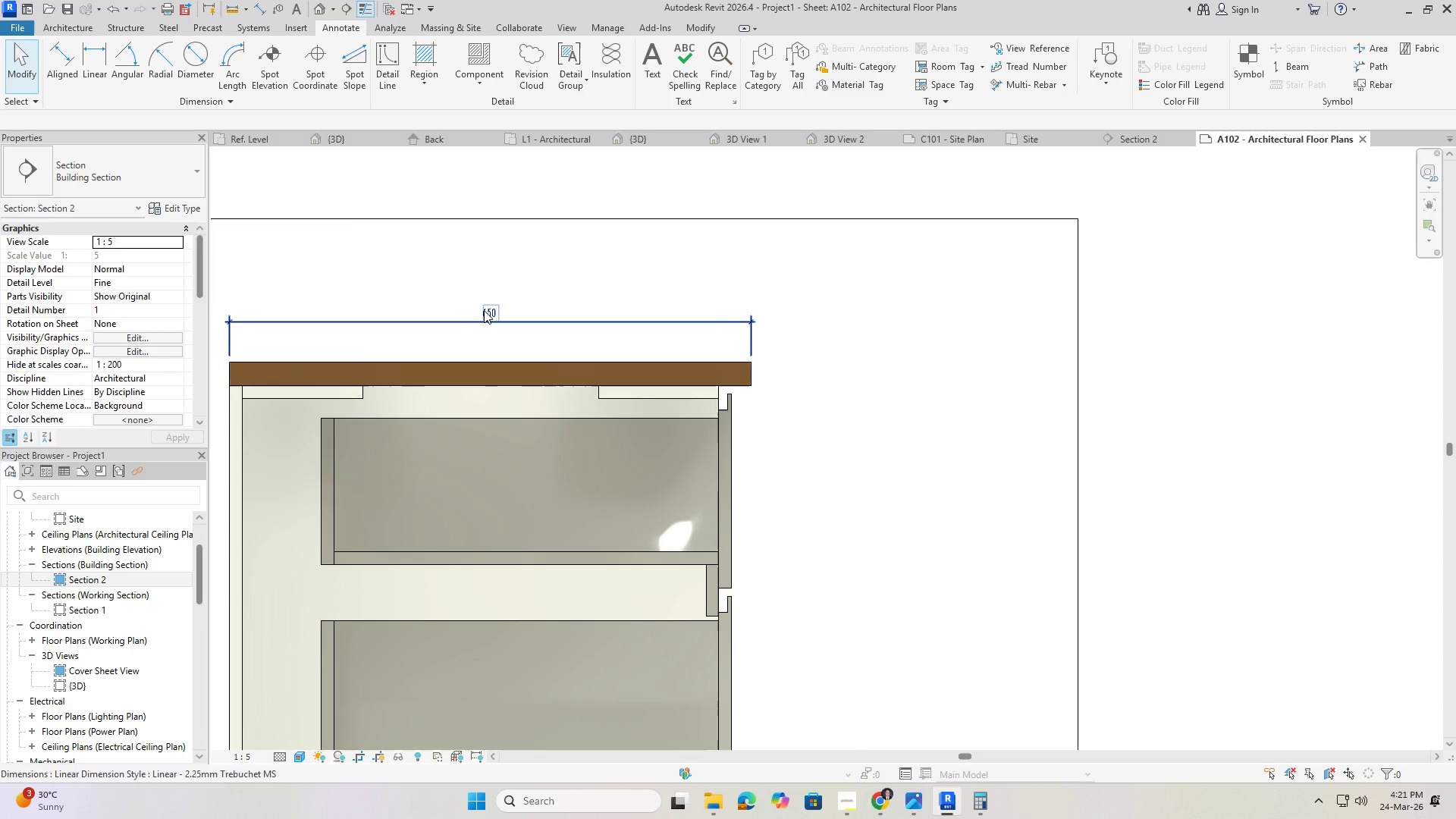 
scroll: coordinate [452, 318], scroll_direction: up, amount: 3.0
 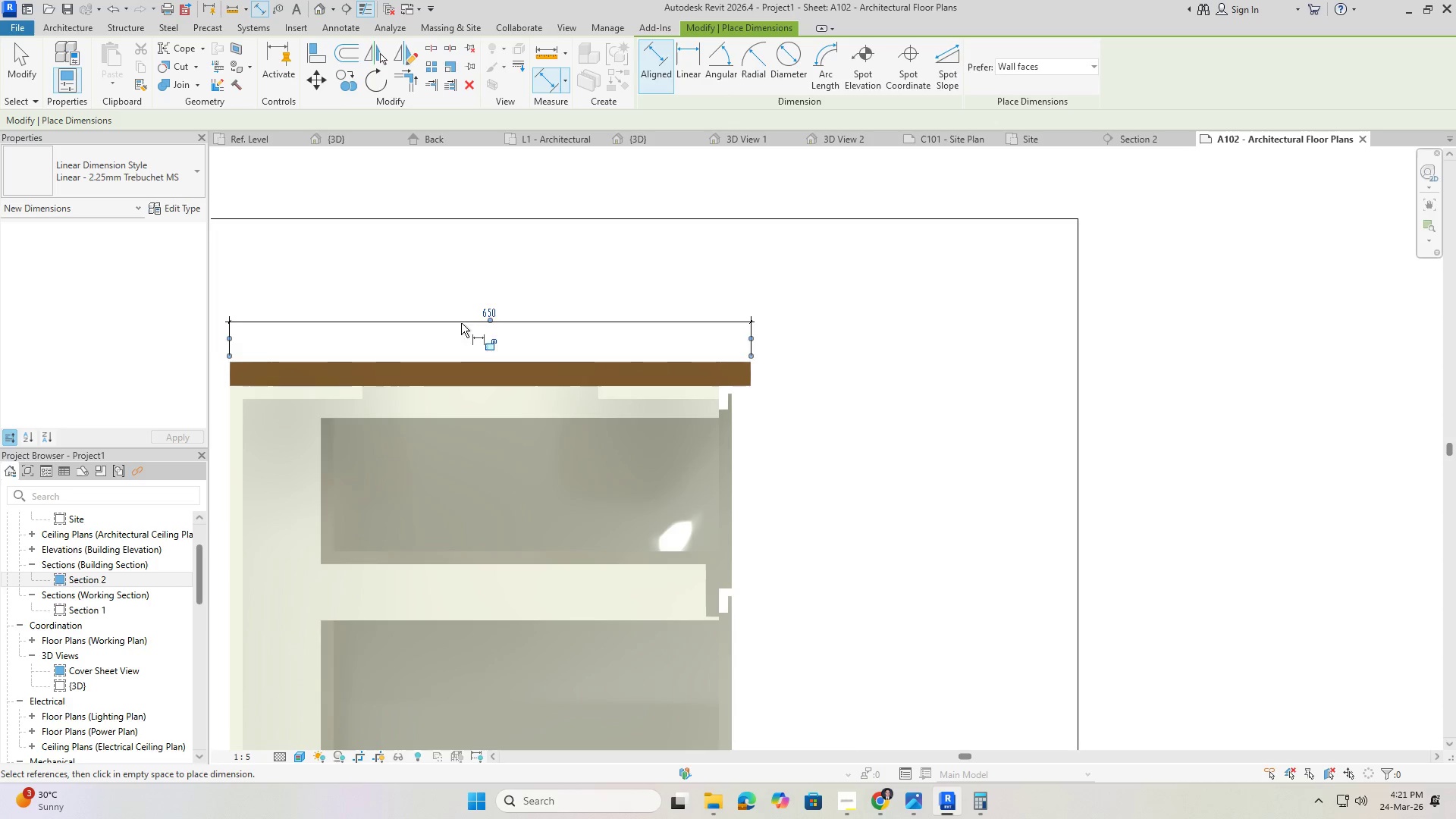 
left_click([484, 310])
 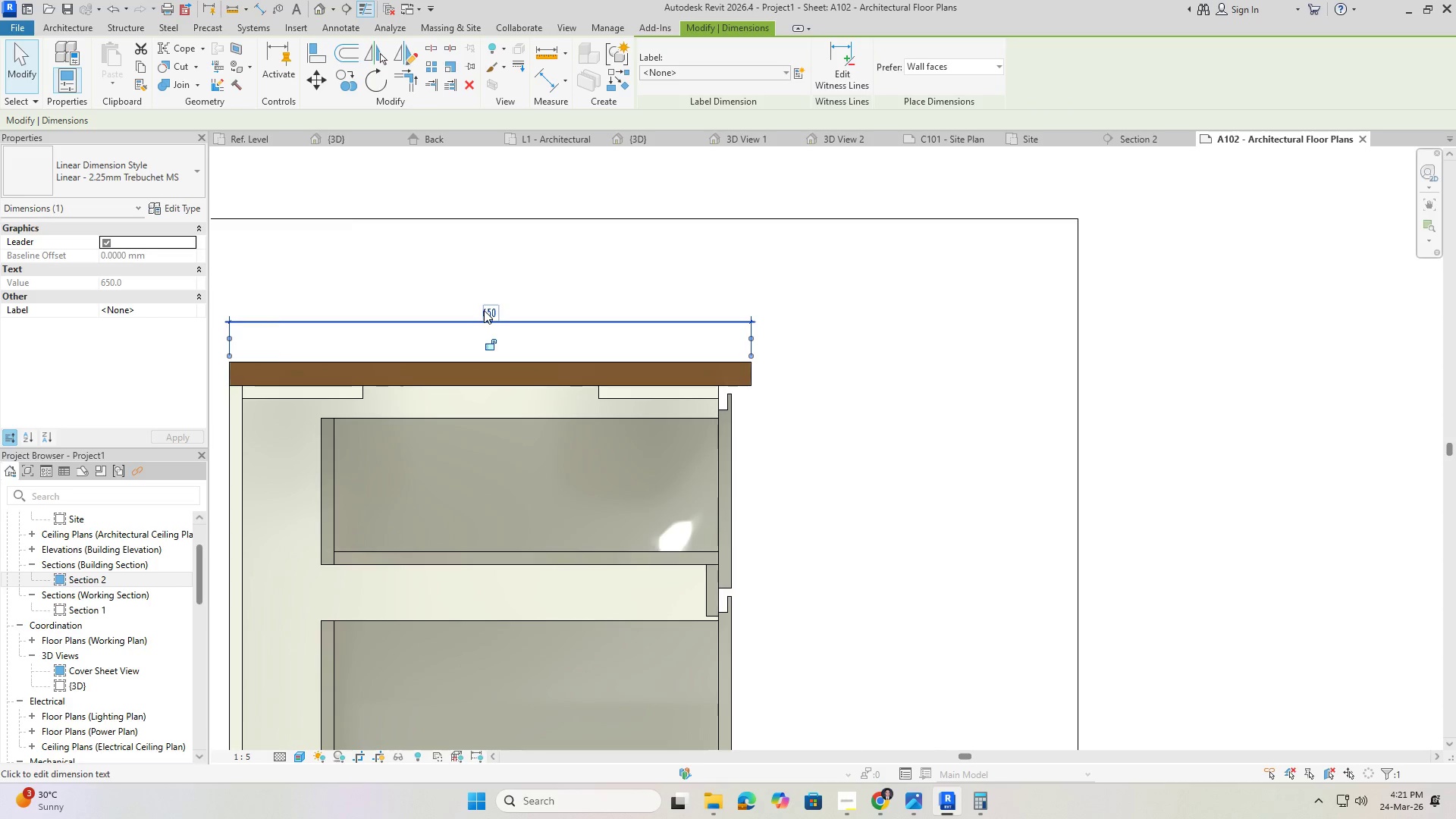 
scroll: coordinate [484, 310], scroll_direction: down, amount: 7.0
 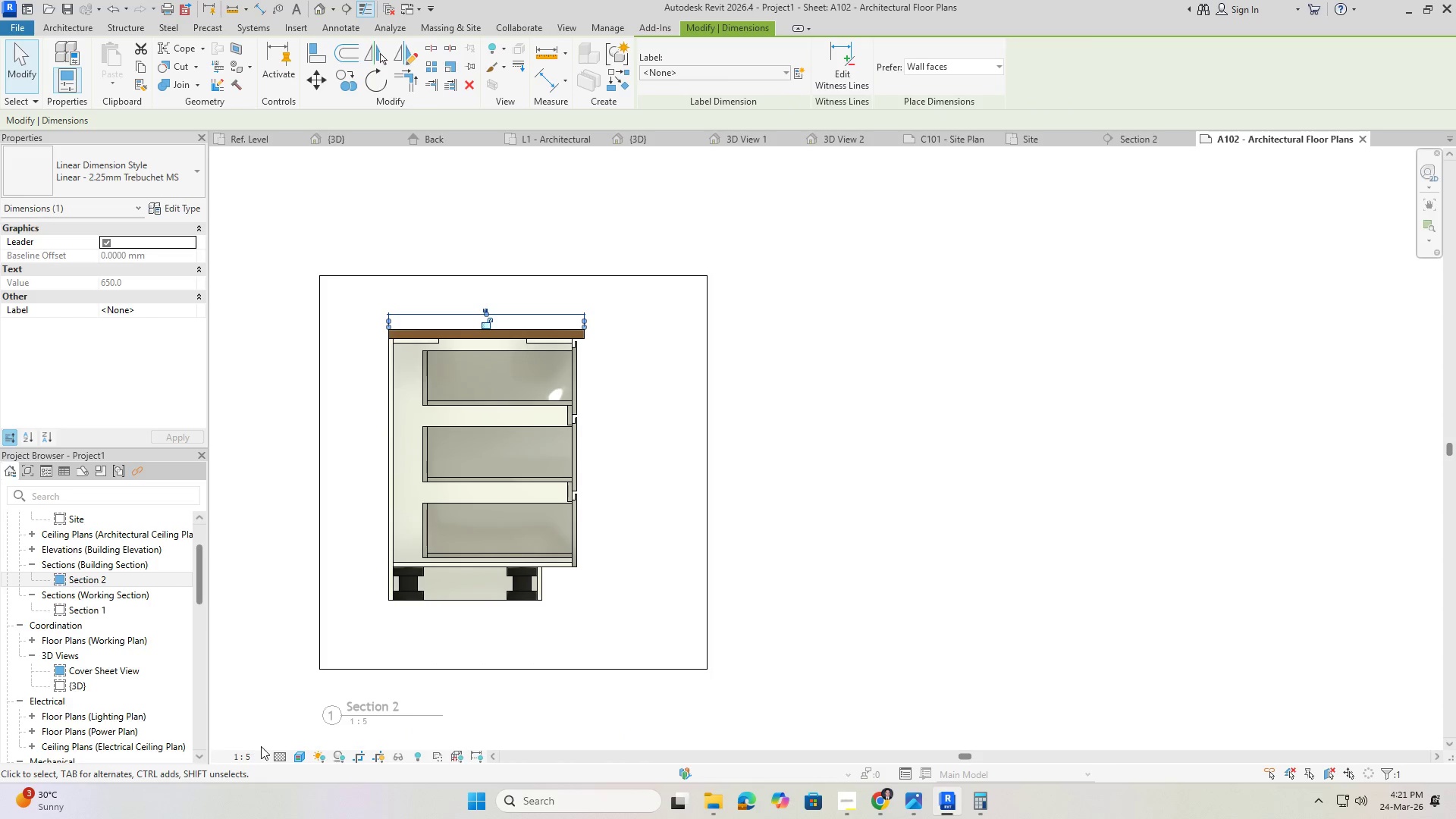 
key(Escape)
 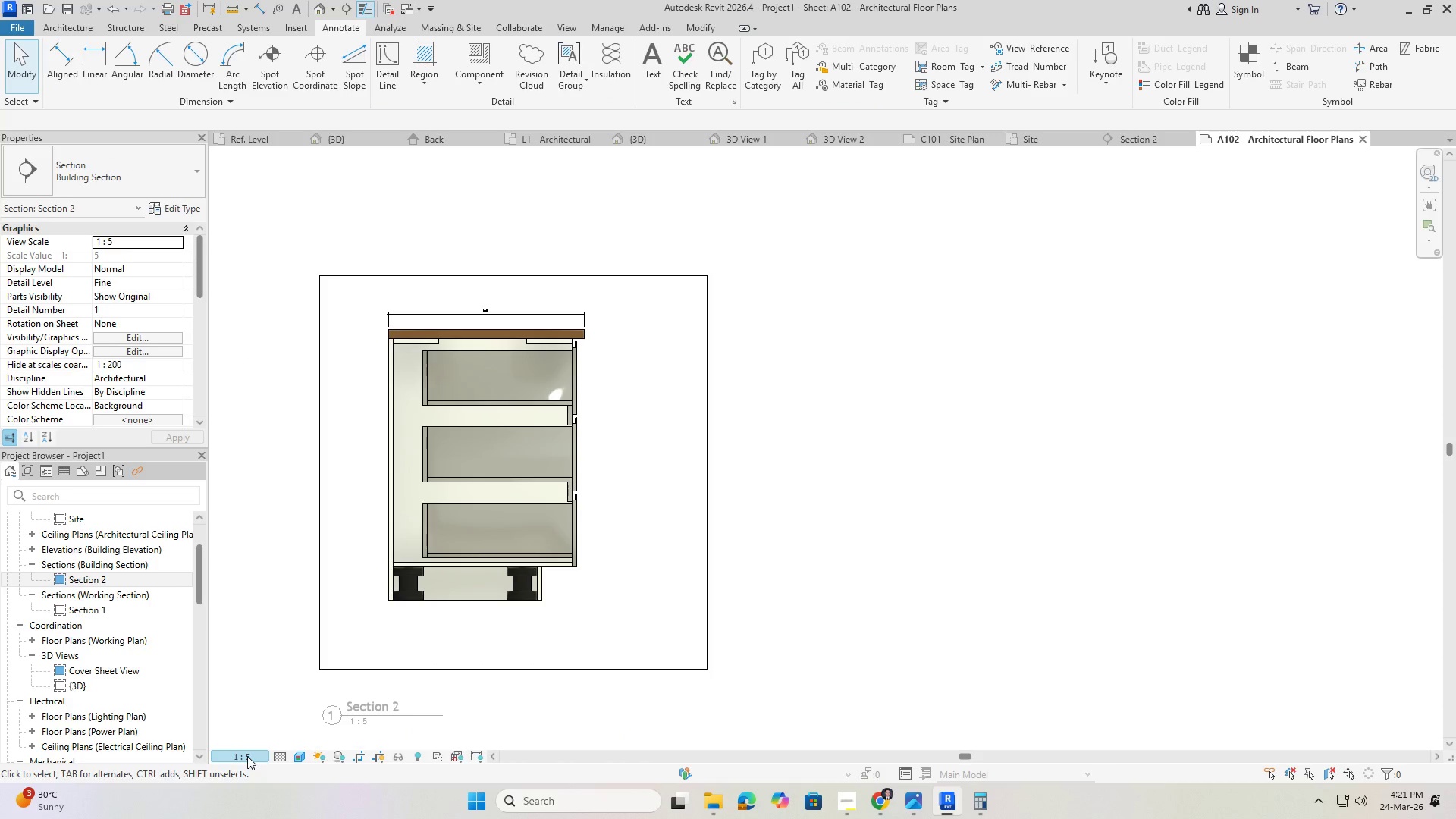 
left_click([247, 755])
 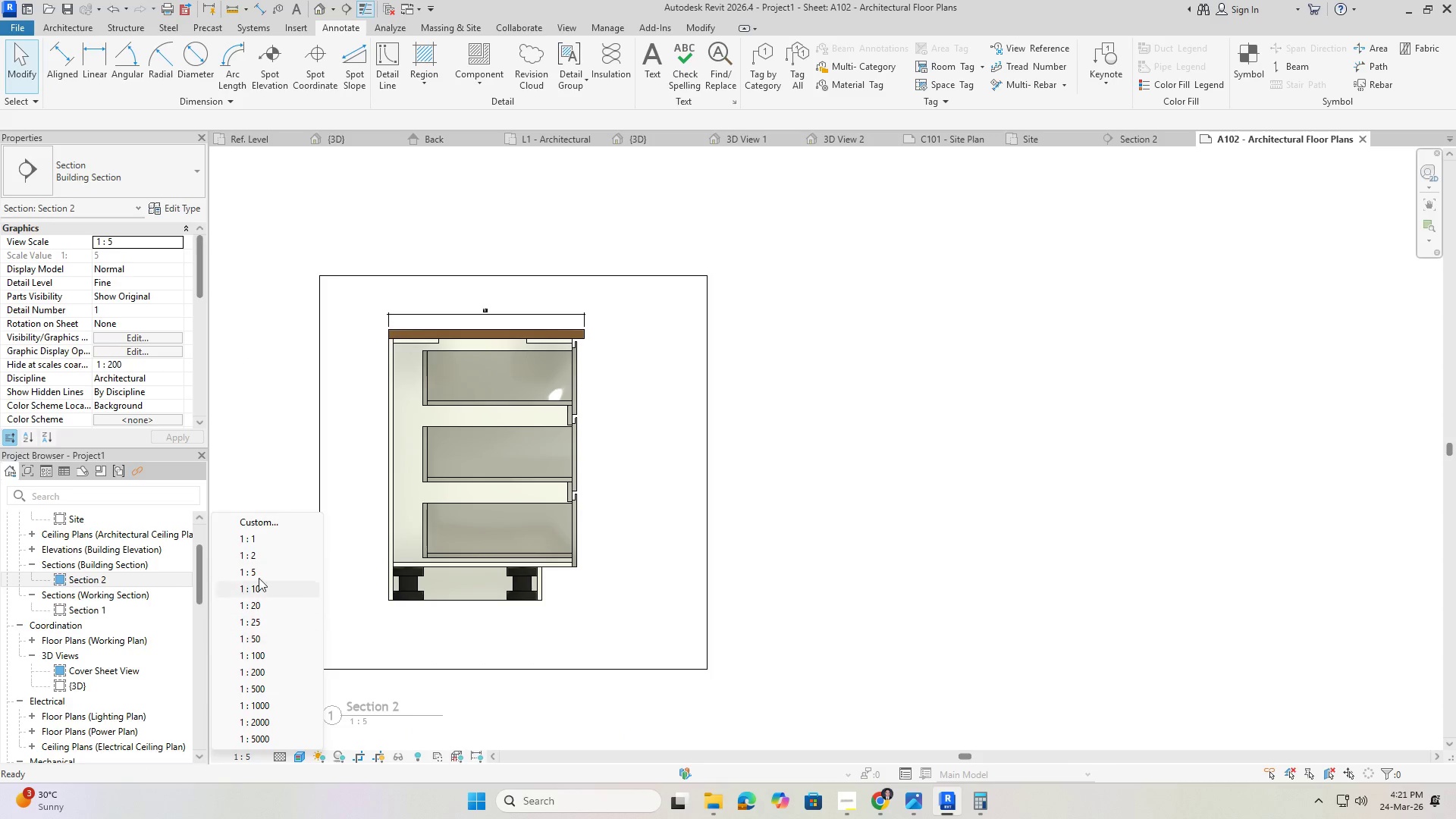 
left_click([258, 538])
 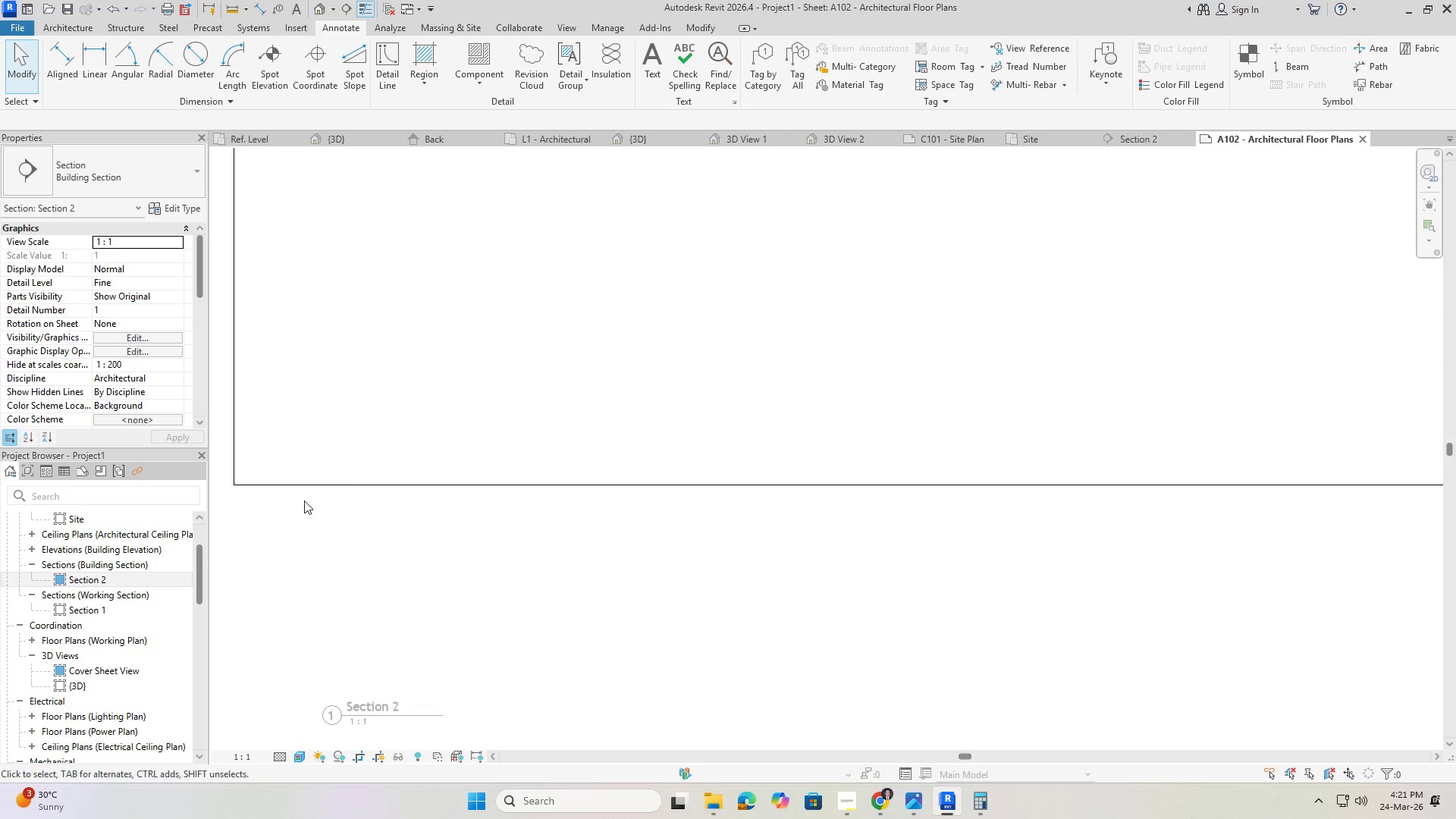 
scroll: coordinate [406, 448], scroll_direction: down, amount: 16.0
 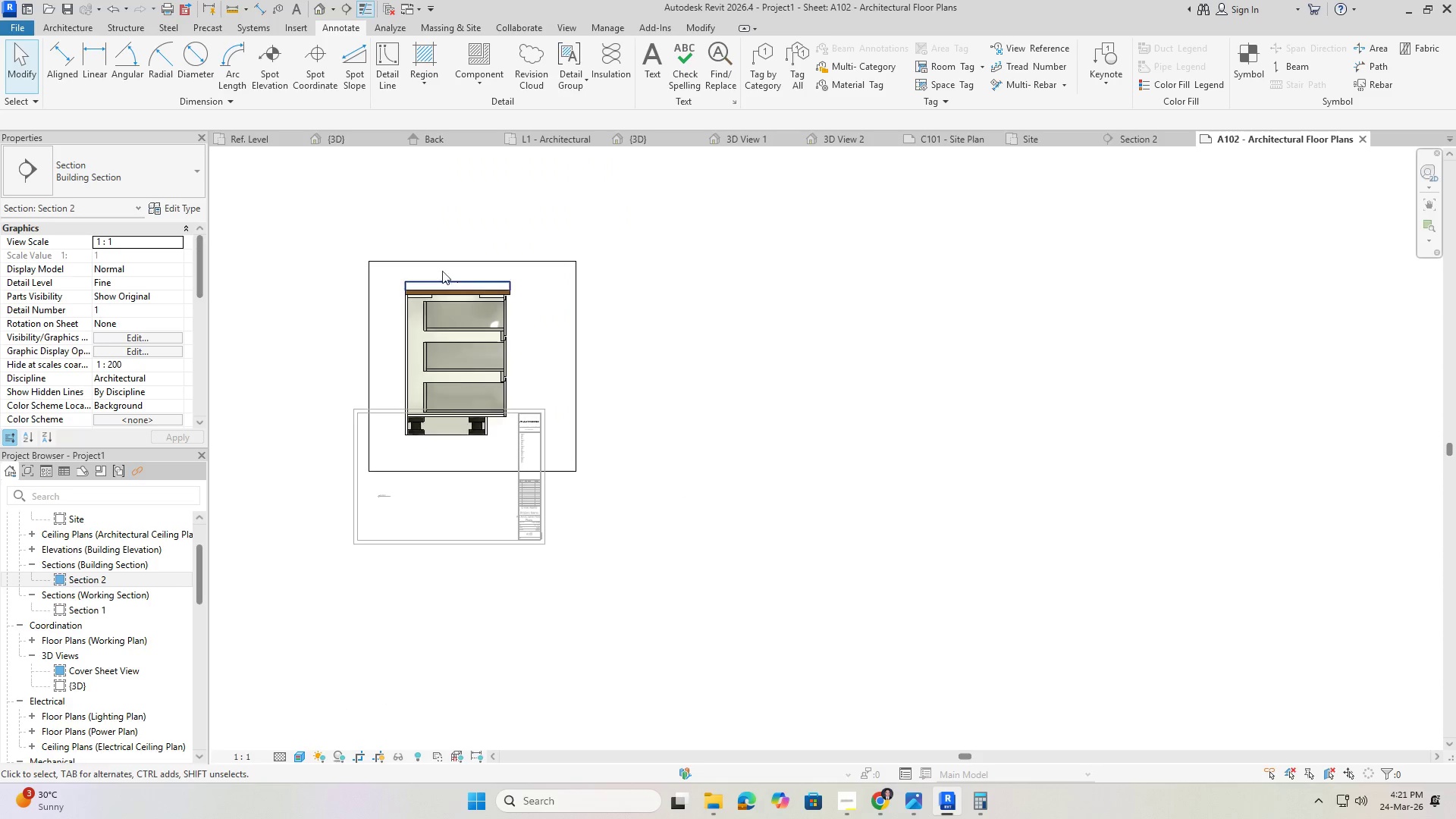 
hold_key(key=ControlLeft, duration=1.28)
 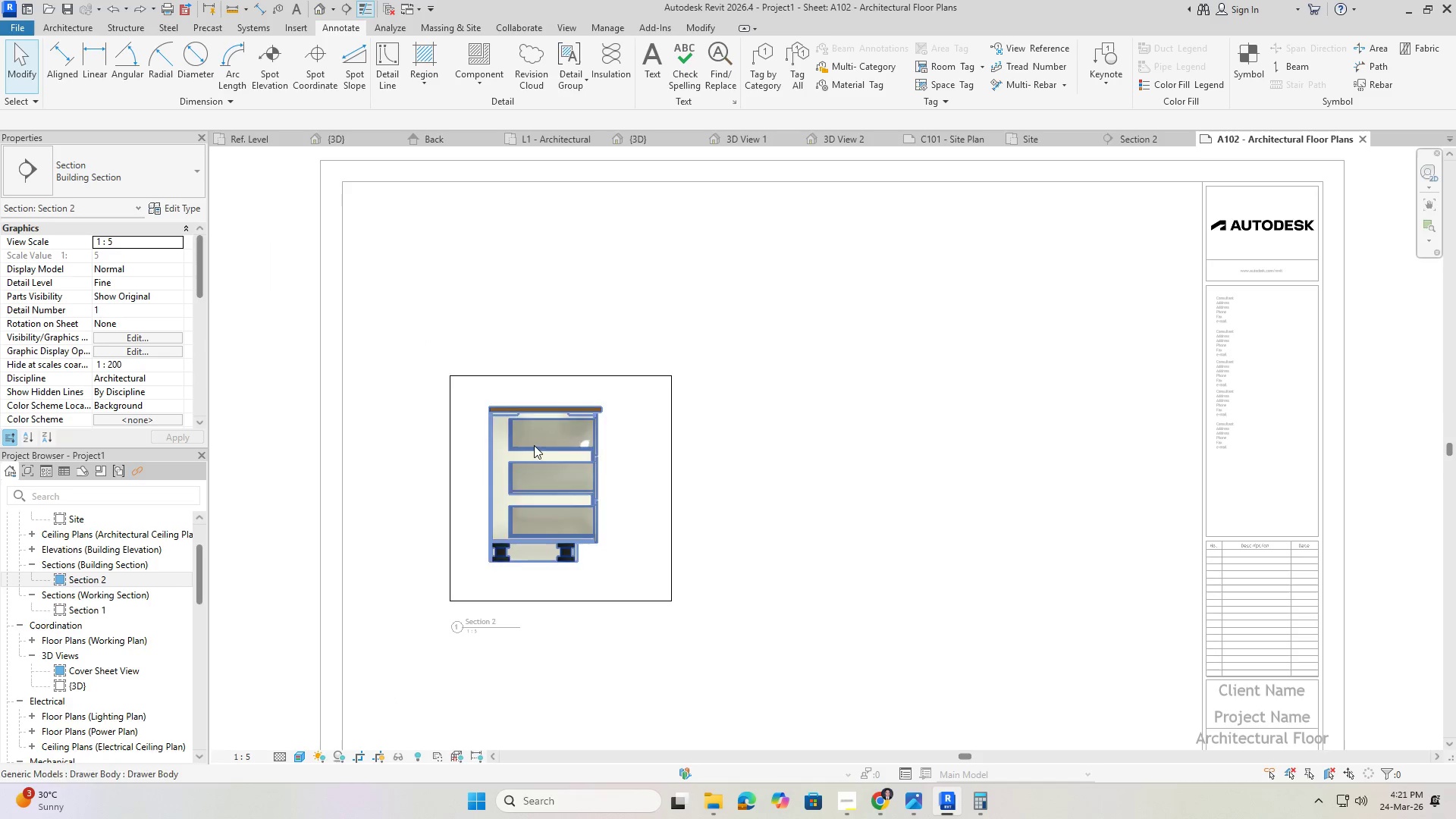 
scroll: coordinate [470, 325], scroll_direction: up, amount: 9.0
 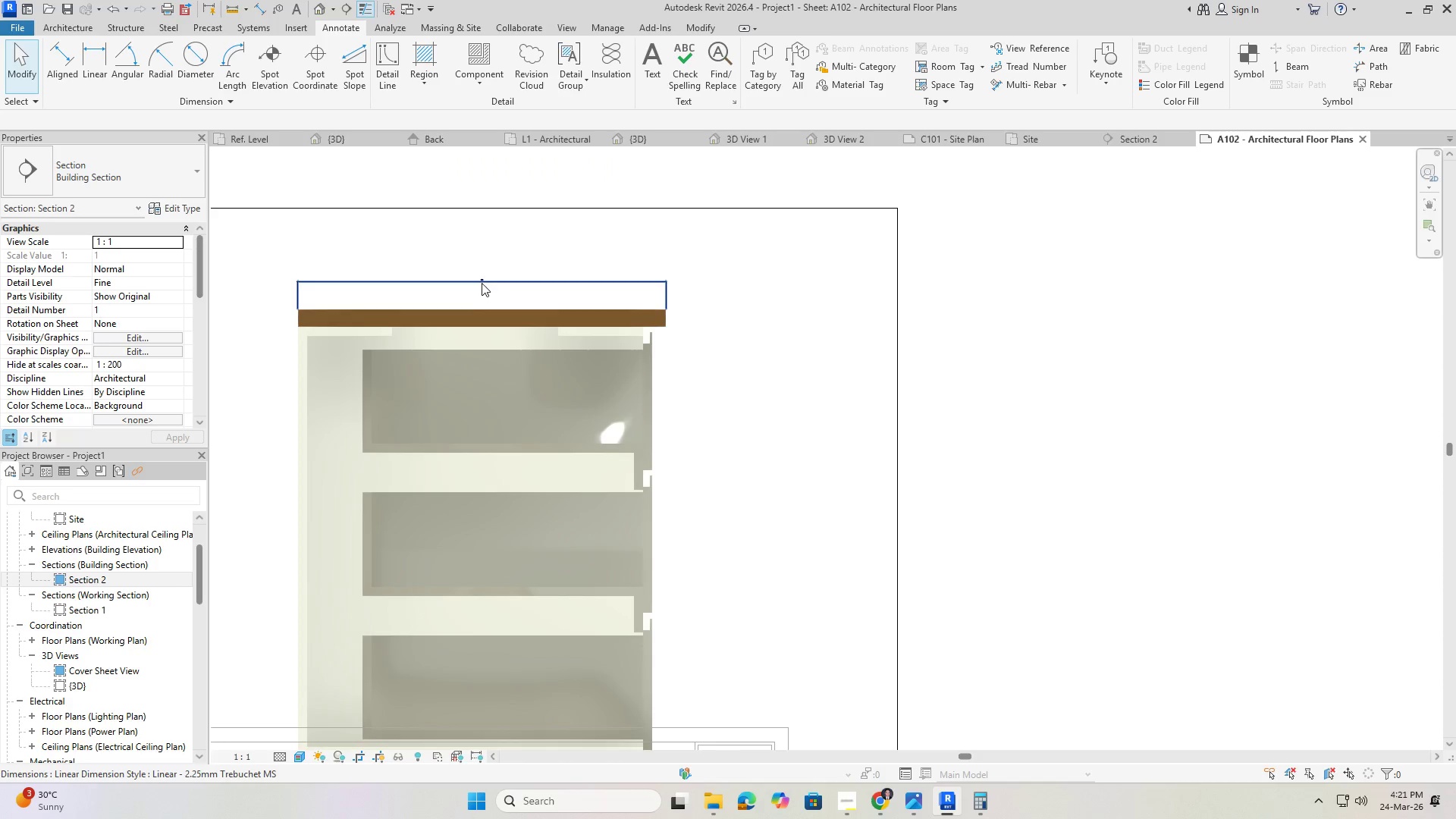 
hold_key(key=Z, duration=0.64)
 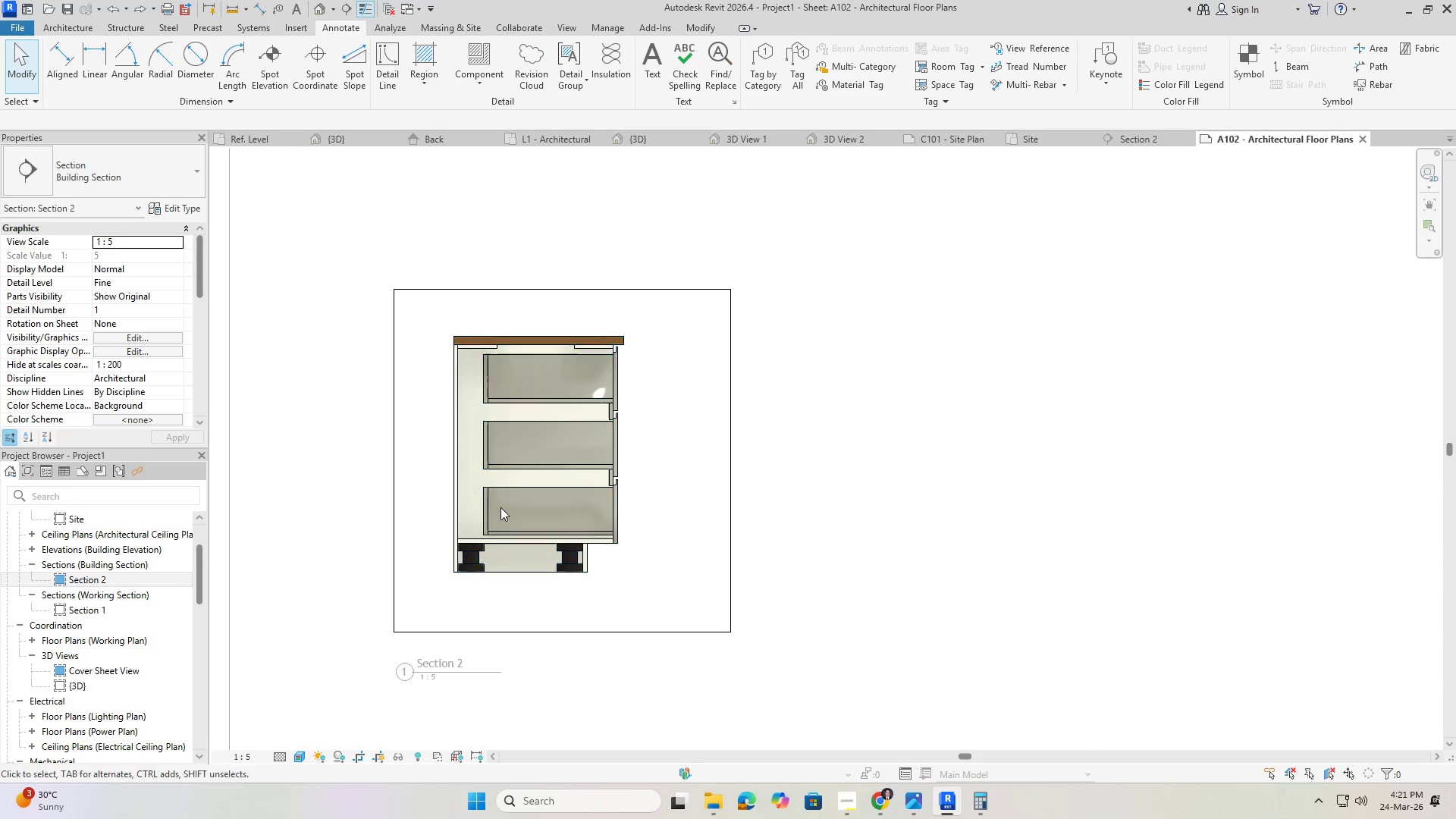 
scroll: coordinate [527, 490], scroll_direction: down, amount: 3.0
 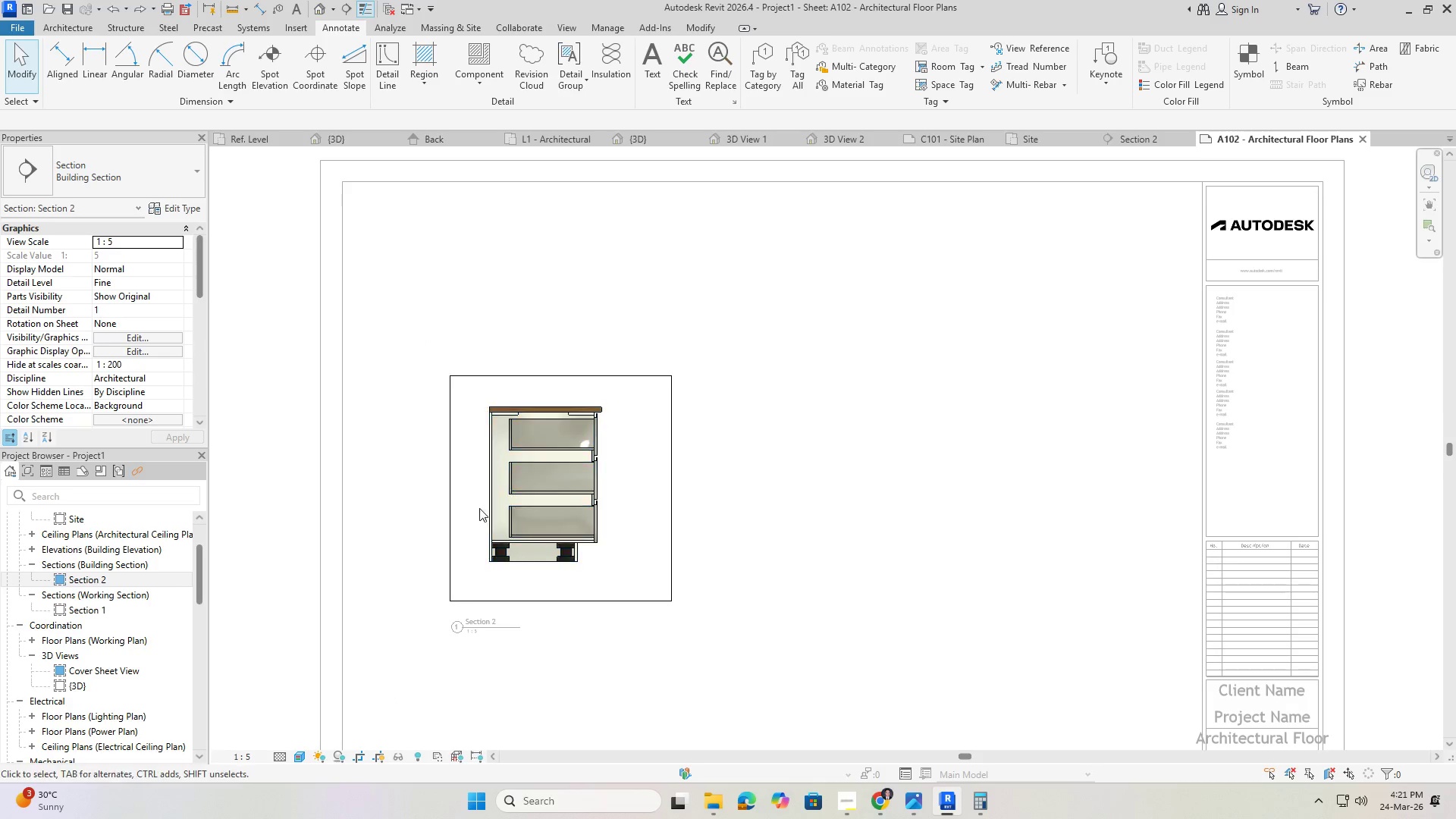 
key(Escape)
 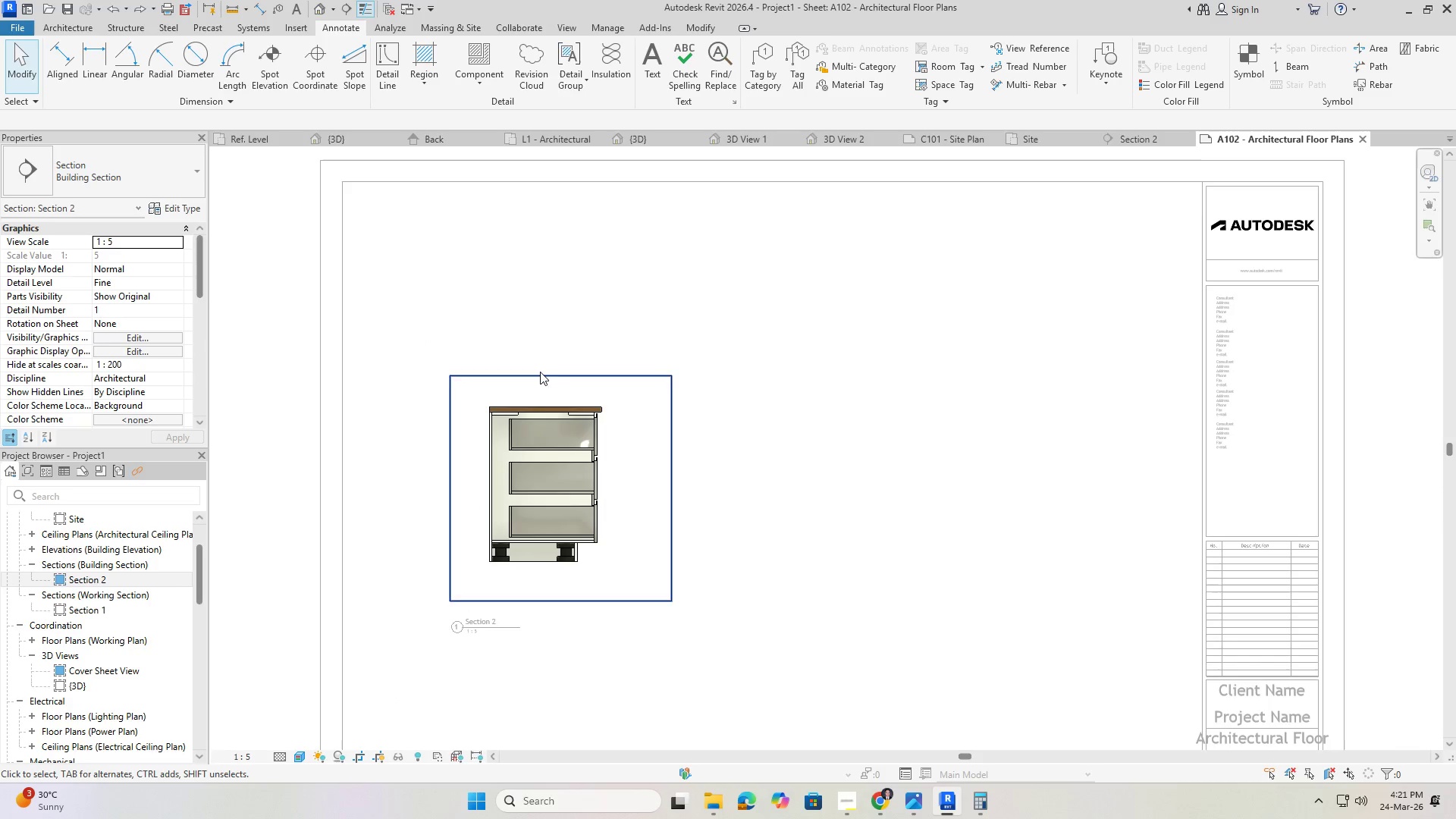 
scroll: coordinate [535, 367], scroll_direction: up, amount: 4.0
 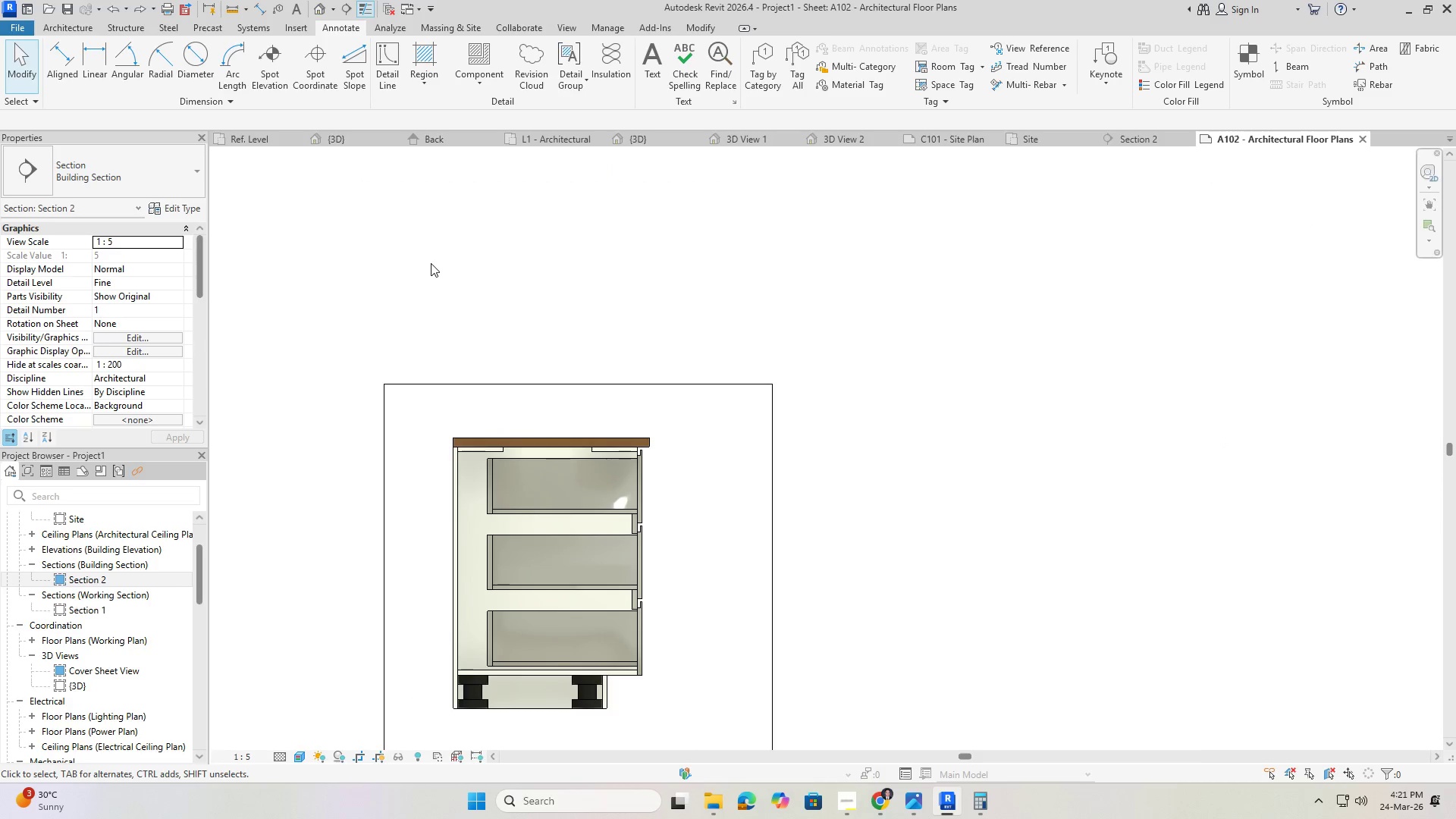 
double_click([430, 263])
 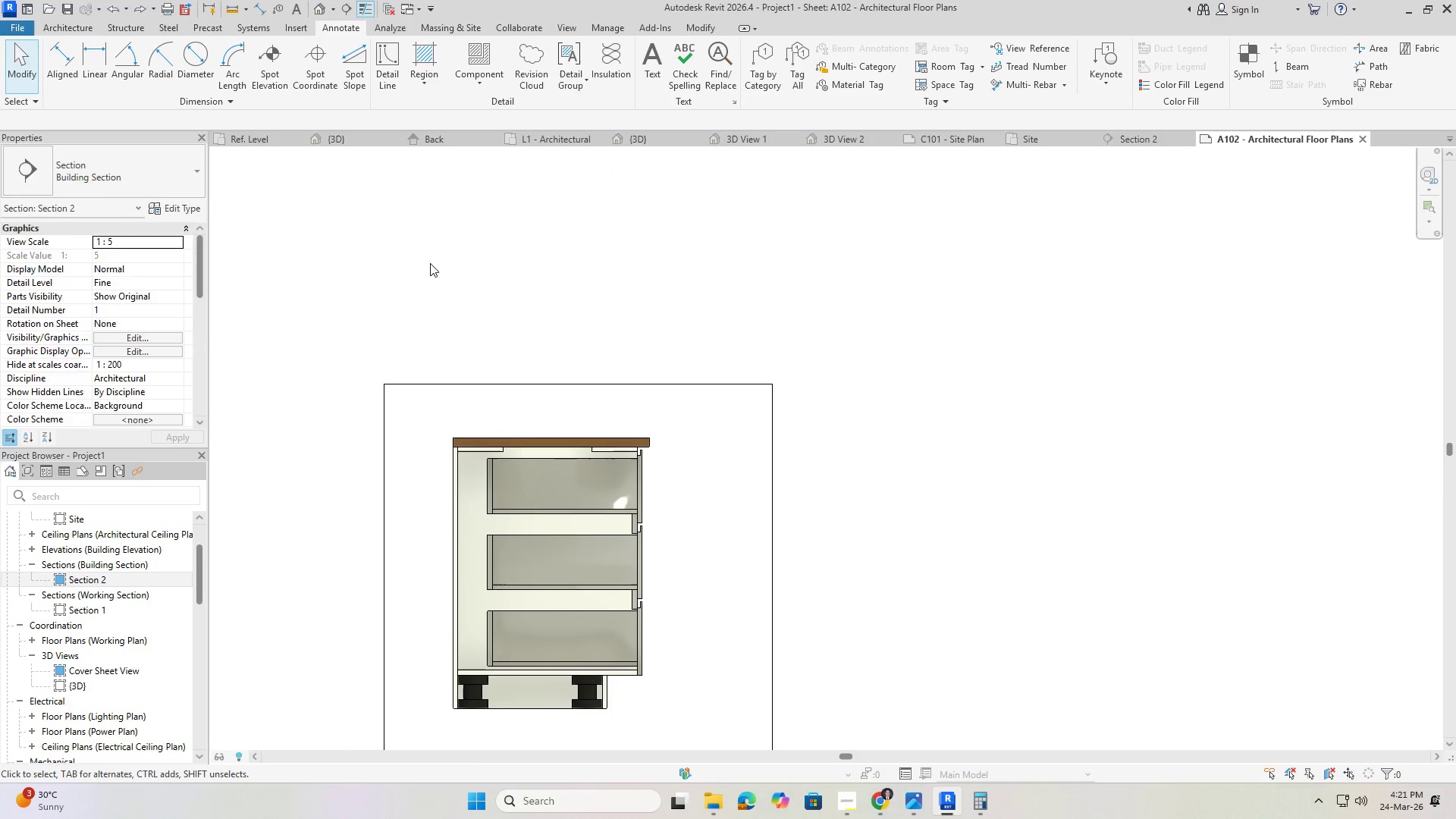 
triple_click([430, 263])
 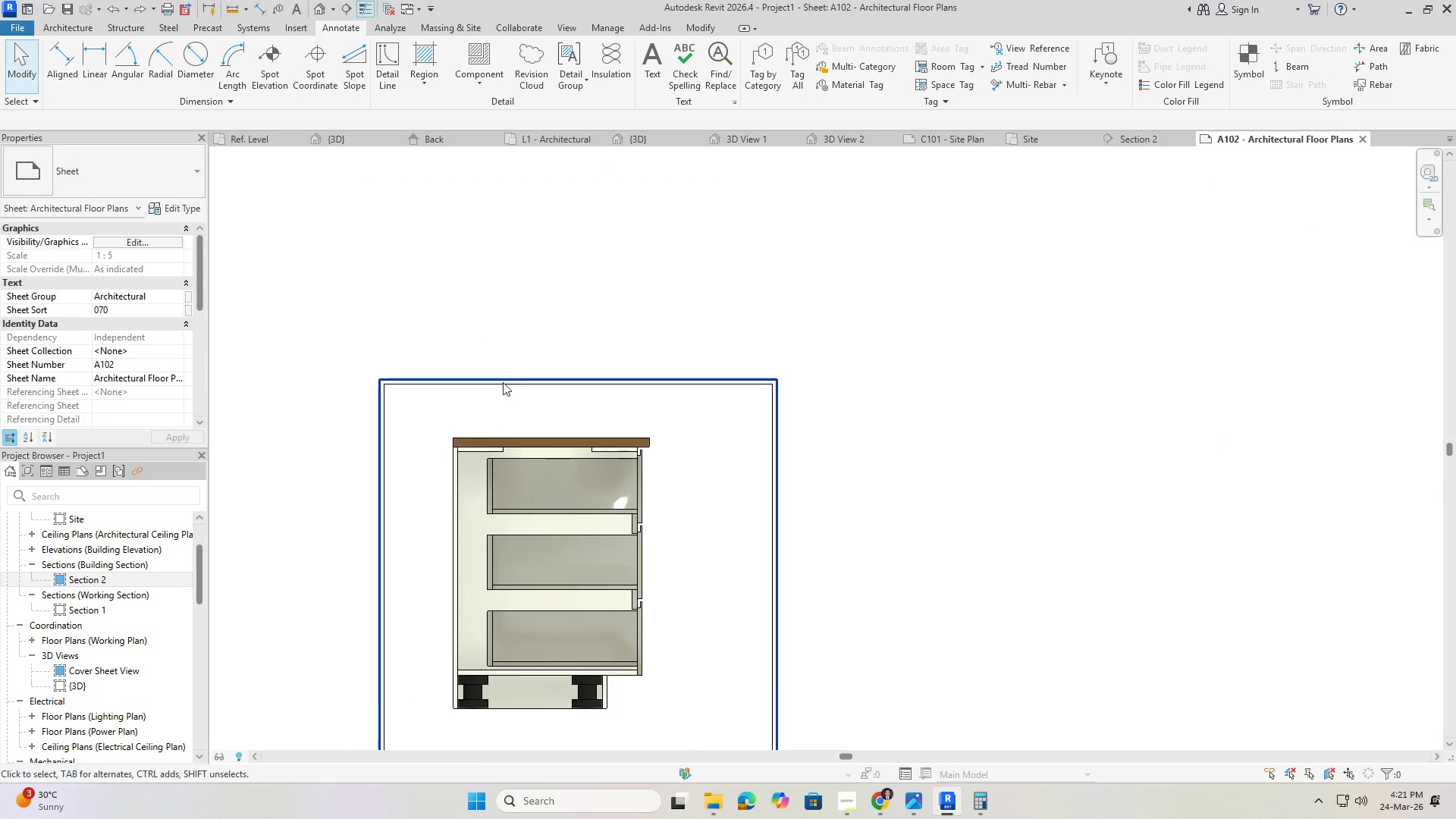 
left_click([505, 390])
 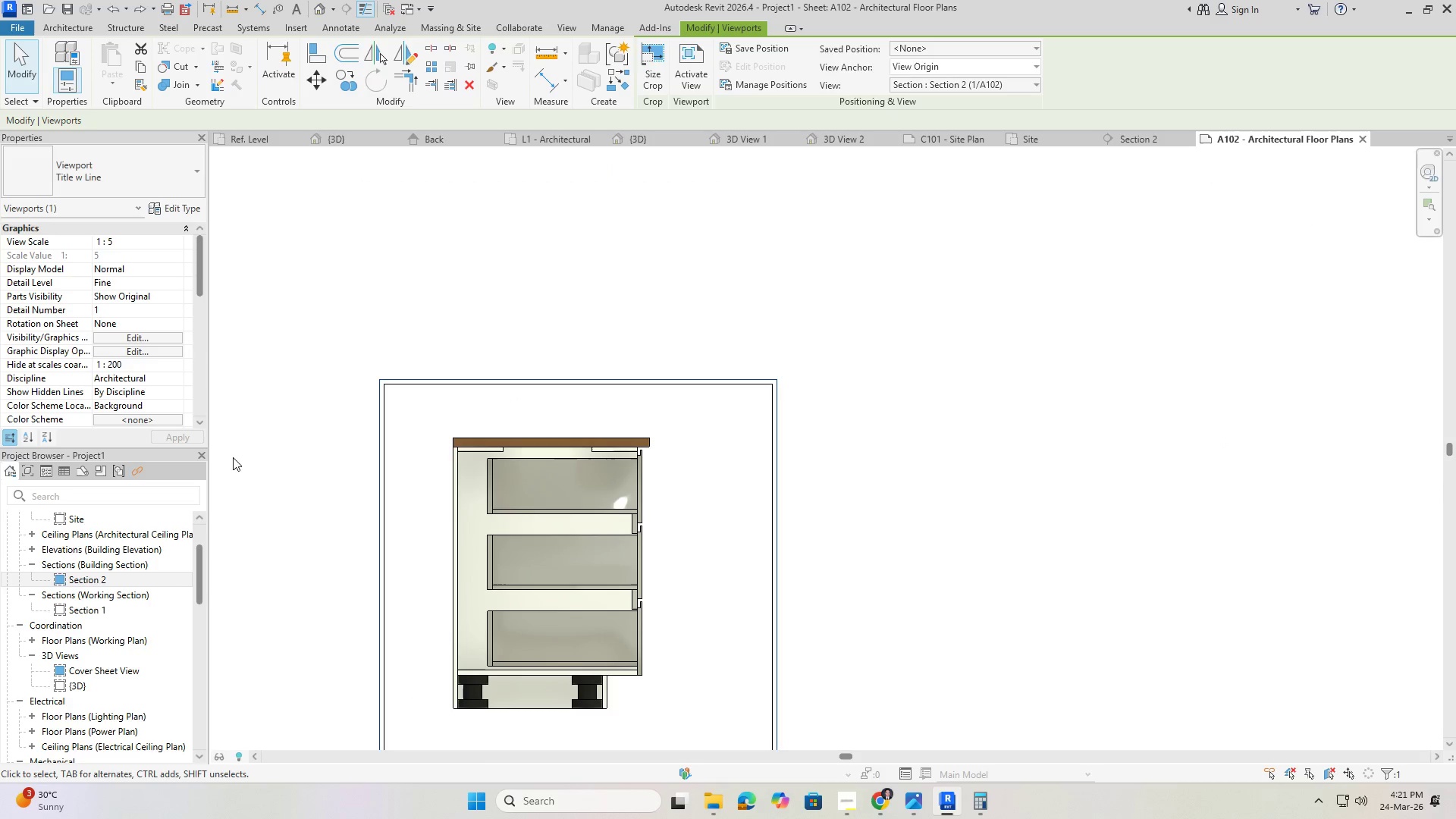 
key(Escape)
 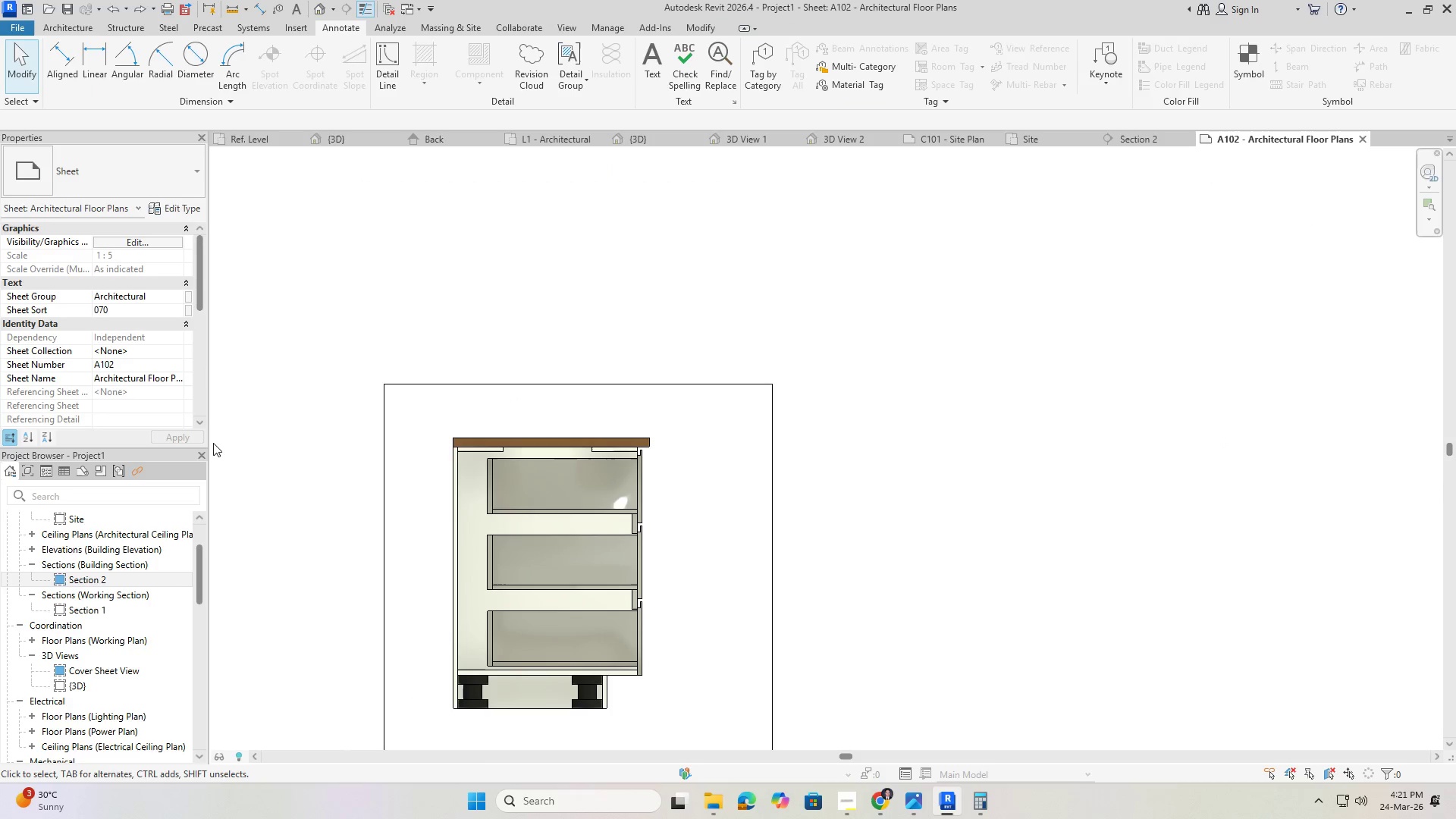 
key(Escape)
 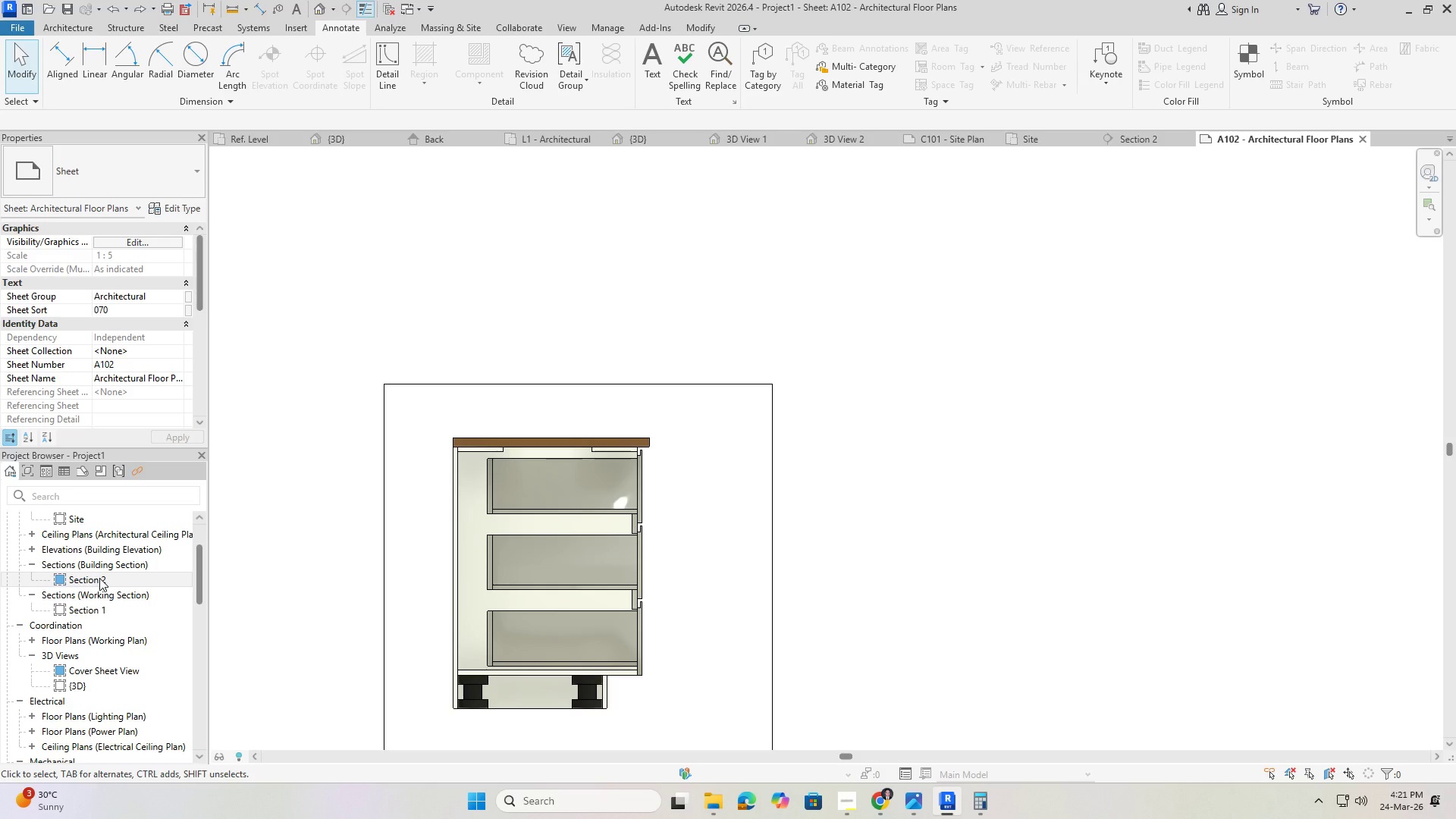 
wait(5.19)
 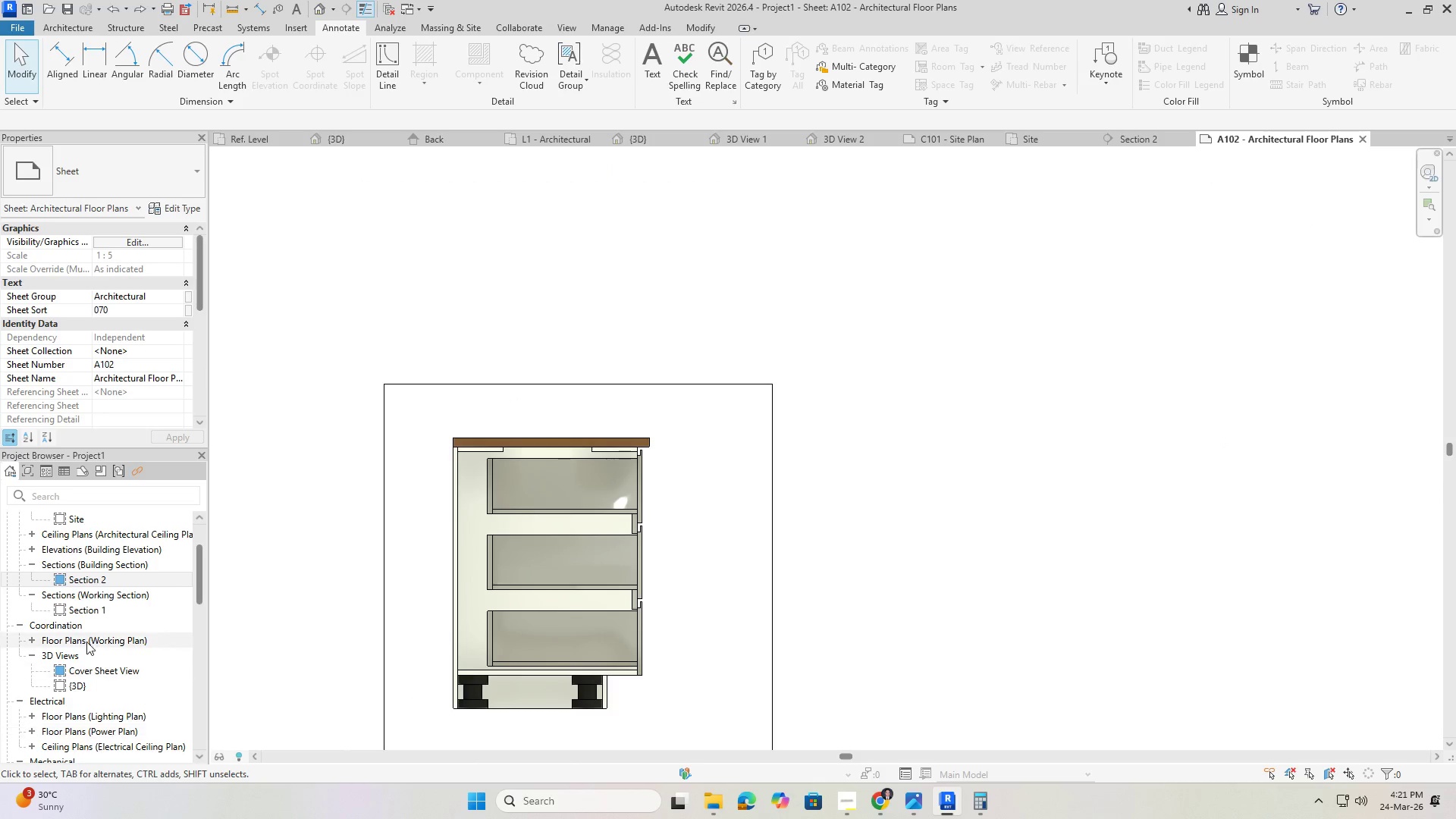 
left_click([99, 578])
 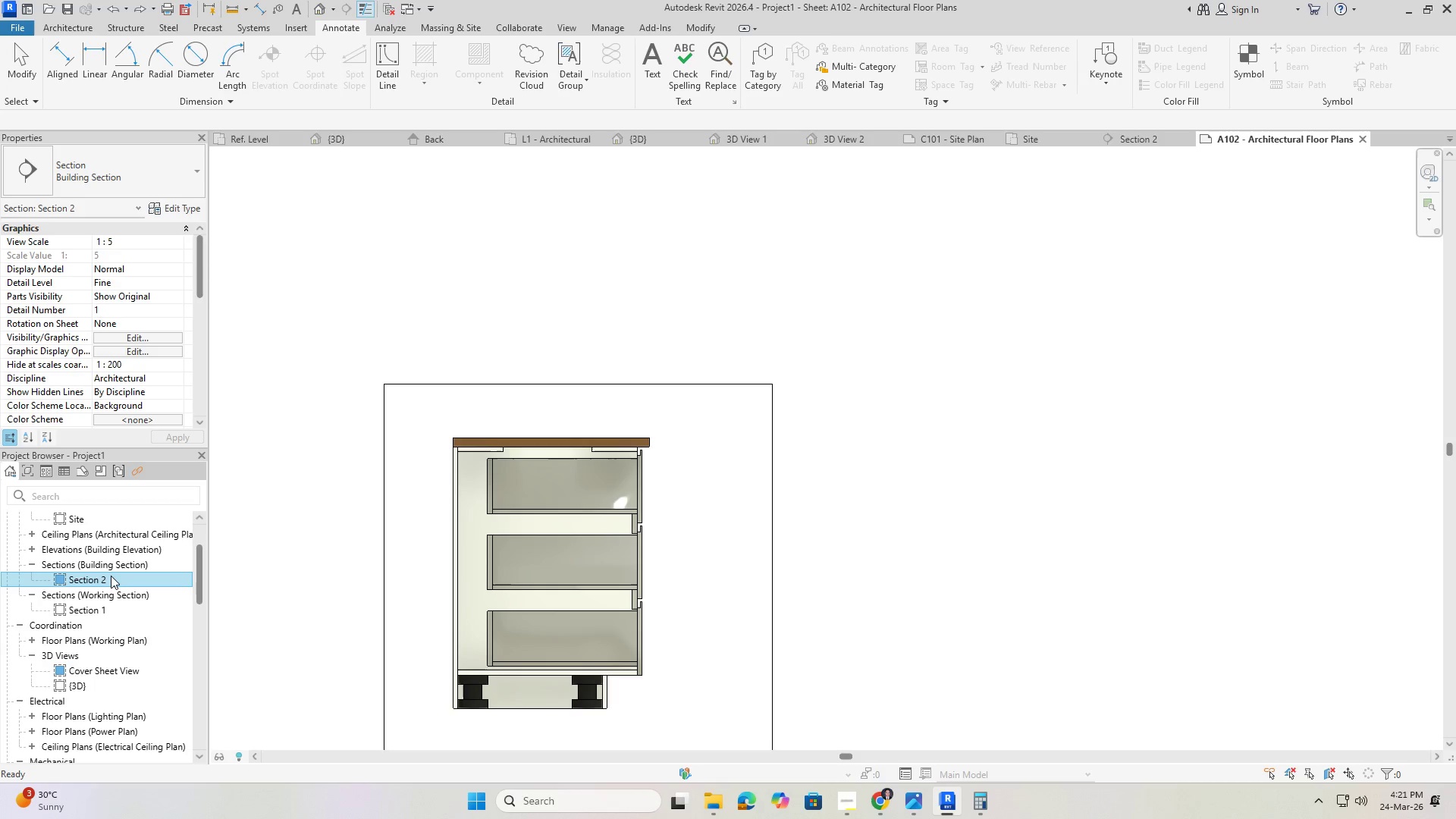 
double_click([111, 574])
 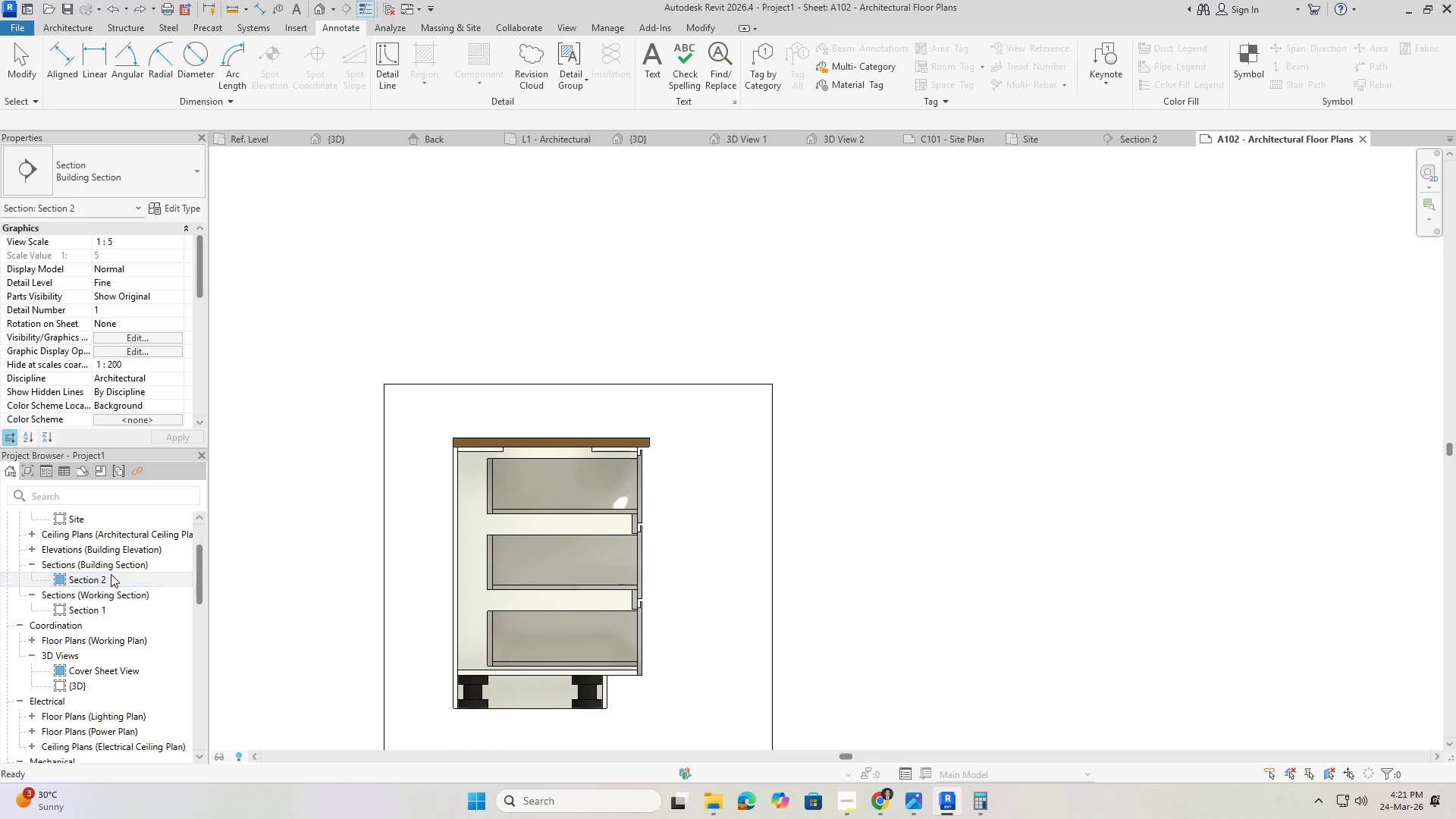 
triple_click([111, 574])
 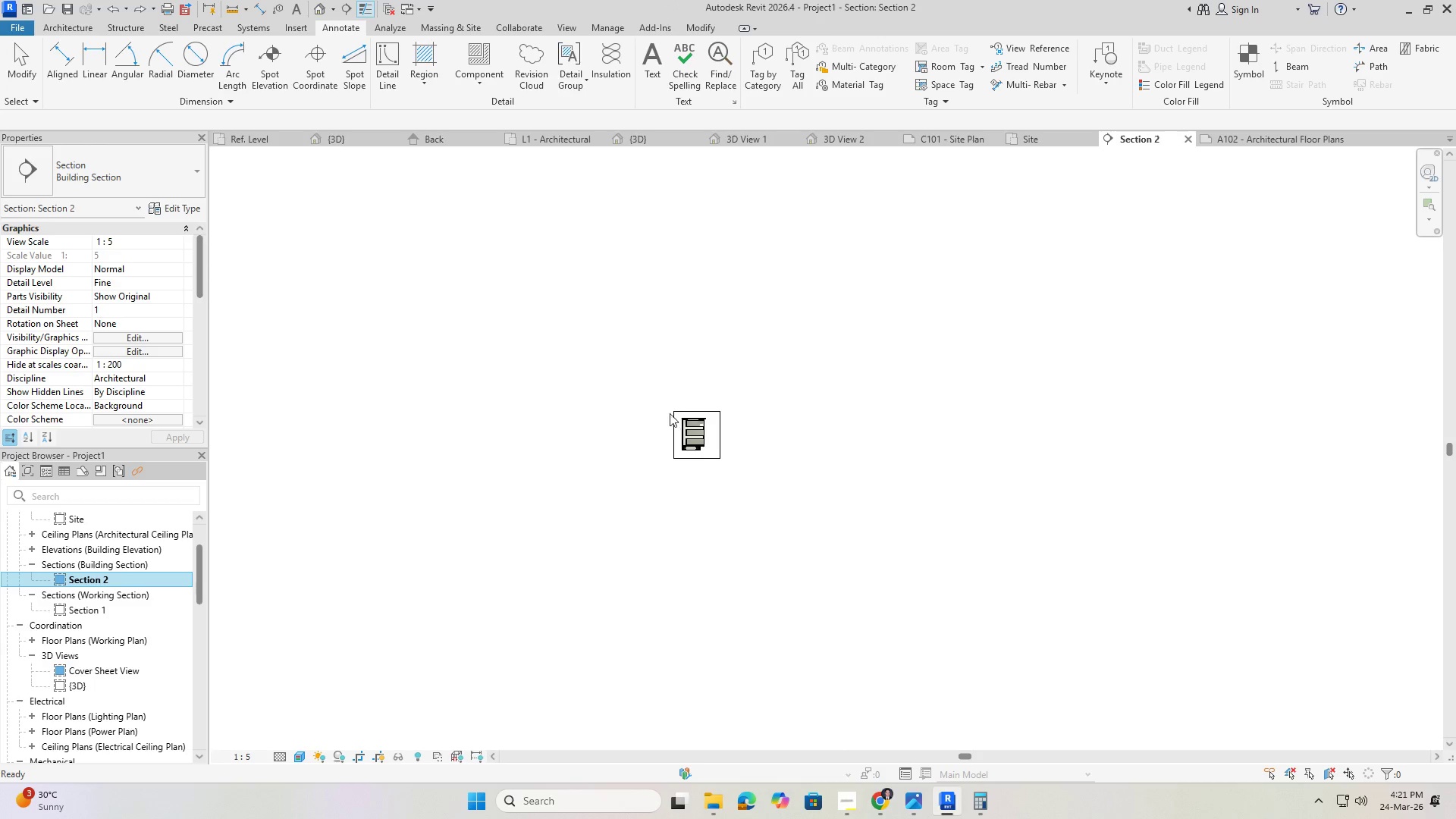 
scroll: coordinate [711, 407], scroll_direction: up, amount: 16.0
 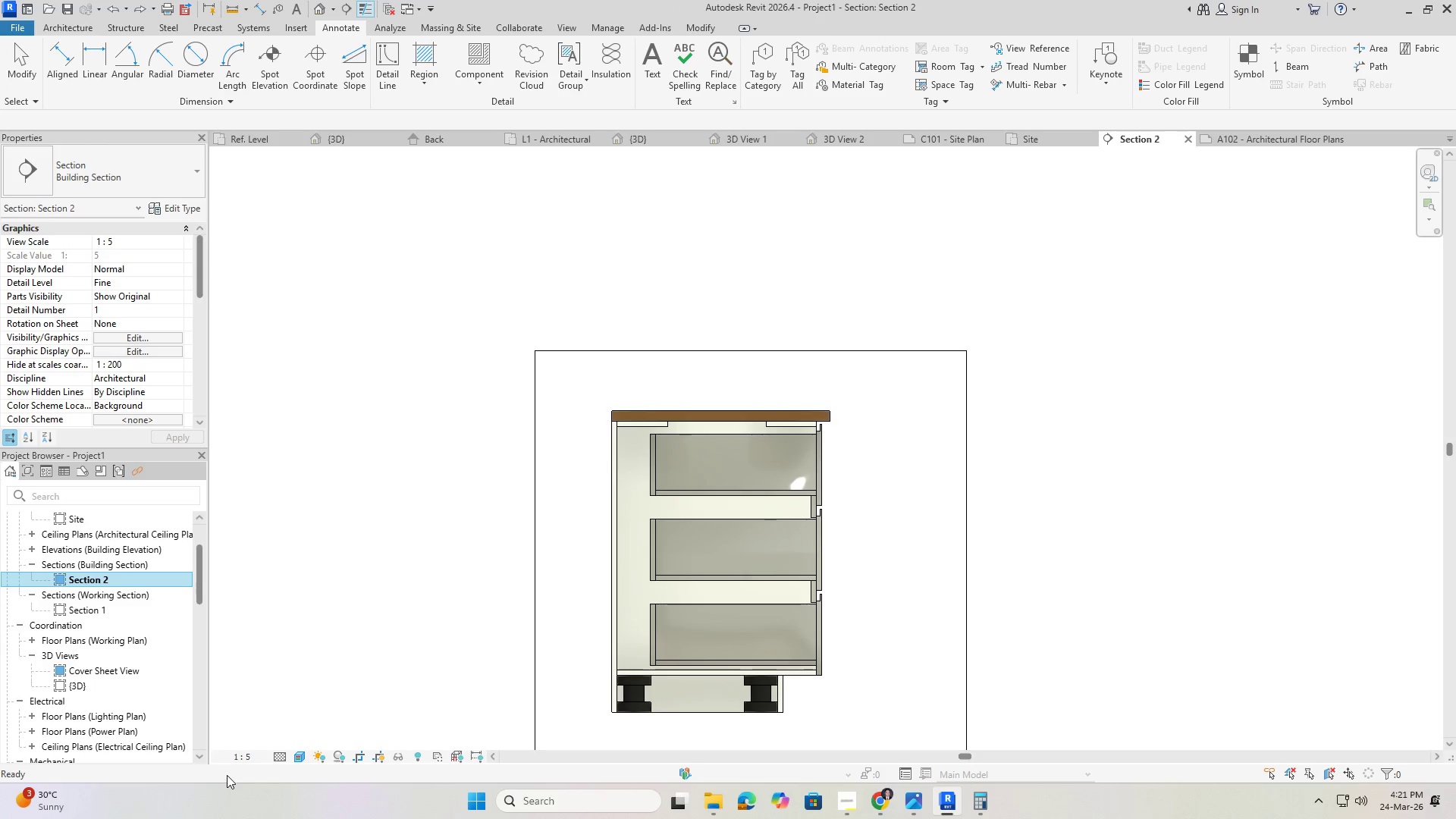 
left_click([252, 752])
 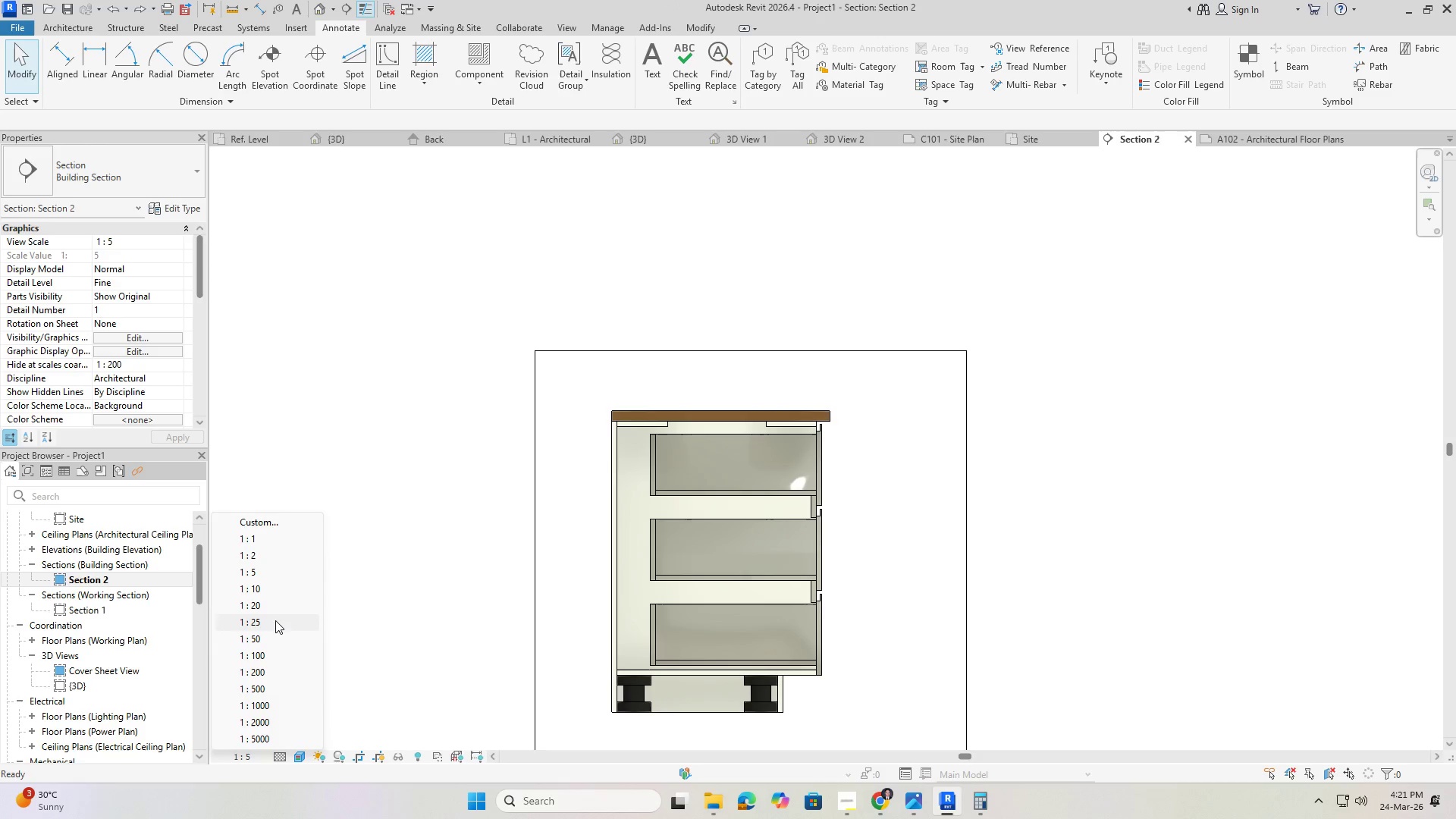 
left_click([269, 602])
 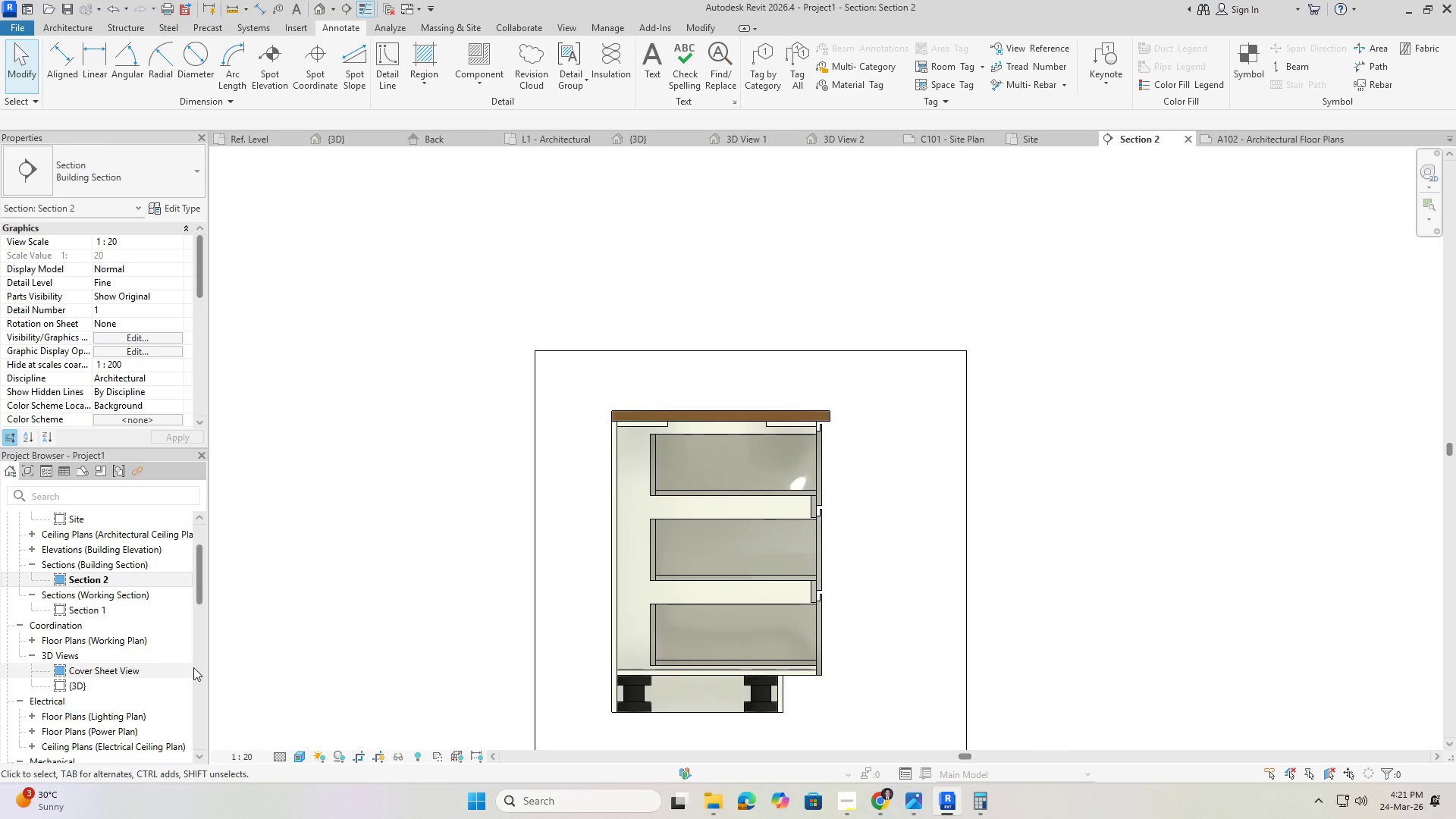 
wait(5.09)
 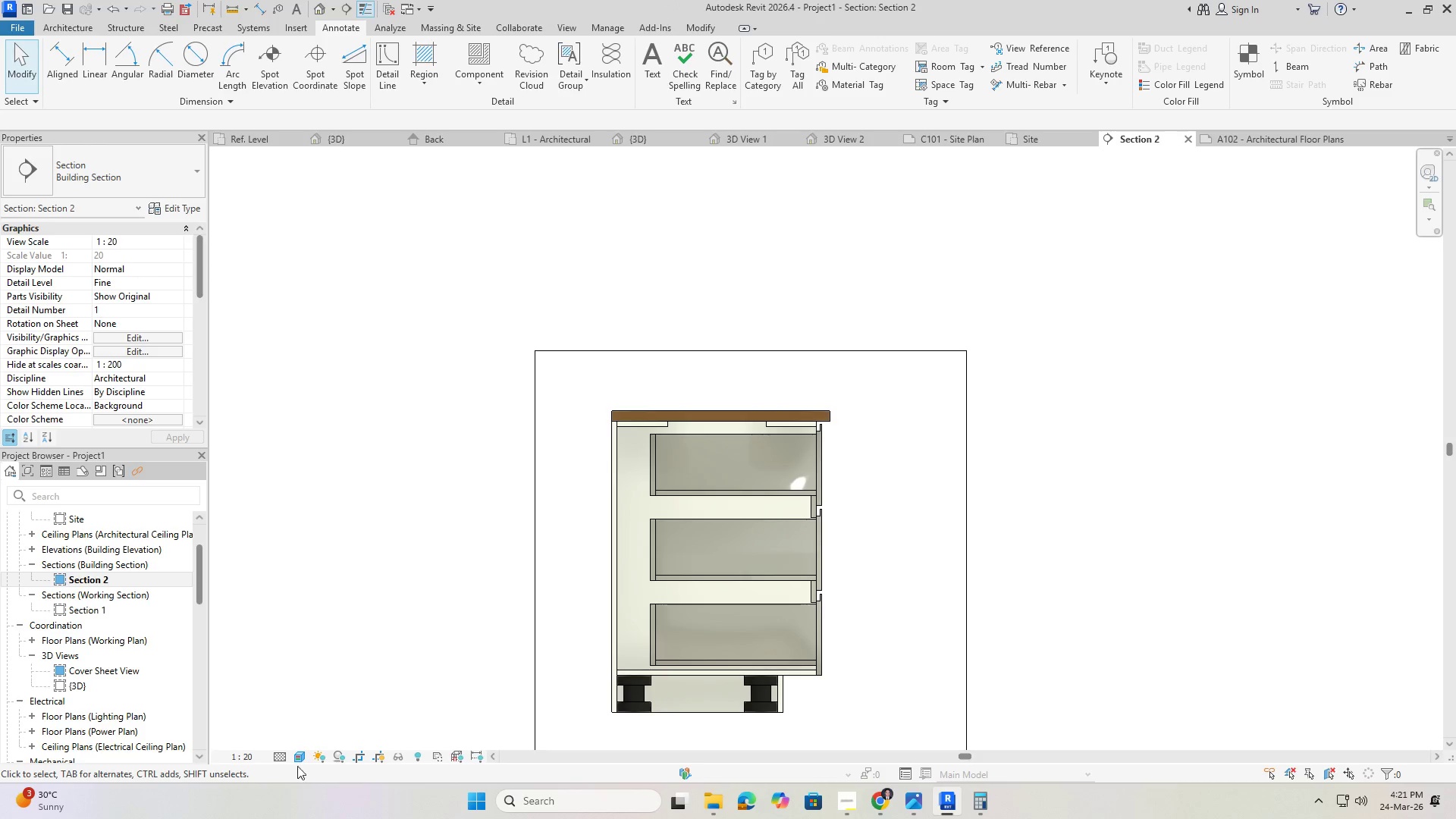 
scroll: coordinate [102, 687], scroll_direction: down, amount: 4.0
 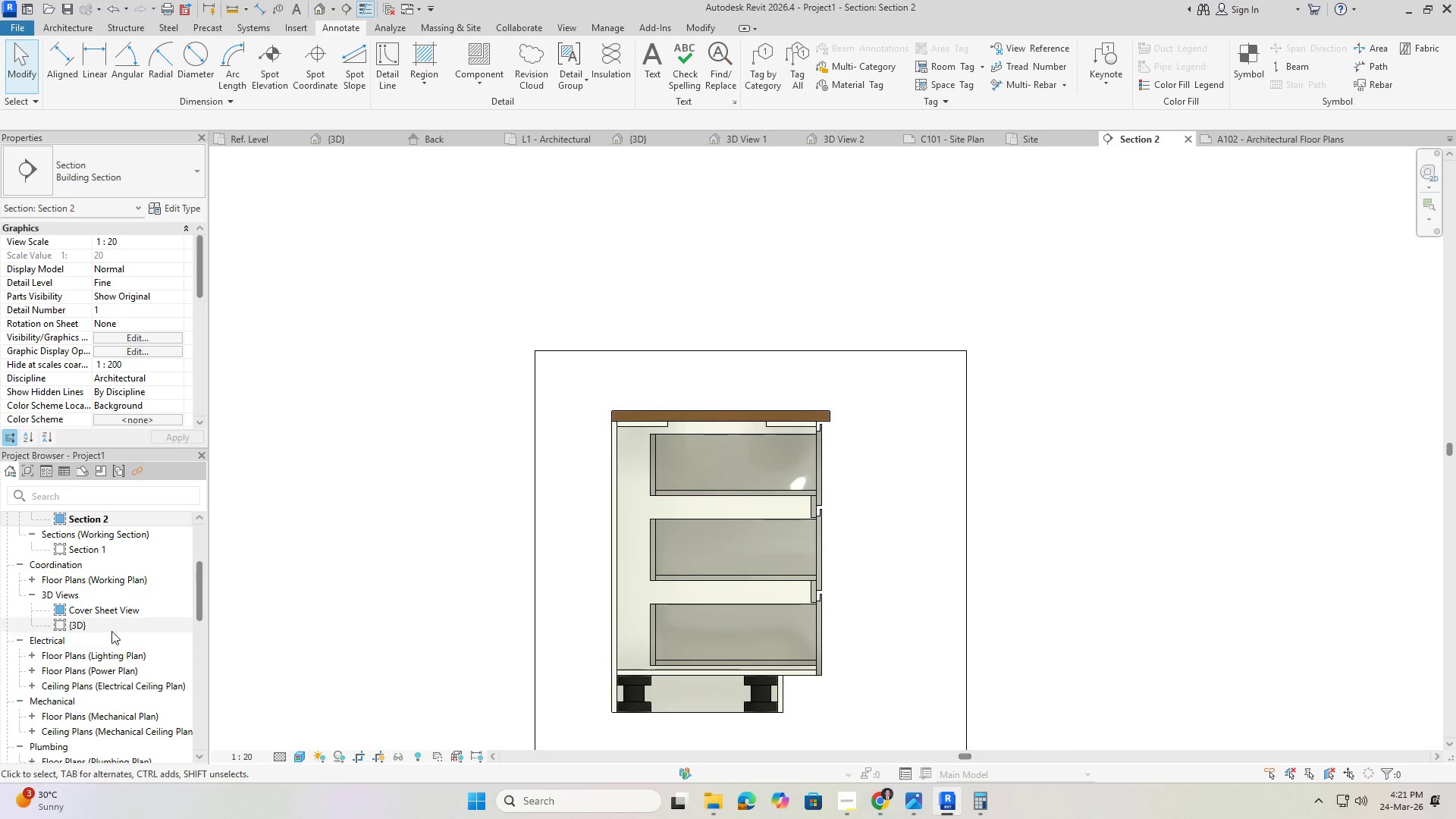 
scroll: coordinate [118, 629], scroll_direction: up, amount: 8.0
 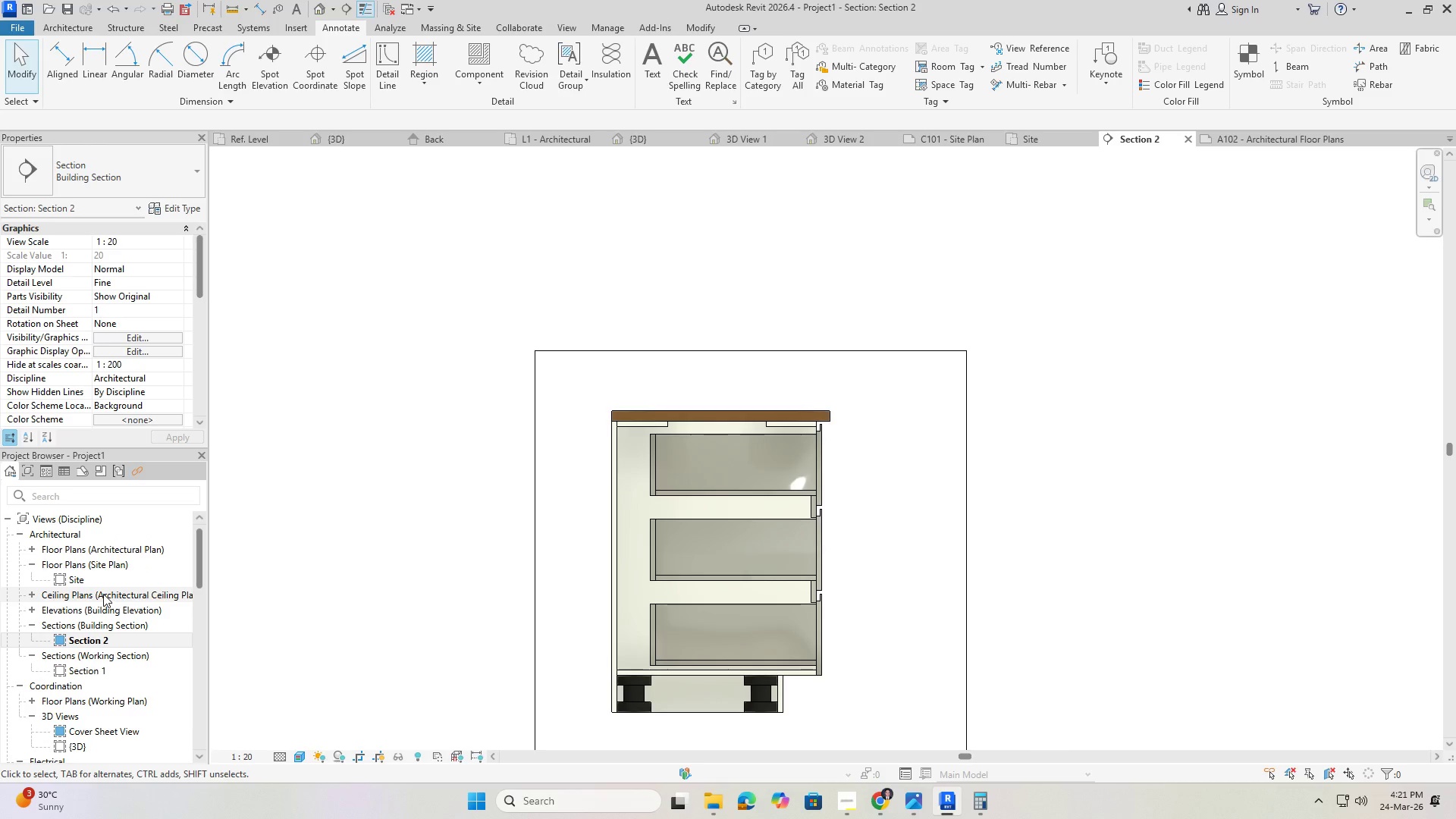 
scroll: coordinate [103, 594], scroll_direction: down, amount: 19.0
 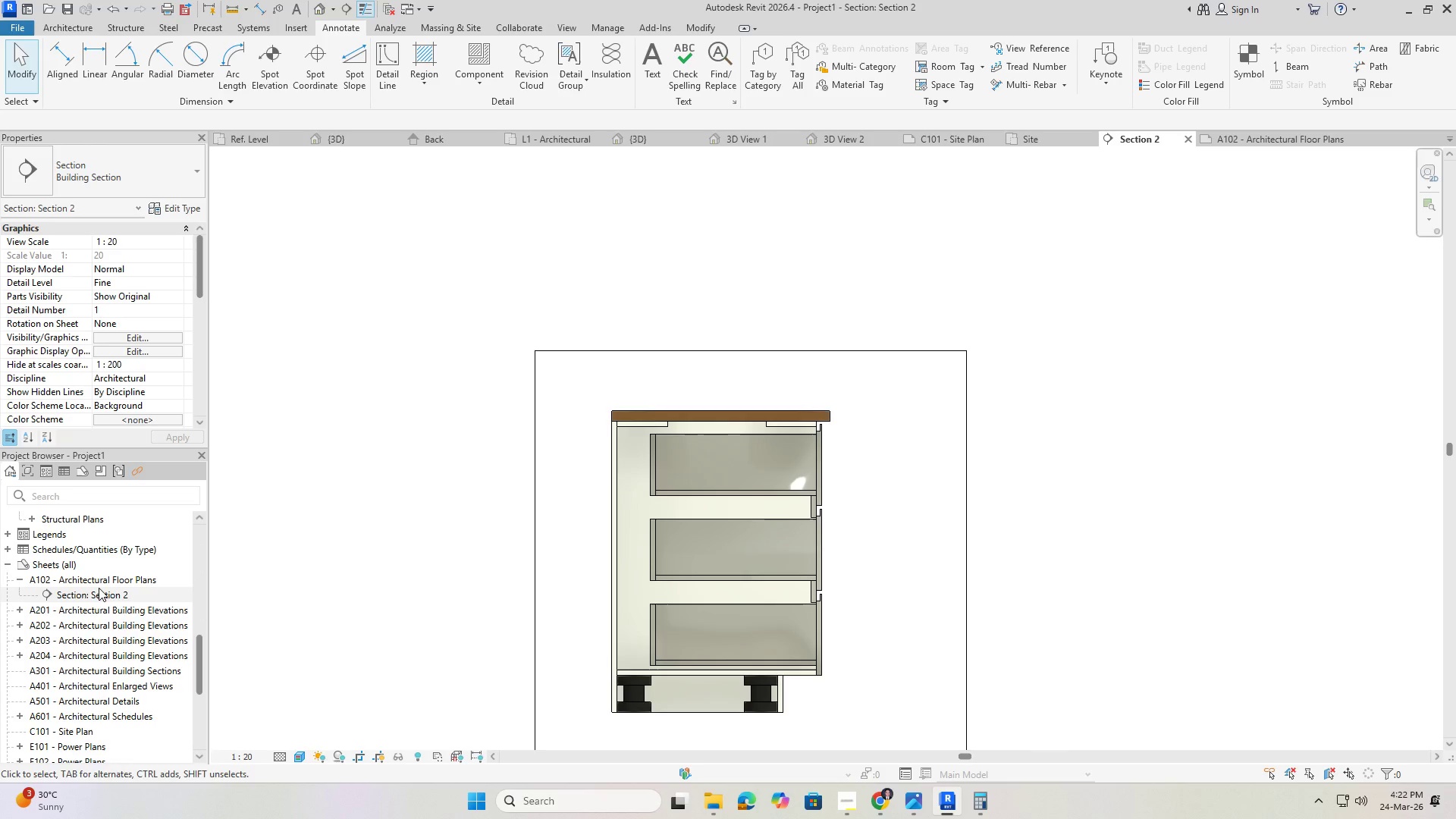 
double_click([99, 588])
 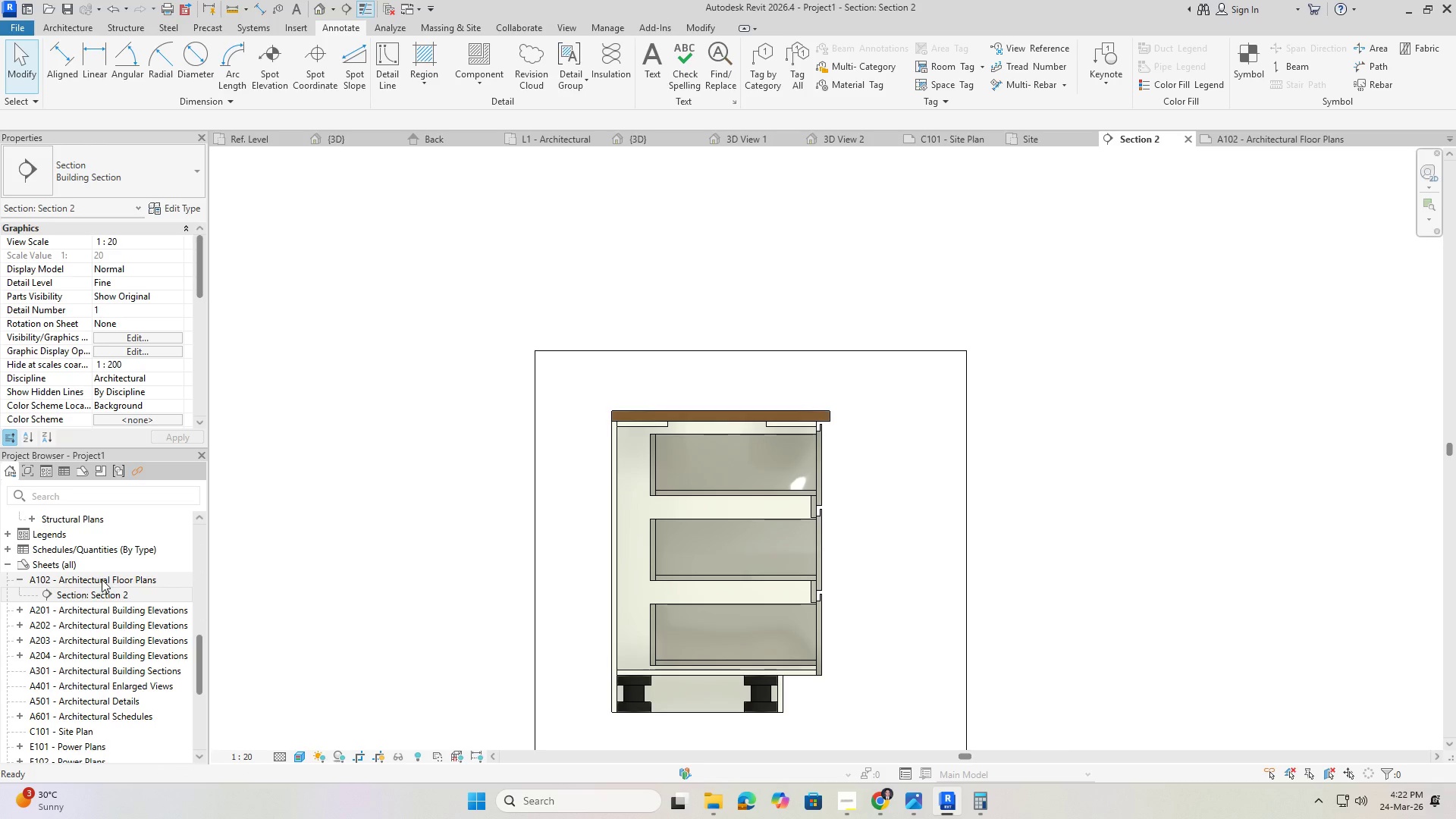 
left_click([102, 579])
 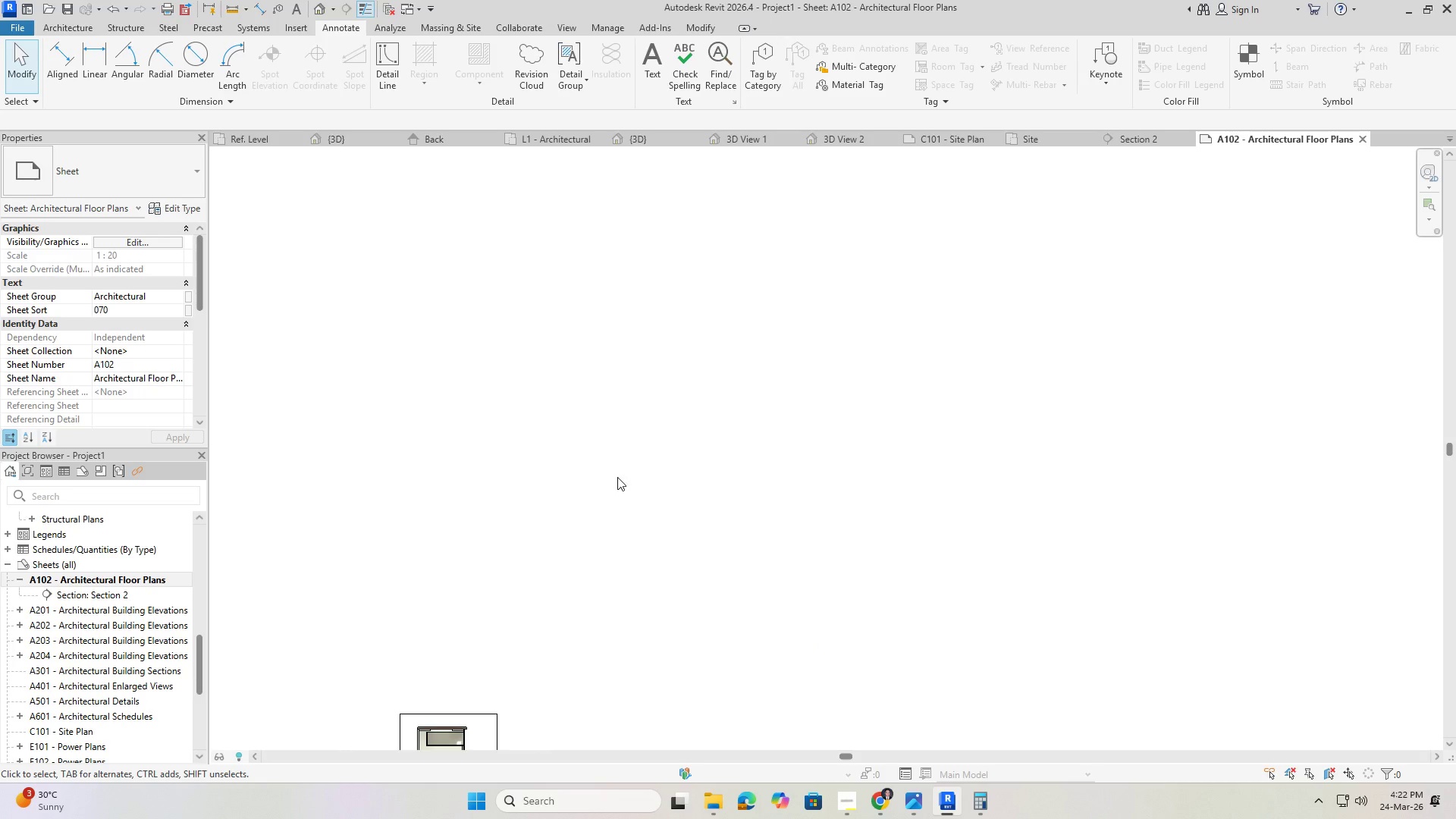 
scroll: coordinate [505, 573], scroll_direction: up, amount: 2.0
 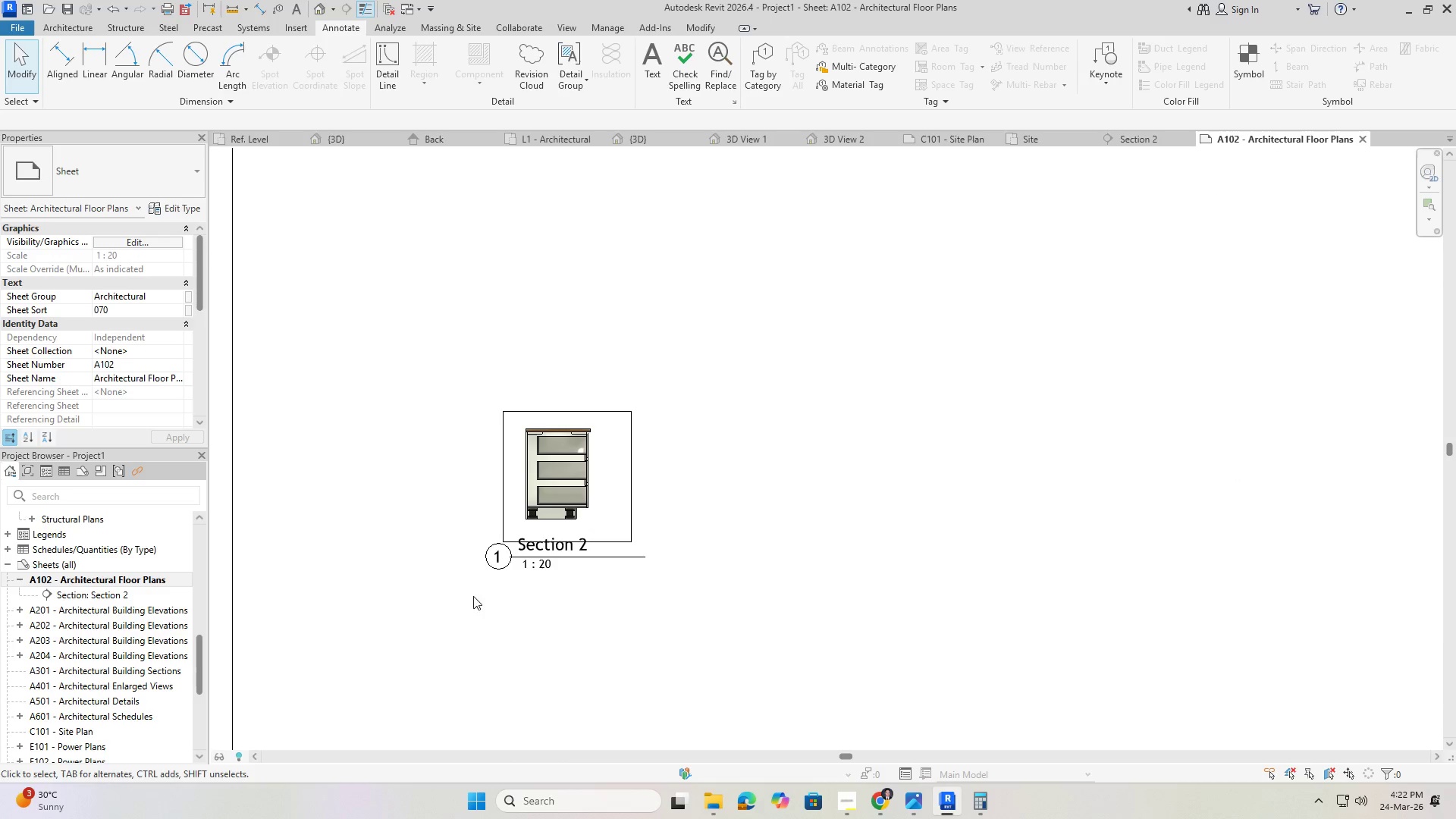 
left_click([502, 500])
 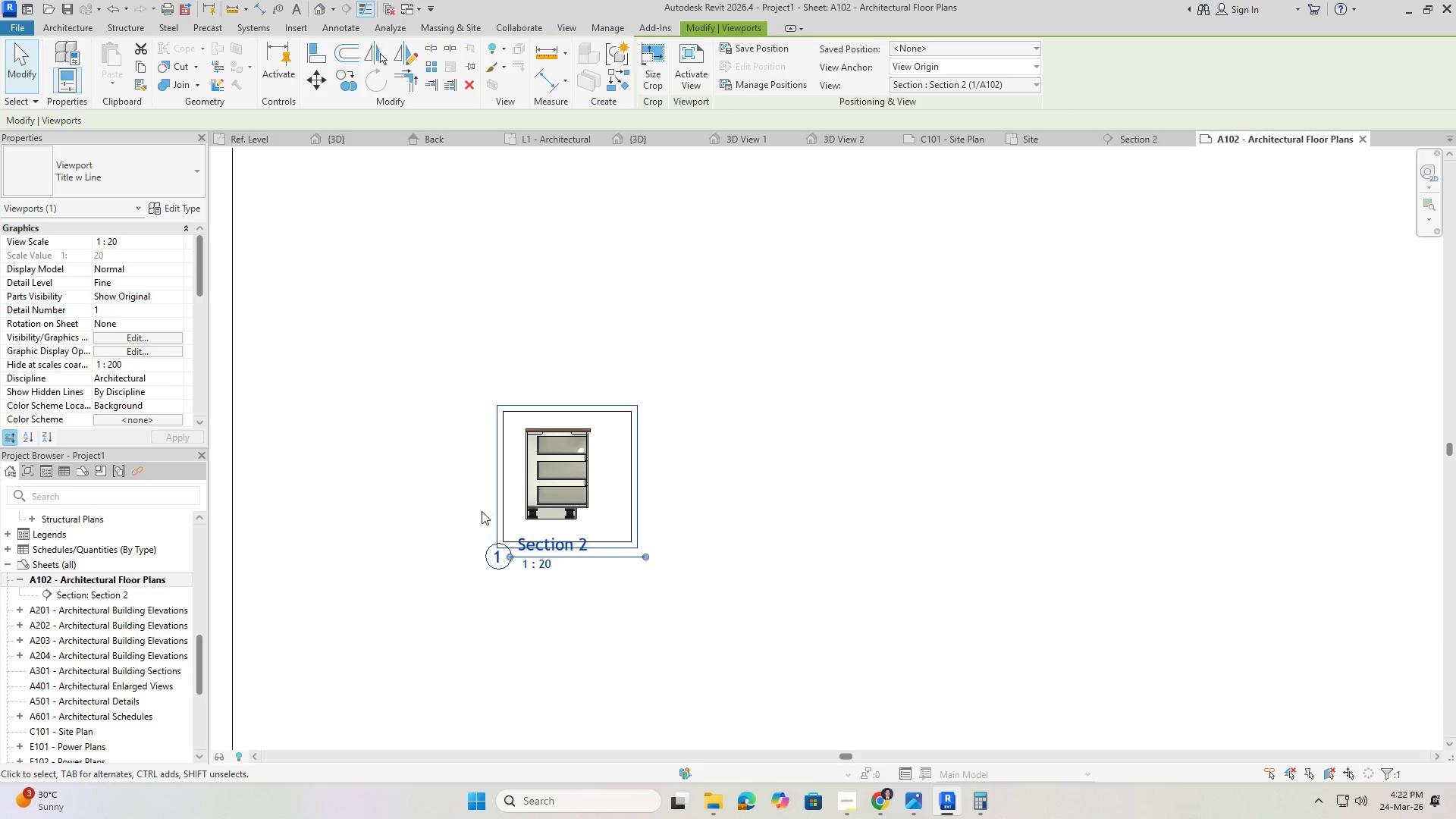 
double_click([464, 477])
 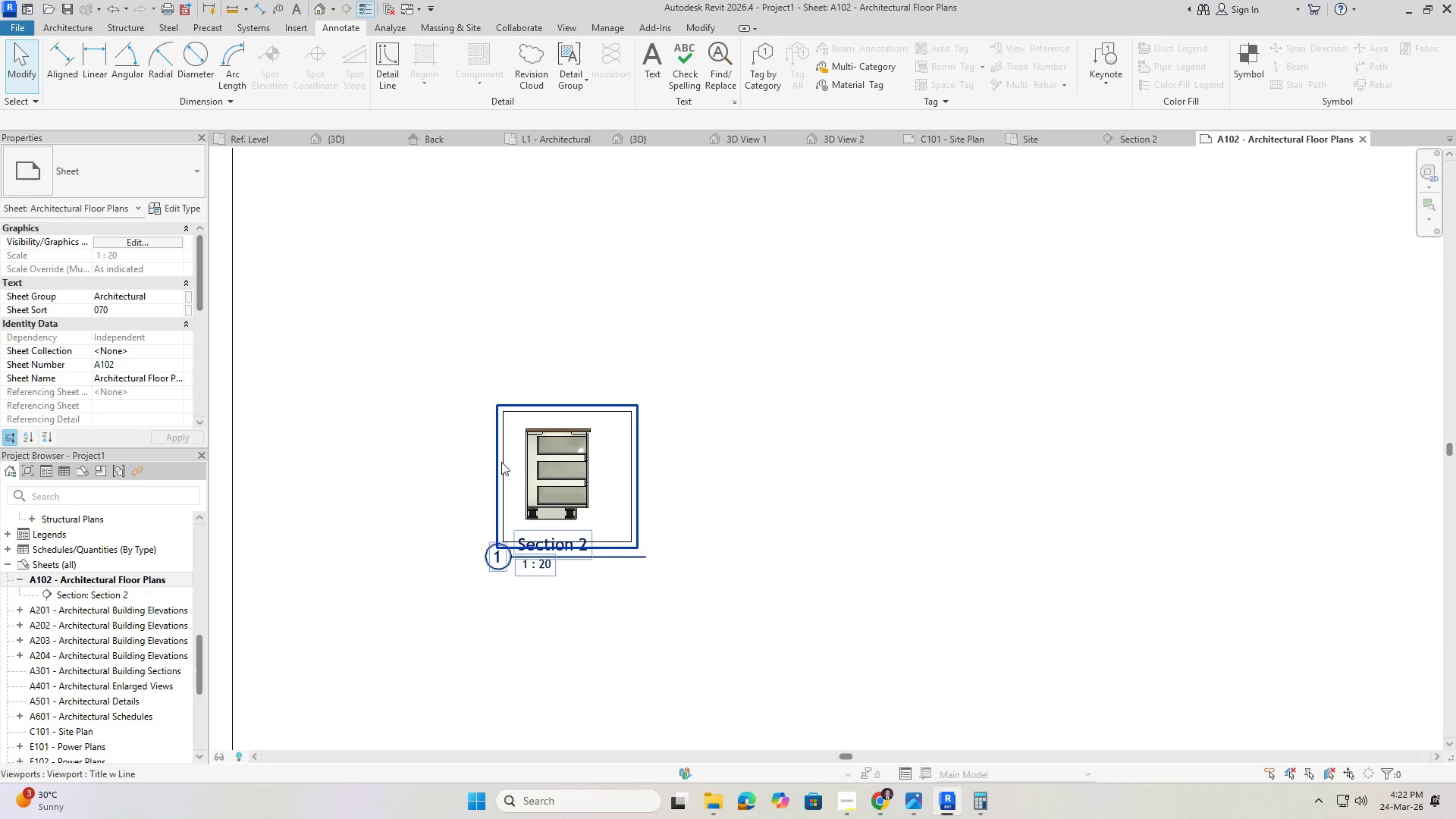 
double_click([501, 462])
 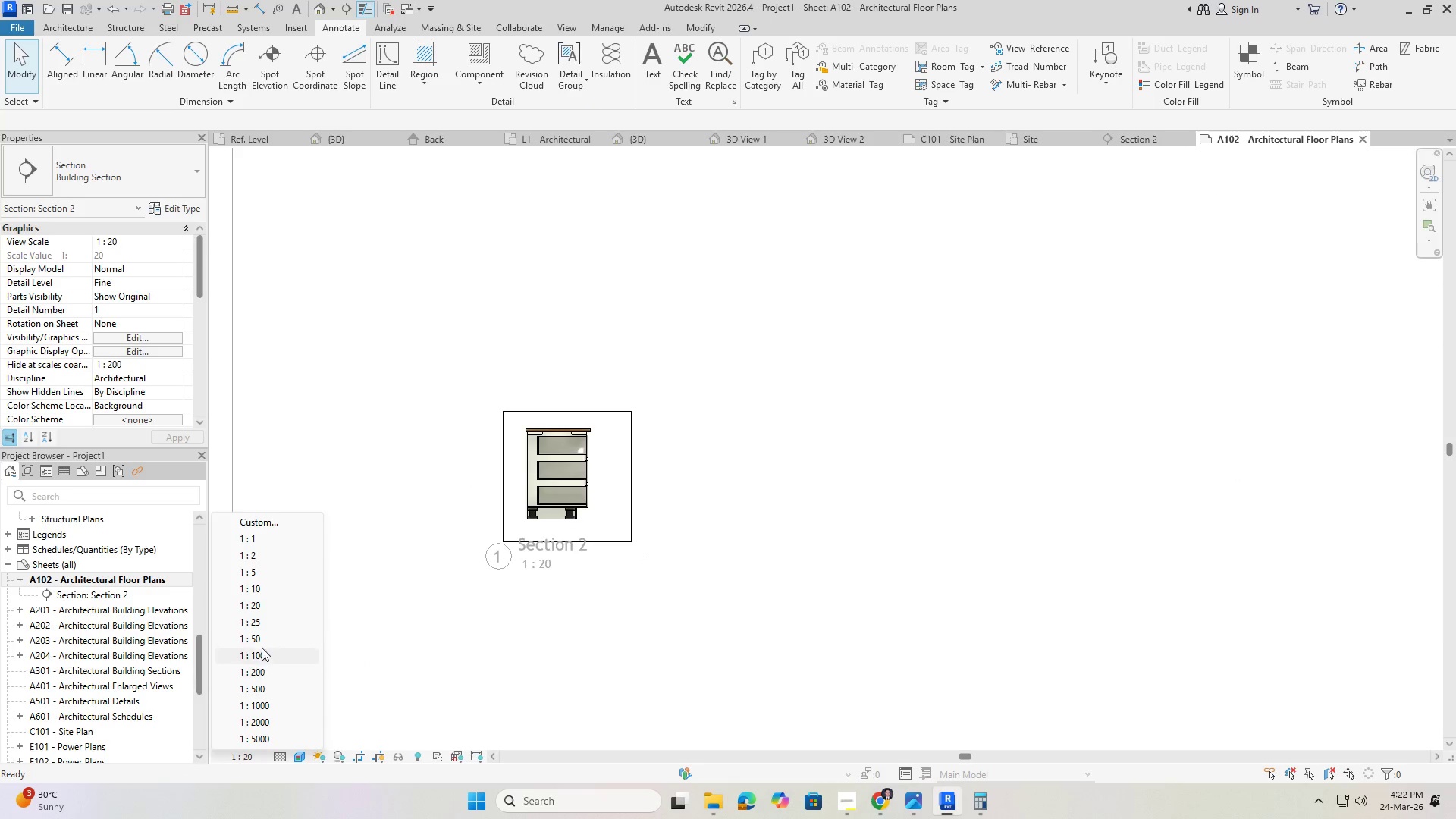 
left_click([259, 573])
 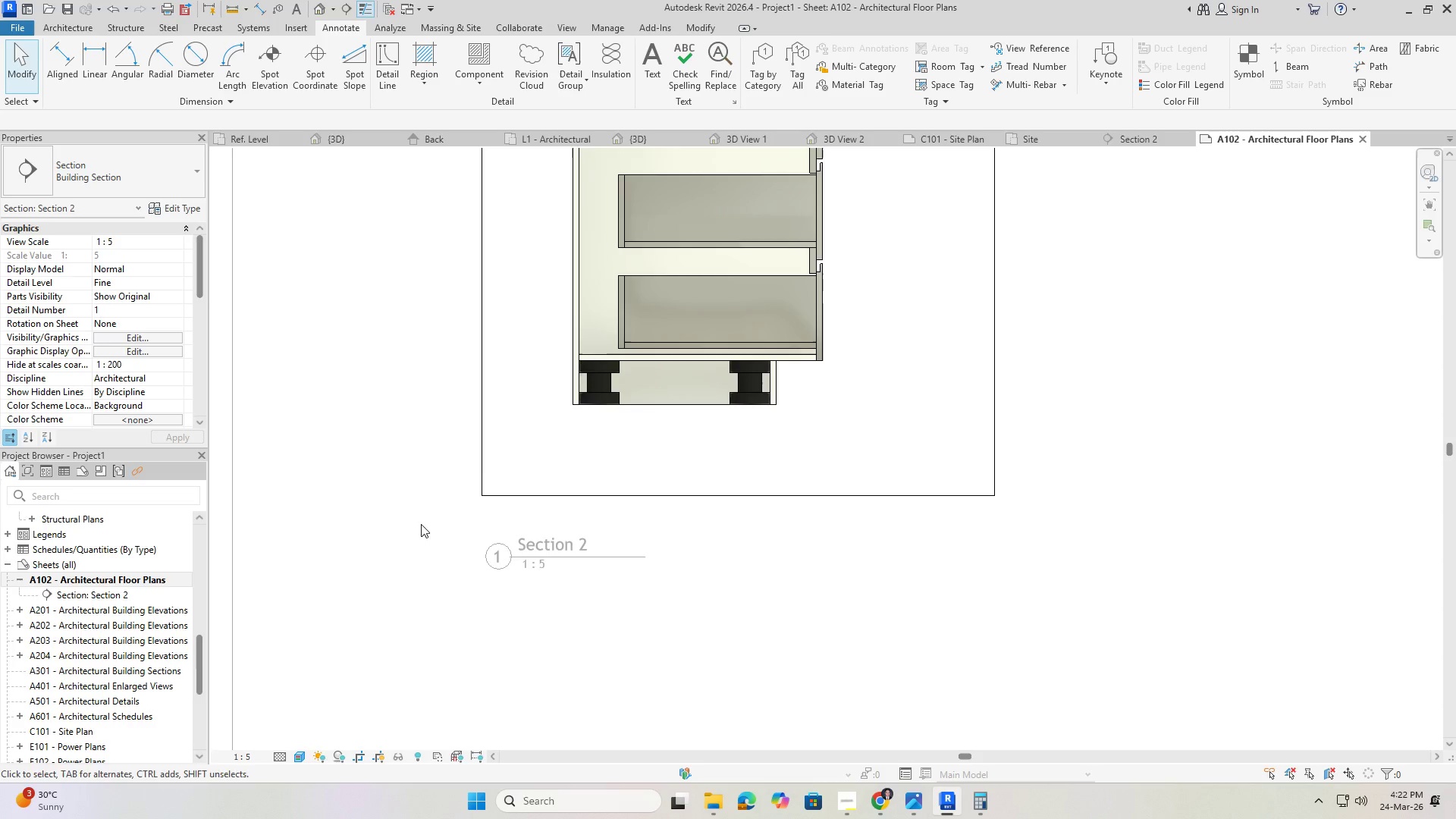 
scroll: coordinate [489, 505], scroll_direction: down, amount: 5.0
 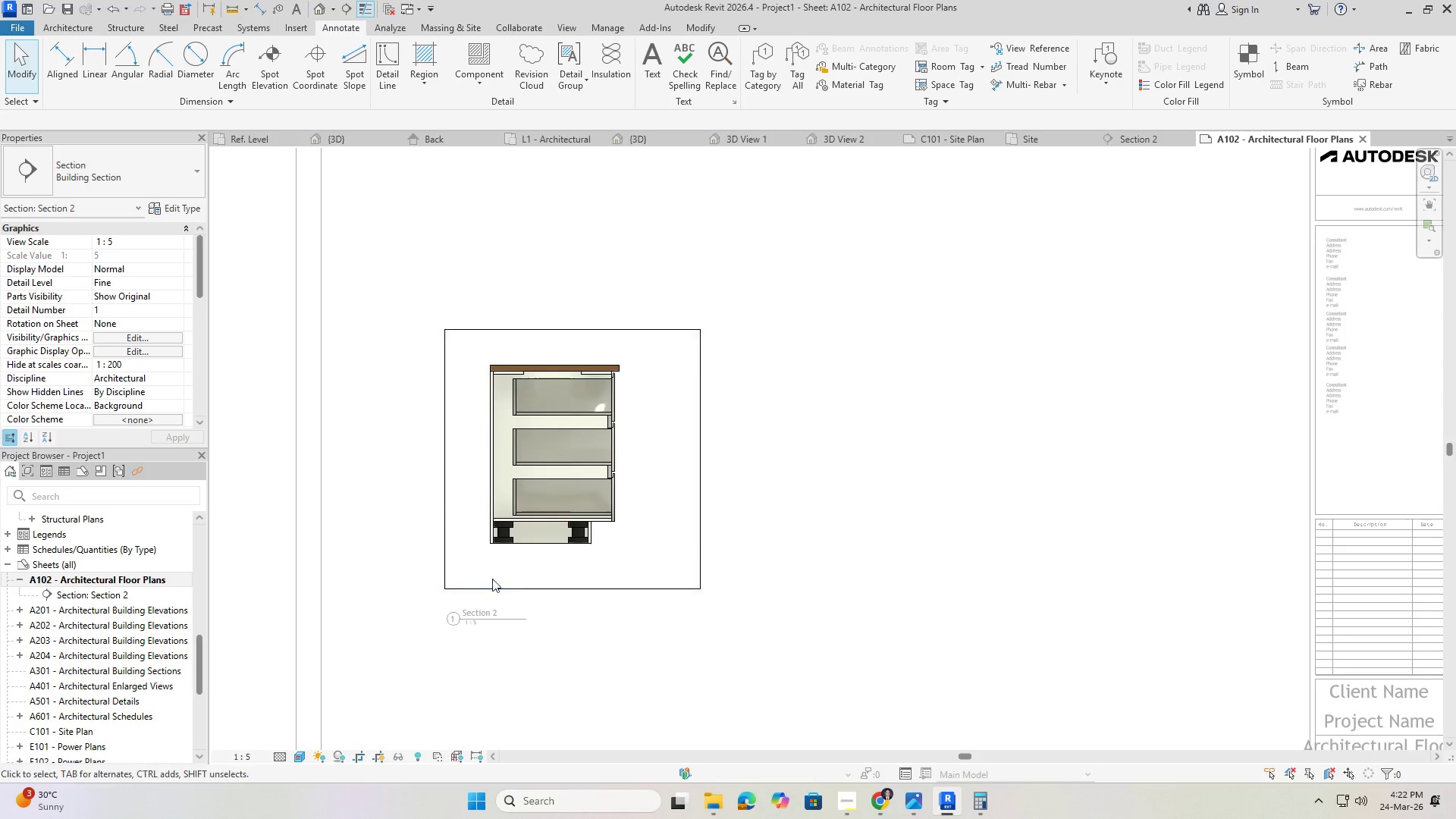 
left_click([475, 552])
 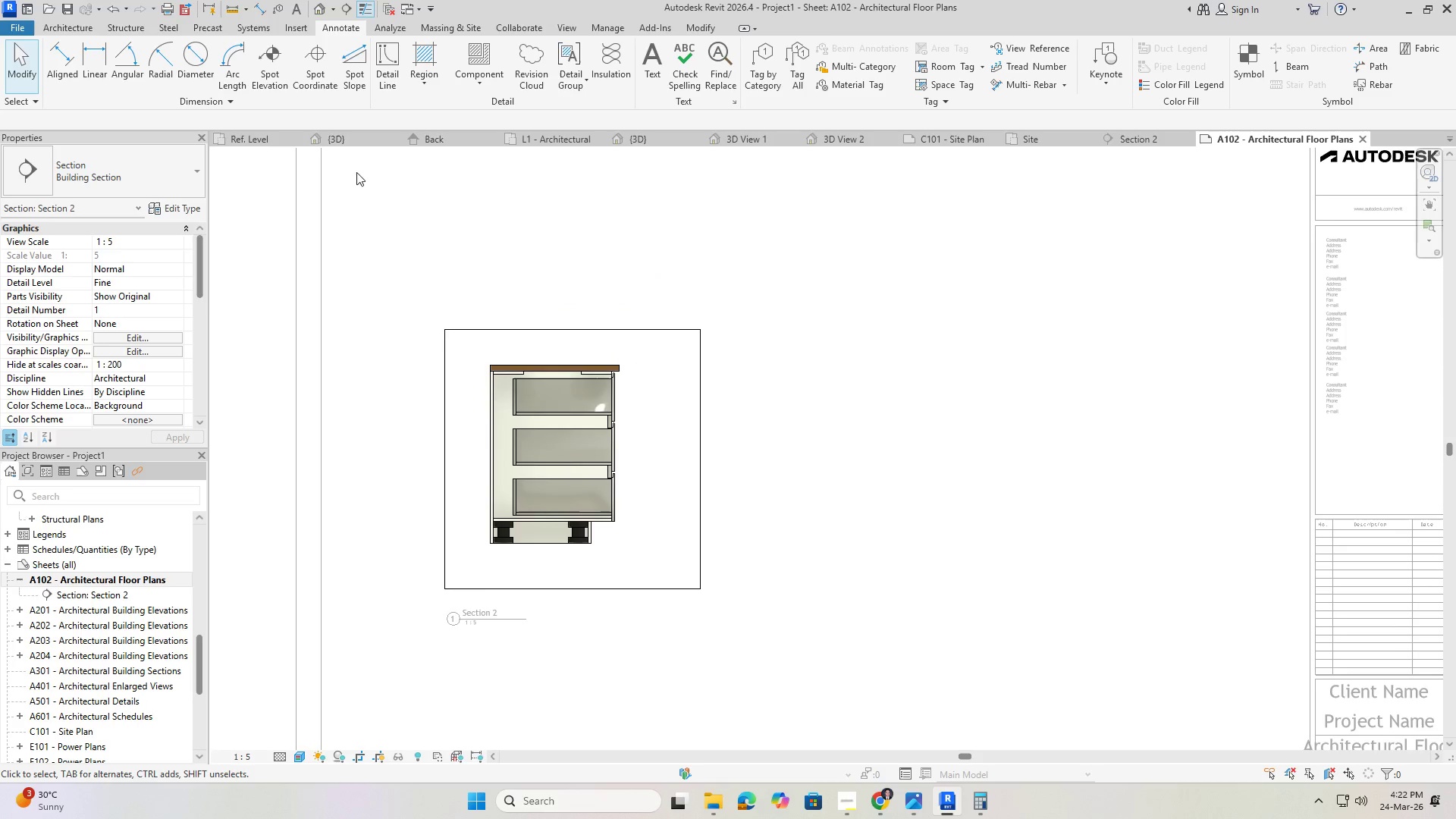 
key(Escape)
 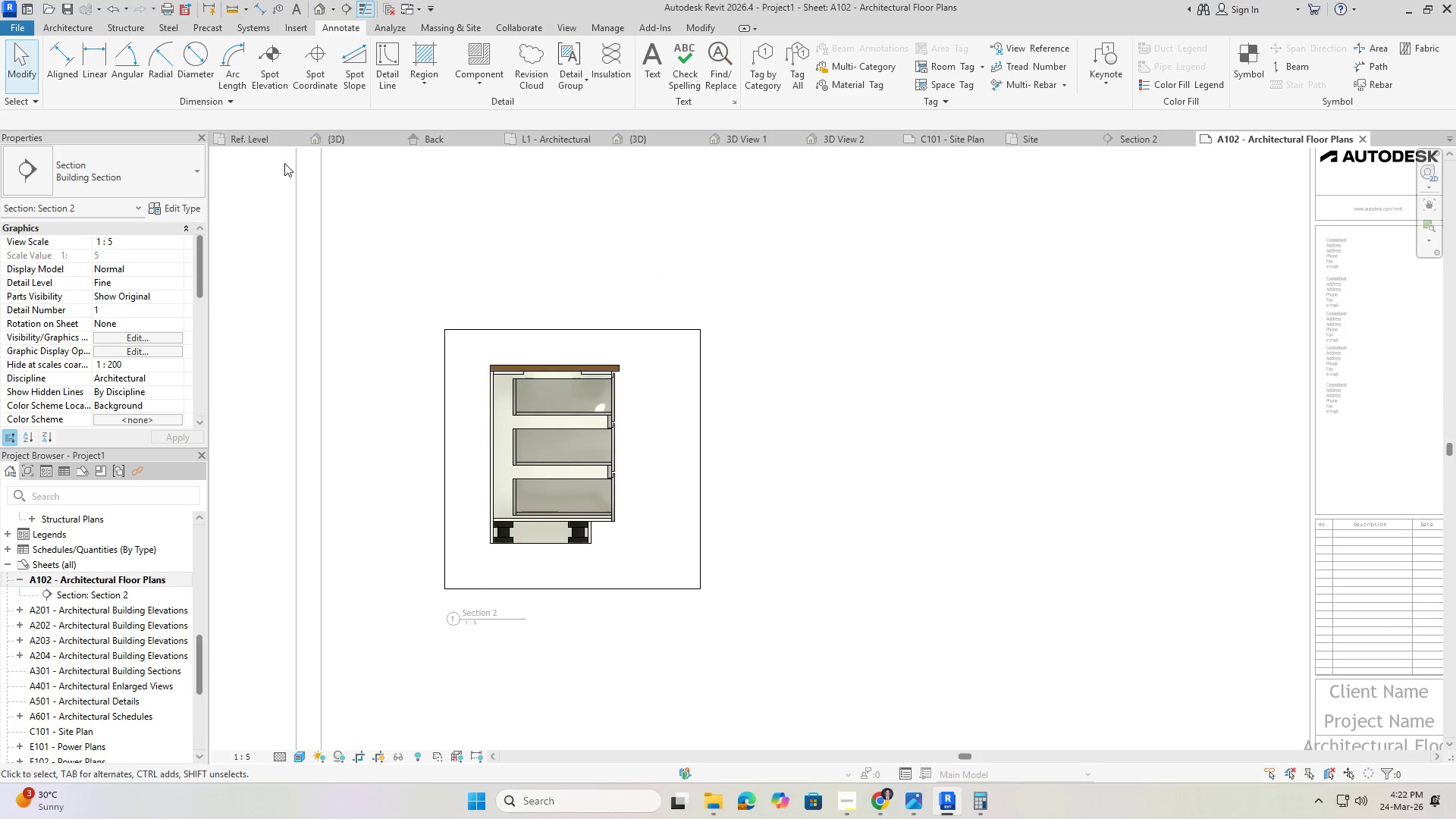 
key(Escape)
 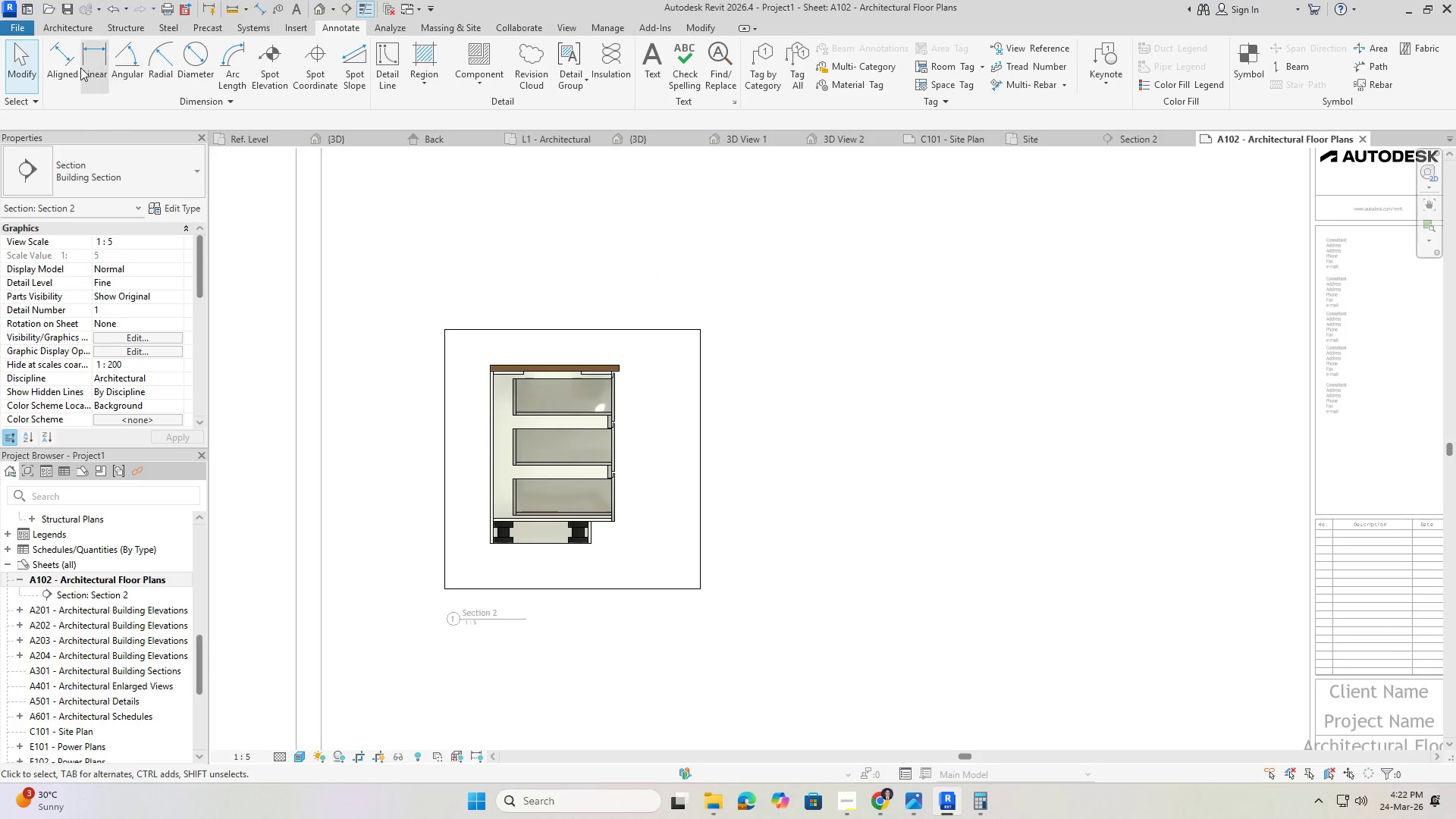 
left_click([72, 64])
 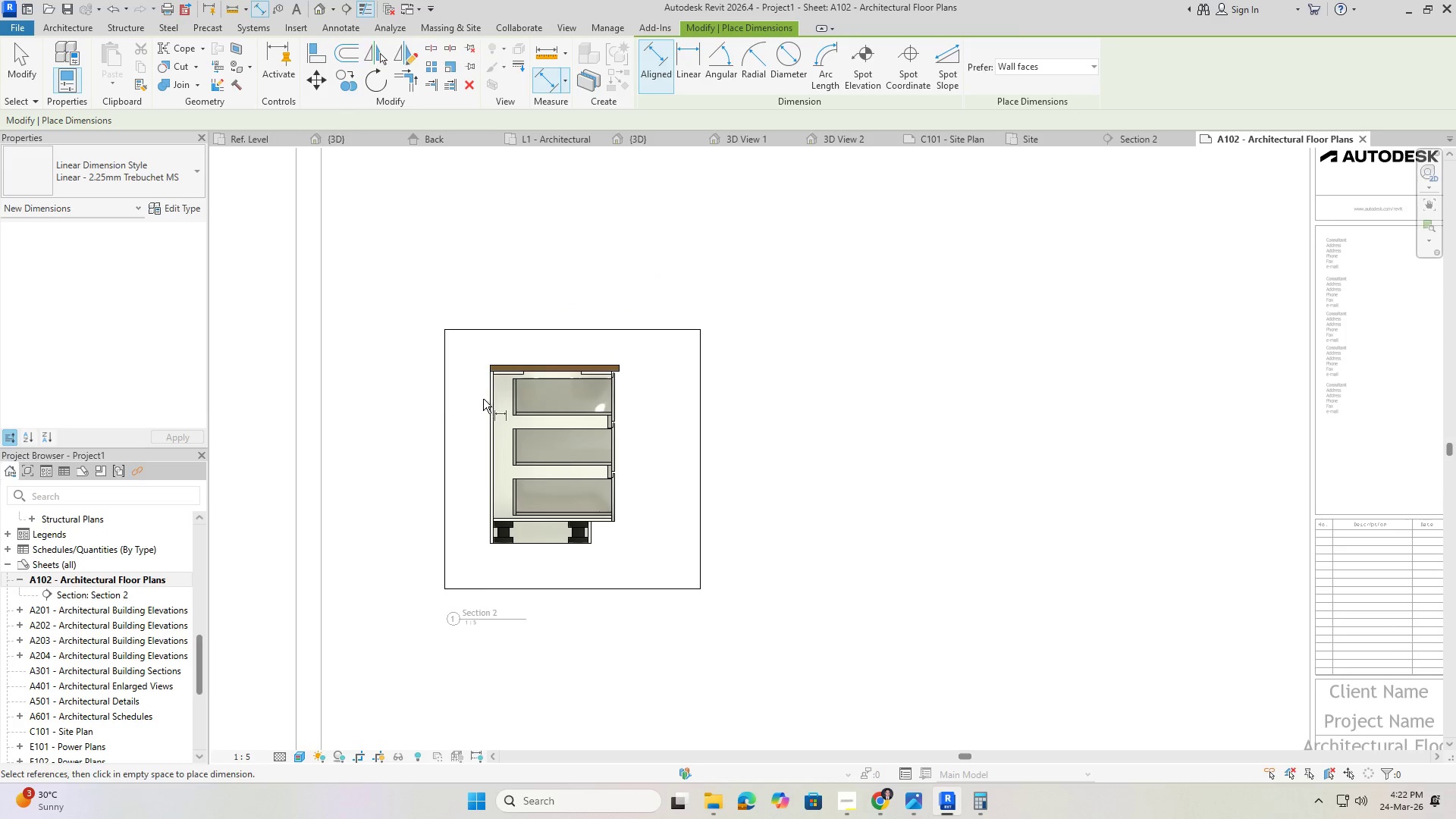 
left_click([488, 402])
 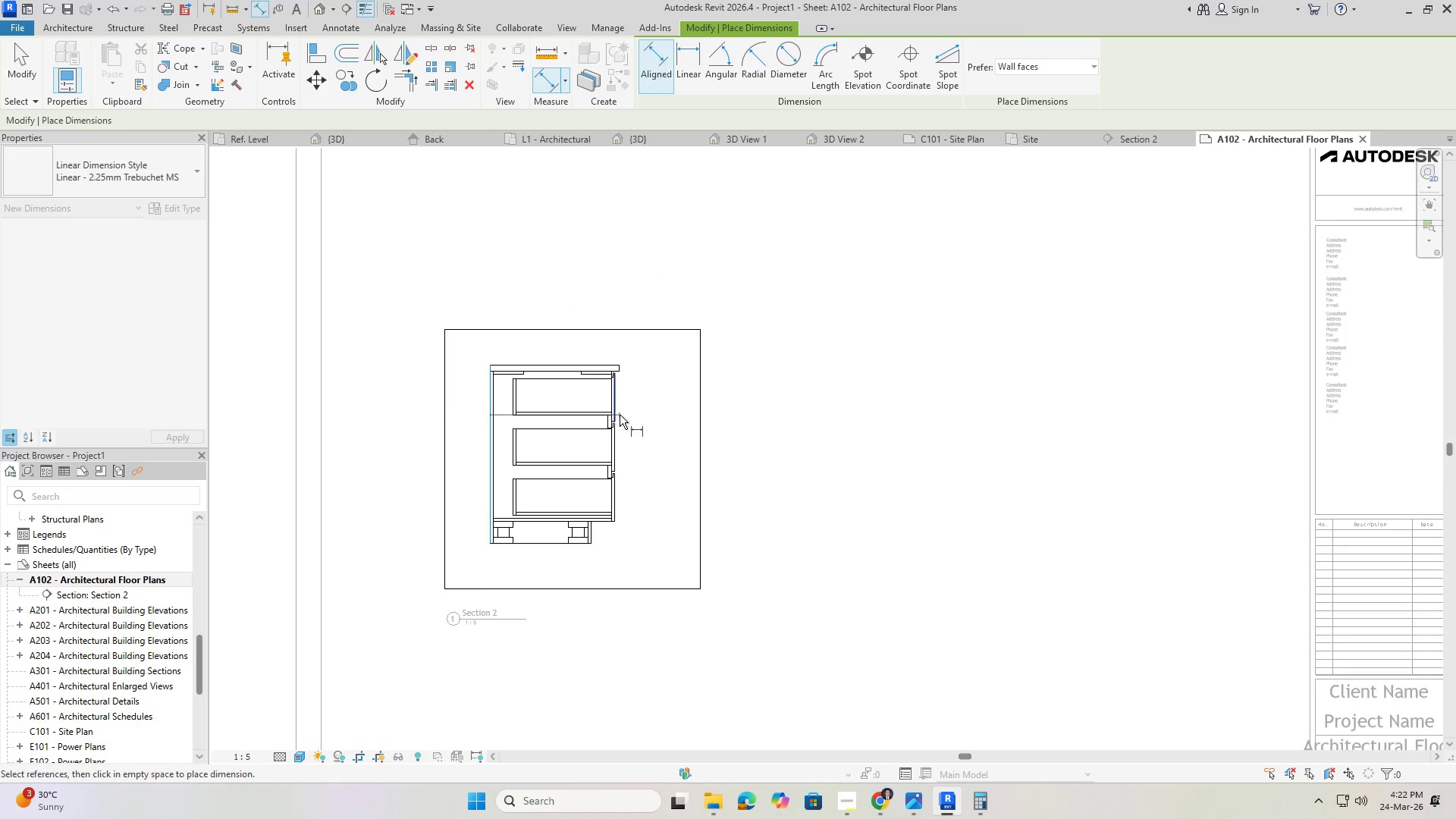 
left_click([619, 415])
 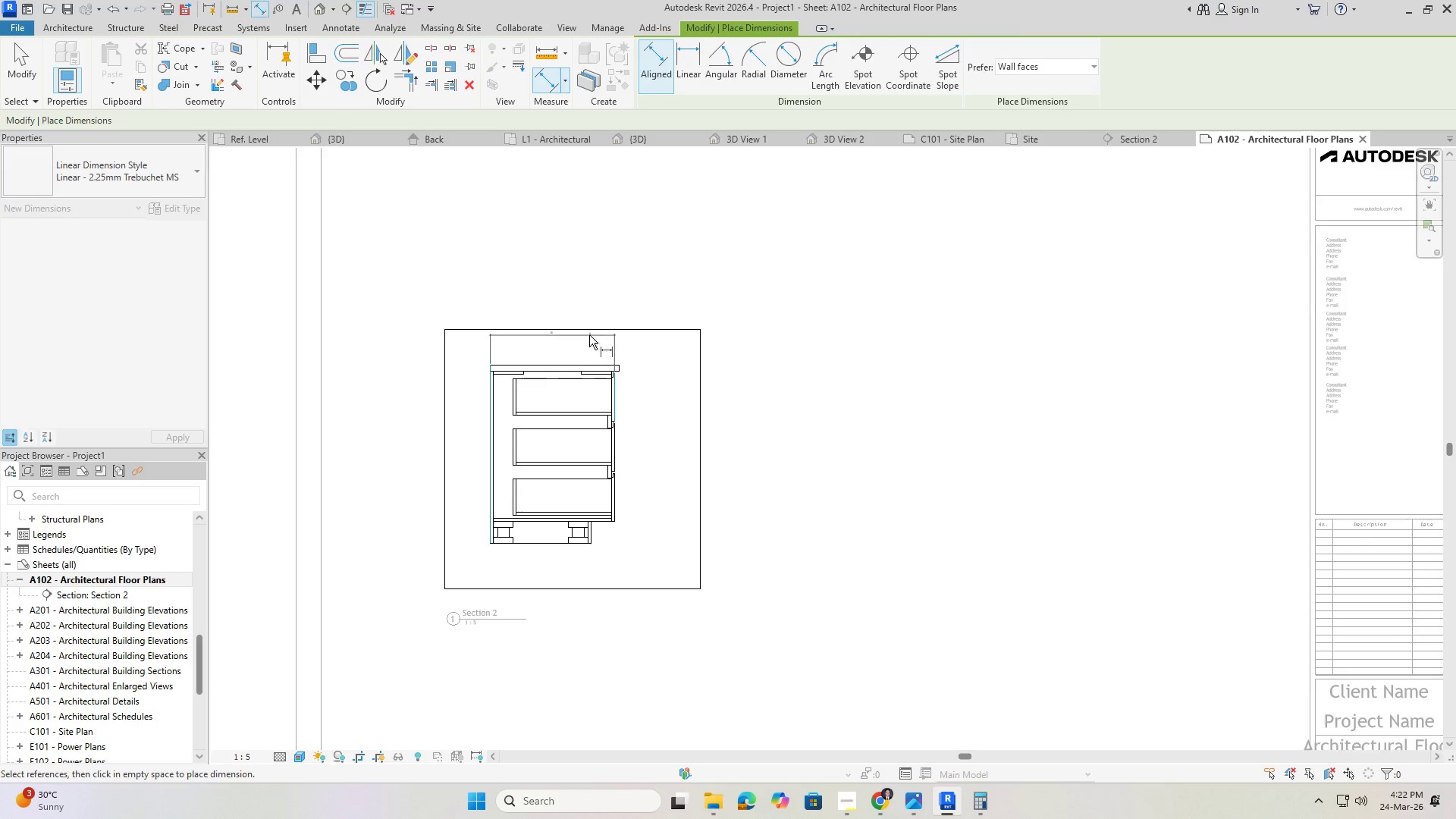 
scroll: coordinate [588, 340], scroll_direction: up, amount: 2.0
 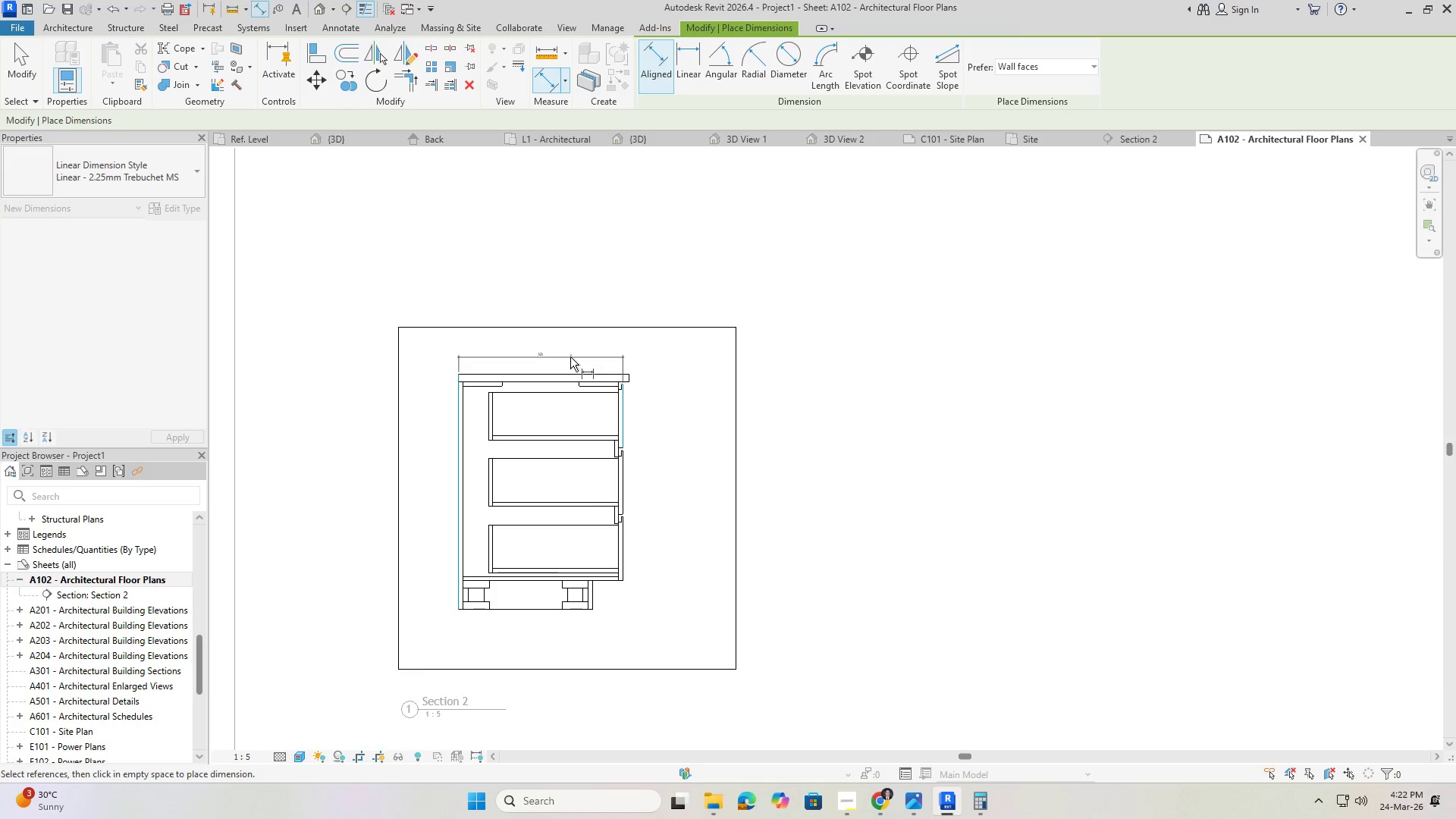 
left_click([557, 354])
 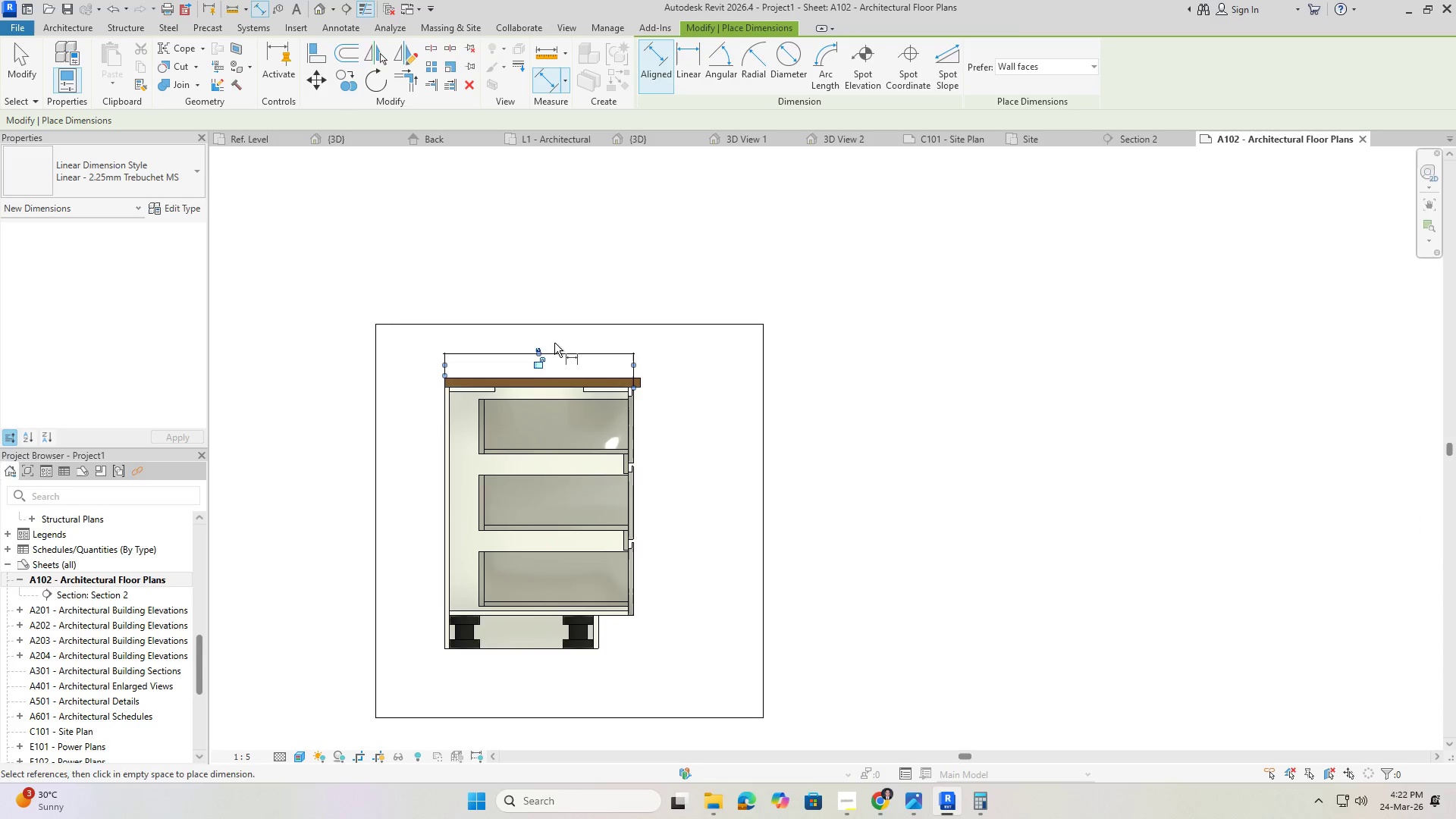 
scroll: coordinate [553, 347], scroll_direction: up, amount: 1.0
 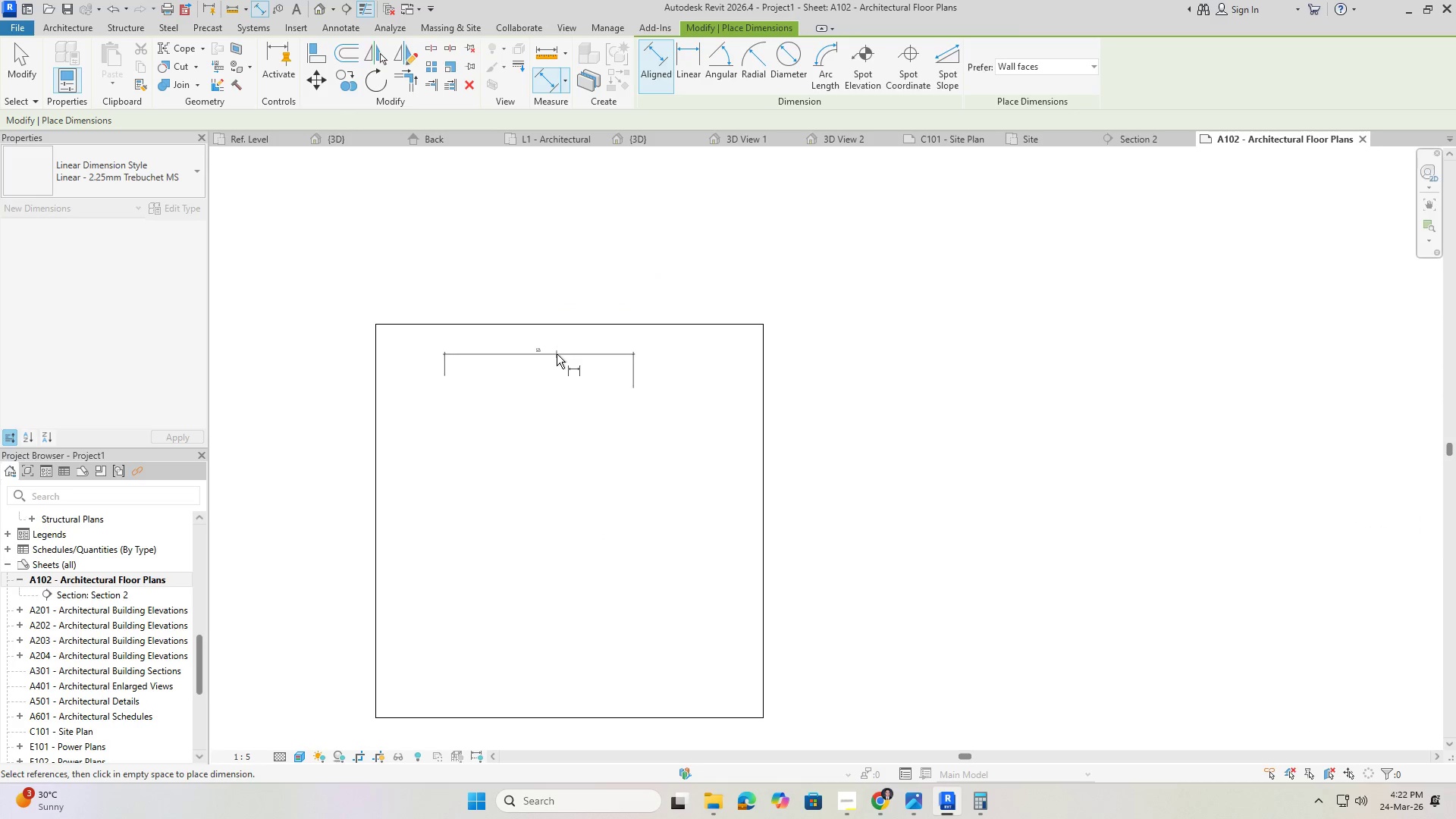 
key(Escape)
 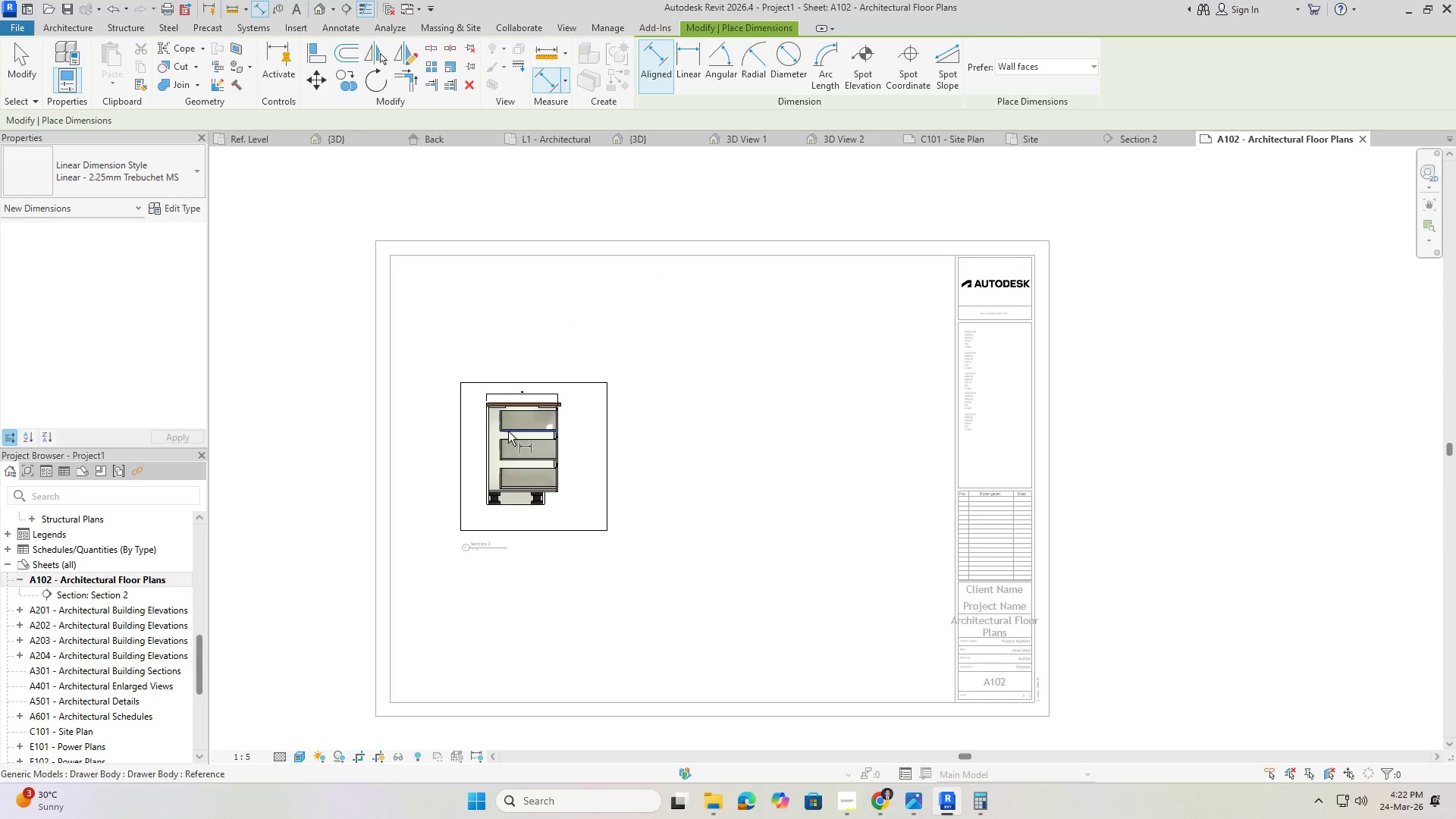 
scroll: coordinate [535, 431], scroll_direction: down, amount: 7.0
 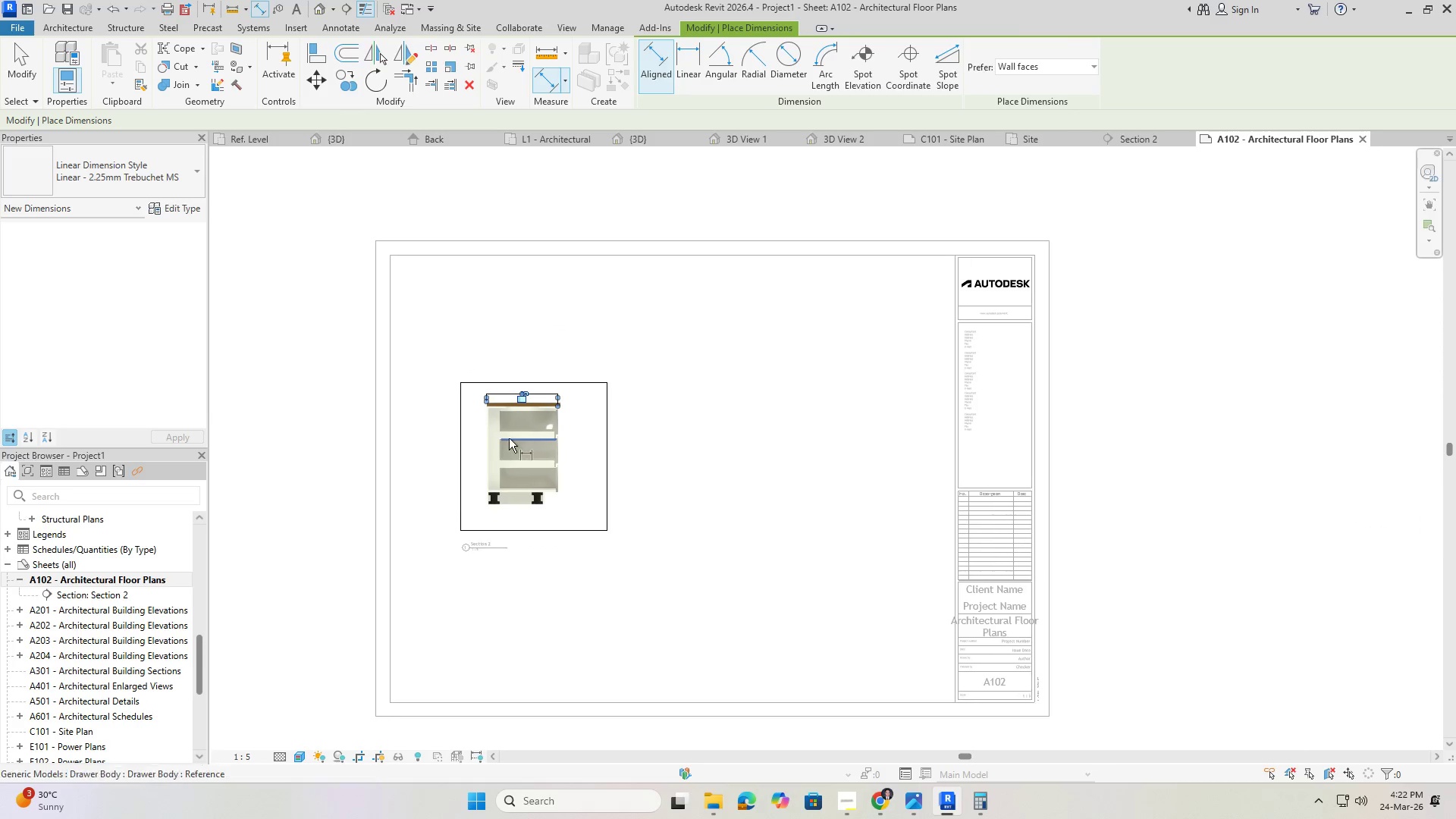 
key(Control+ControlLeft)
 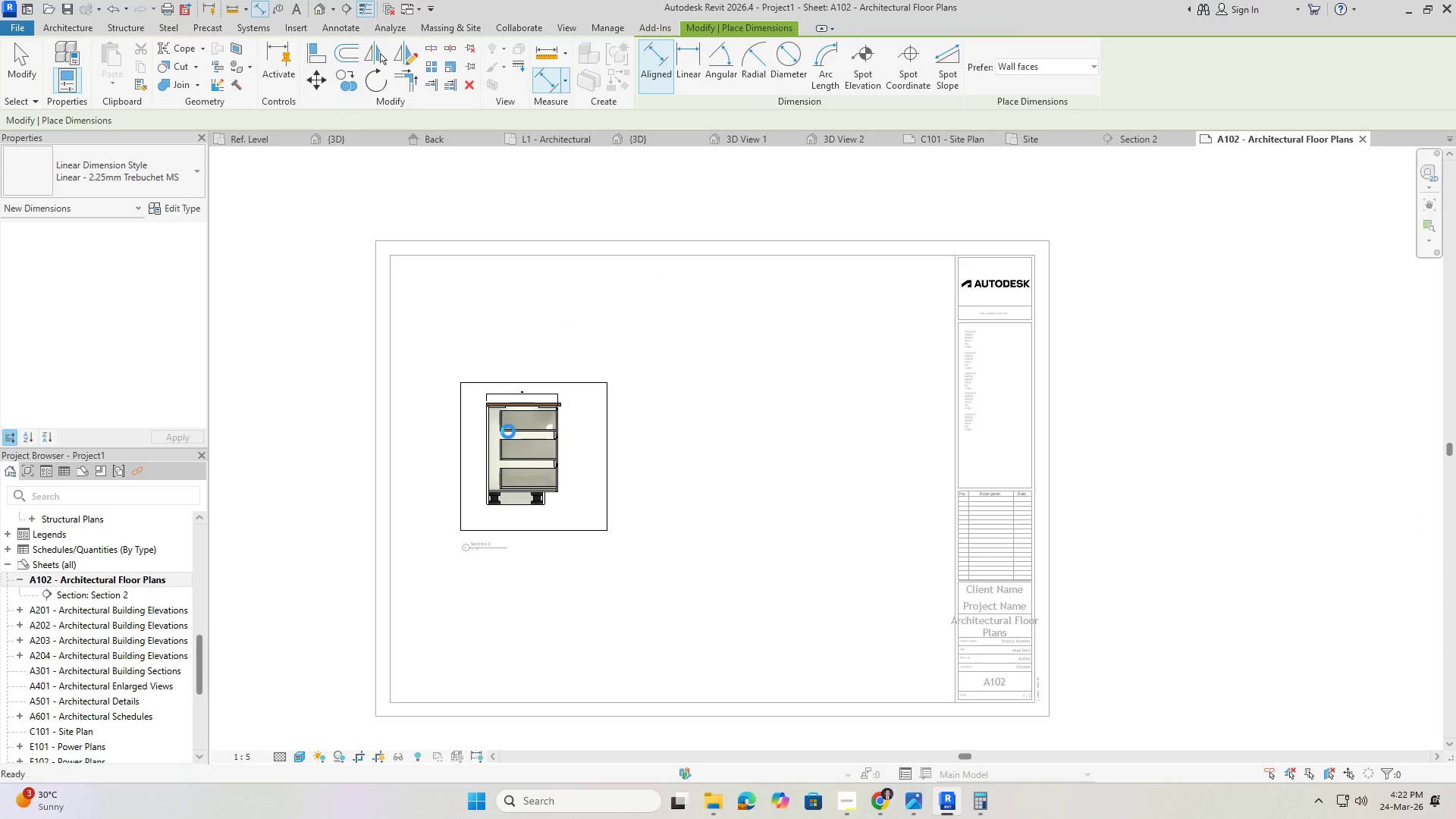 
key(Control+P)
 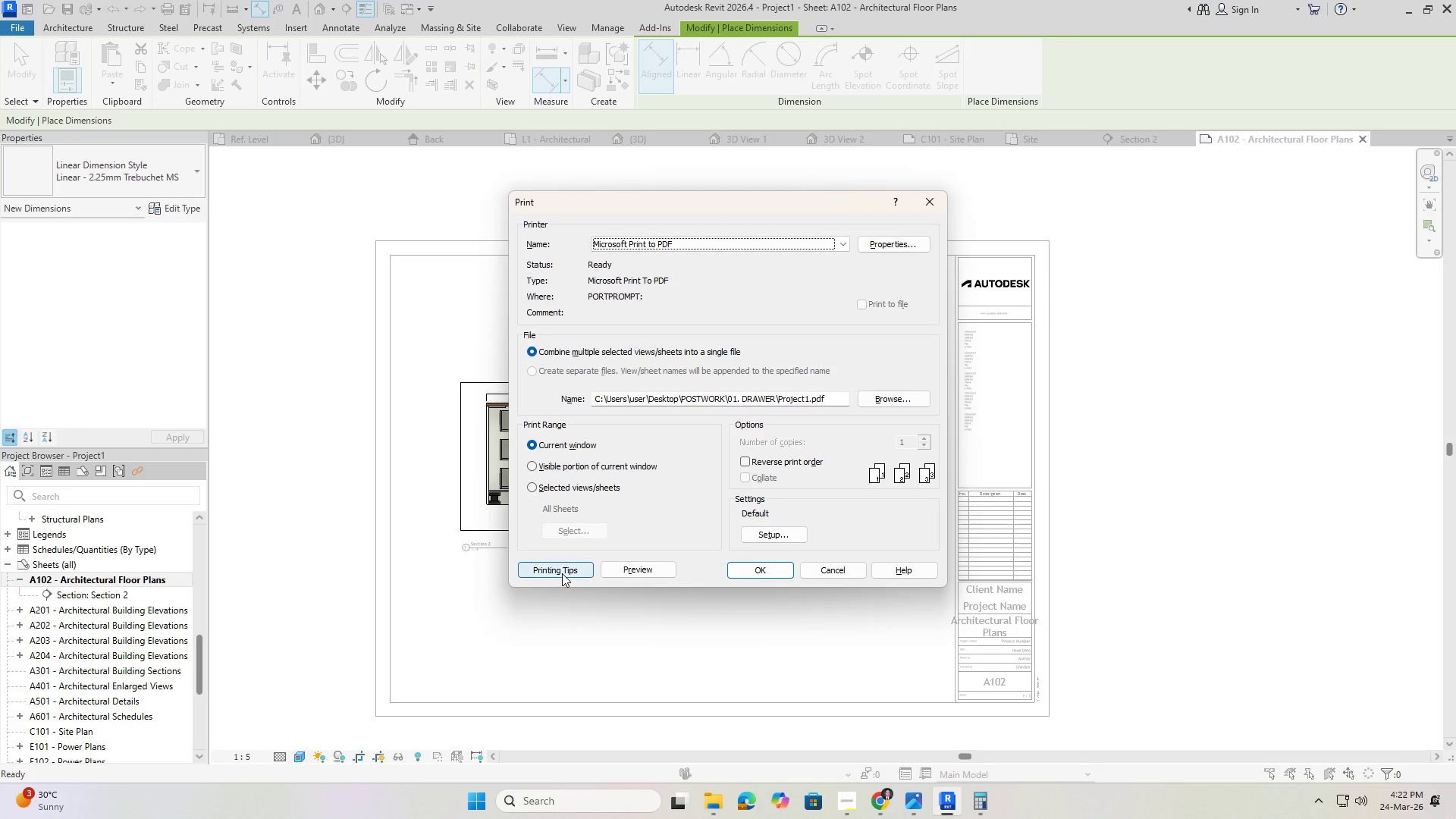 
left_click([684, 574])
 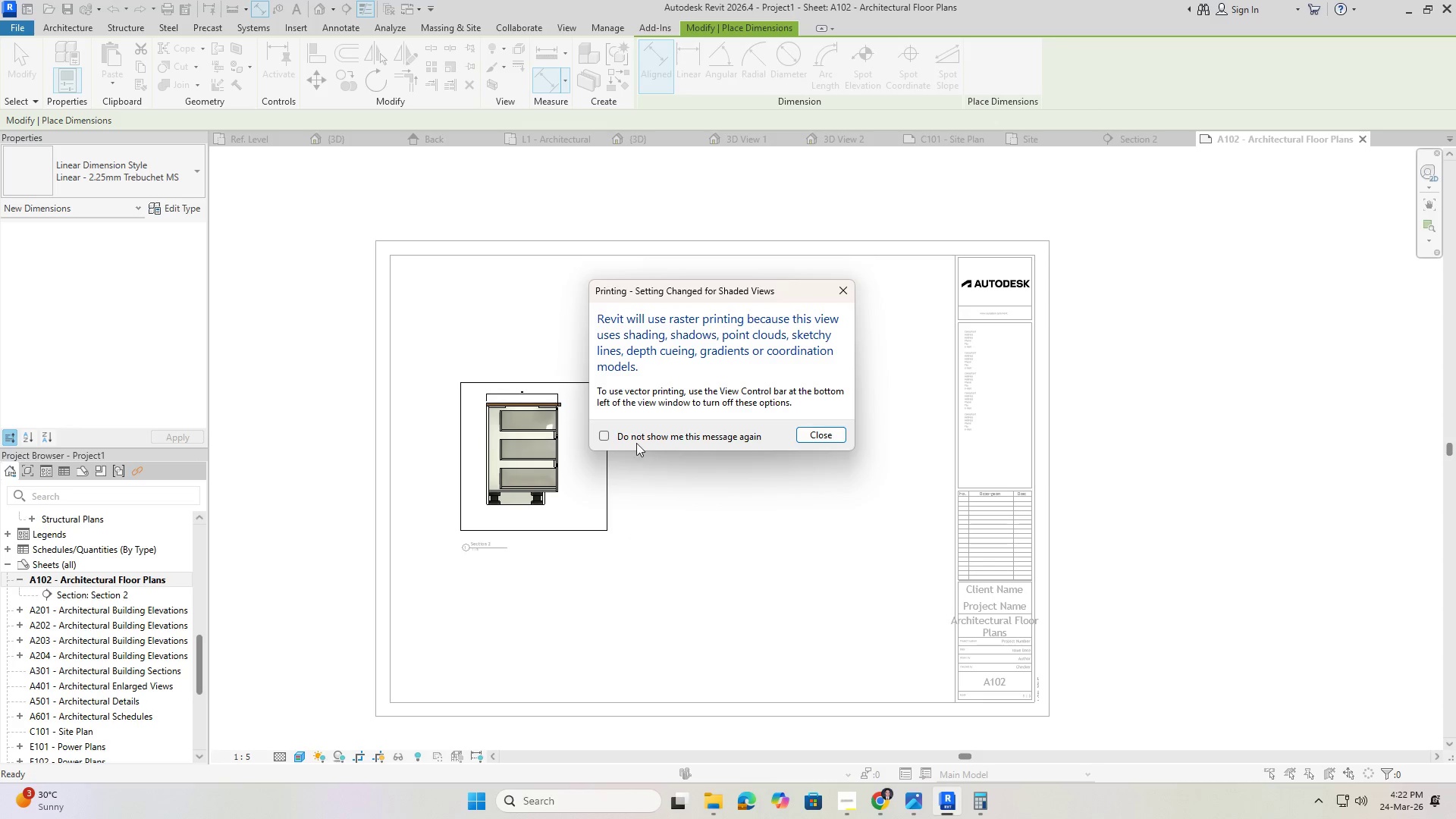 
left_click([638, 435])
 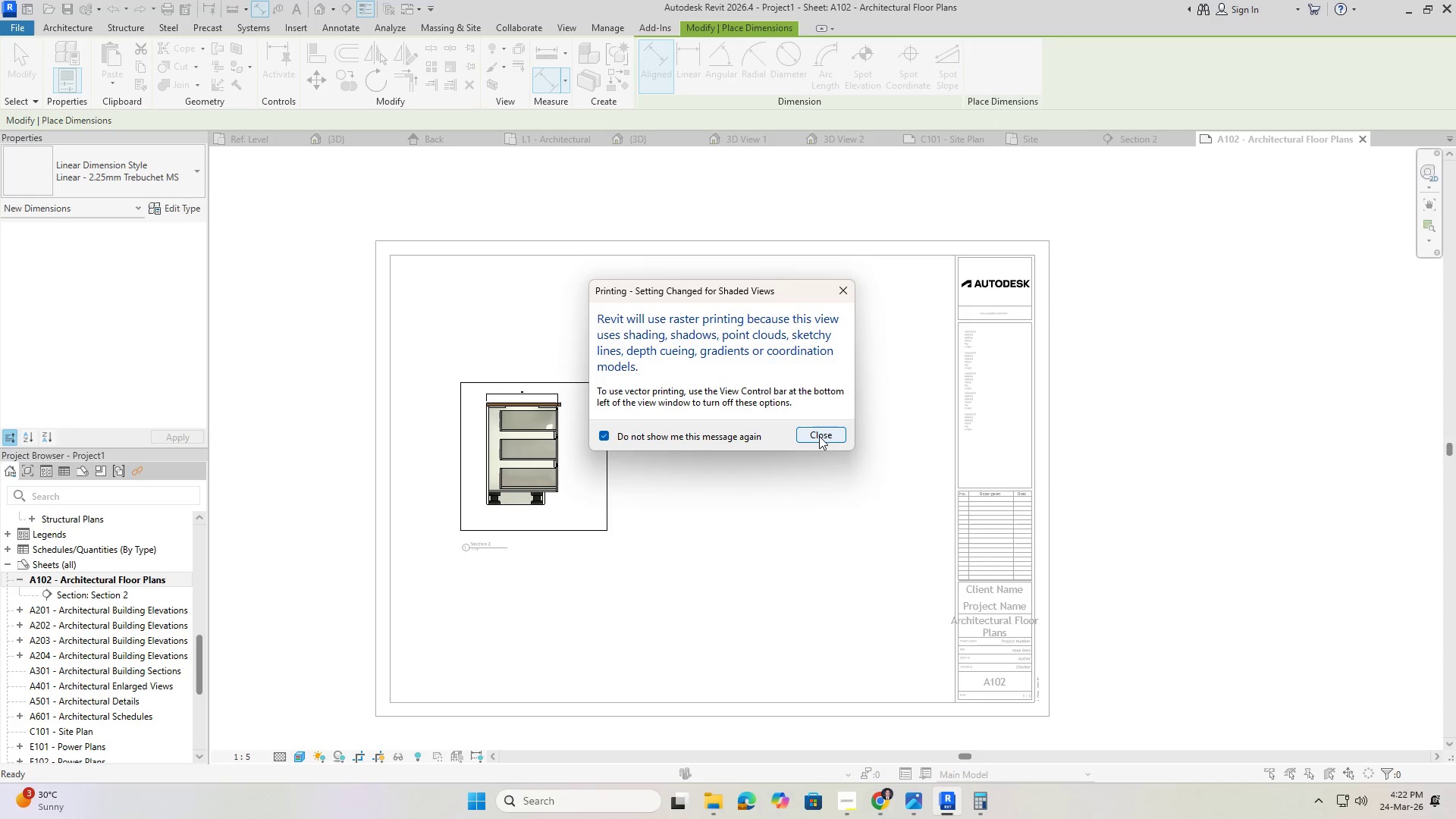 
left_click([820, 435])
 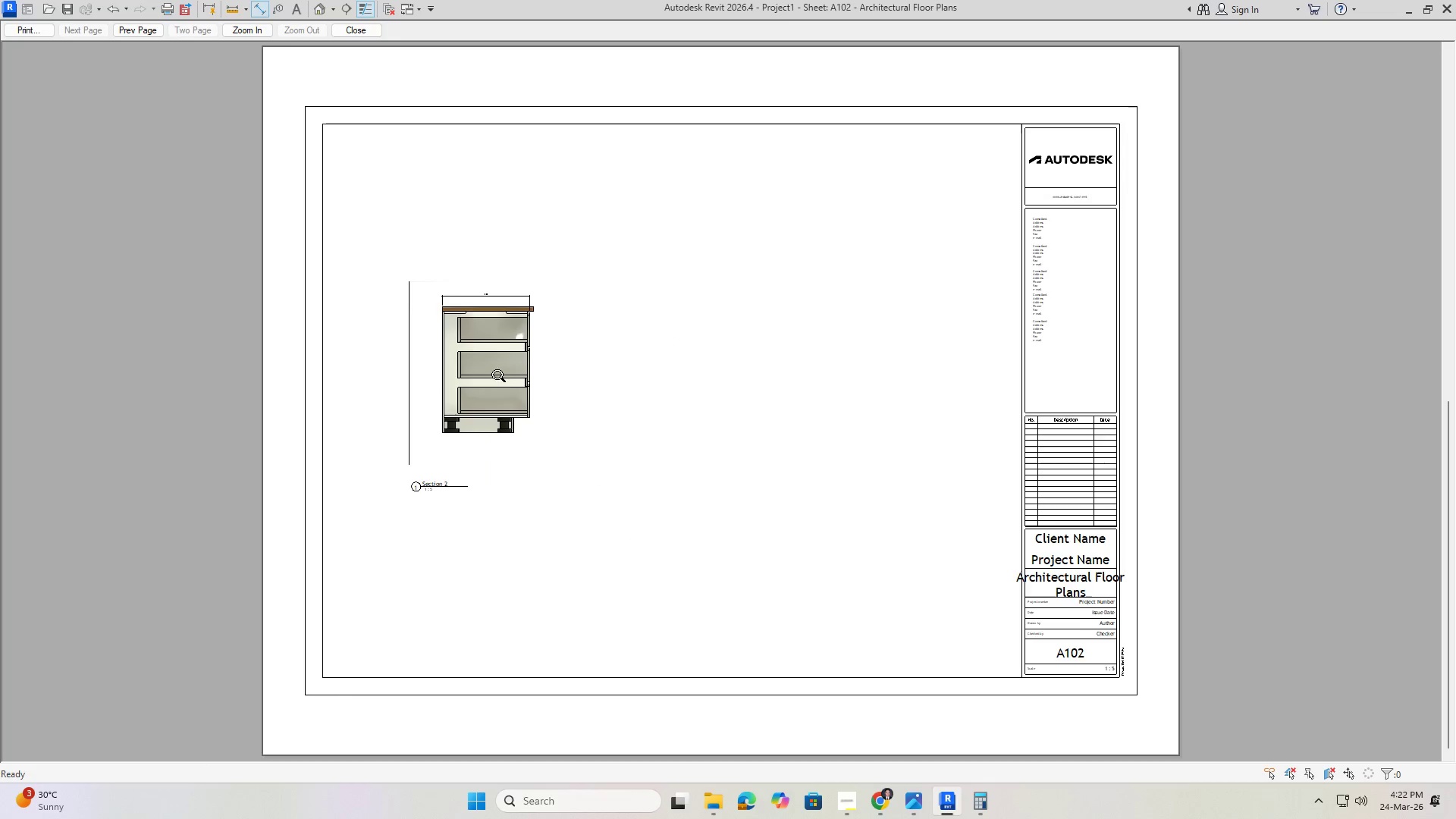 
left_click([494, 291])
 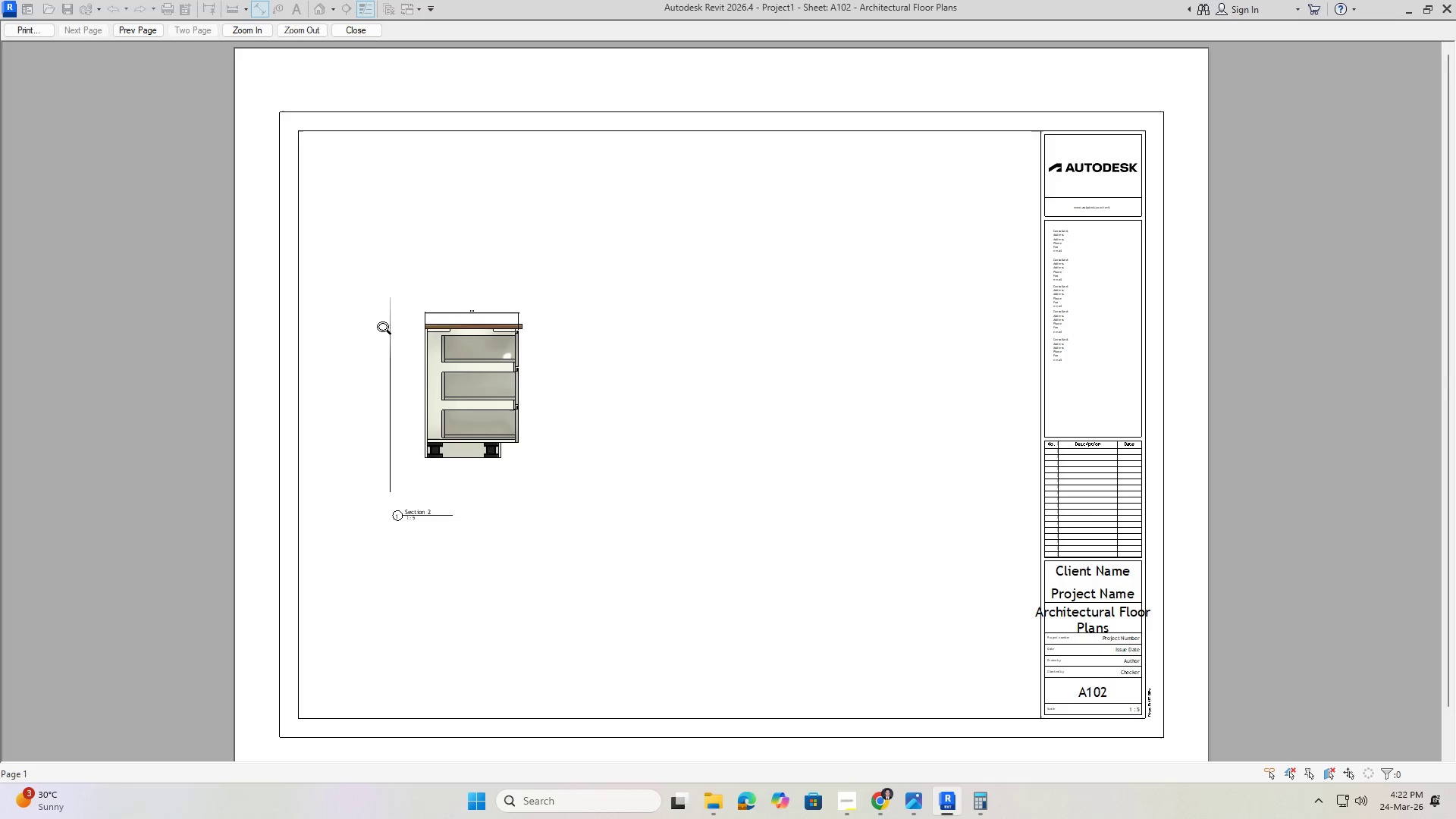 
scroll: coordinate [446, 318], scroll_direction: up, amount: 15.0
 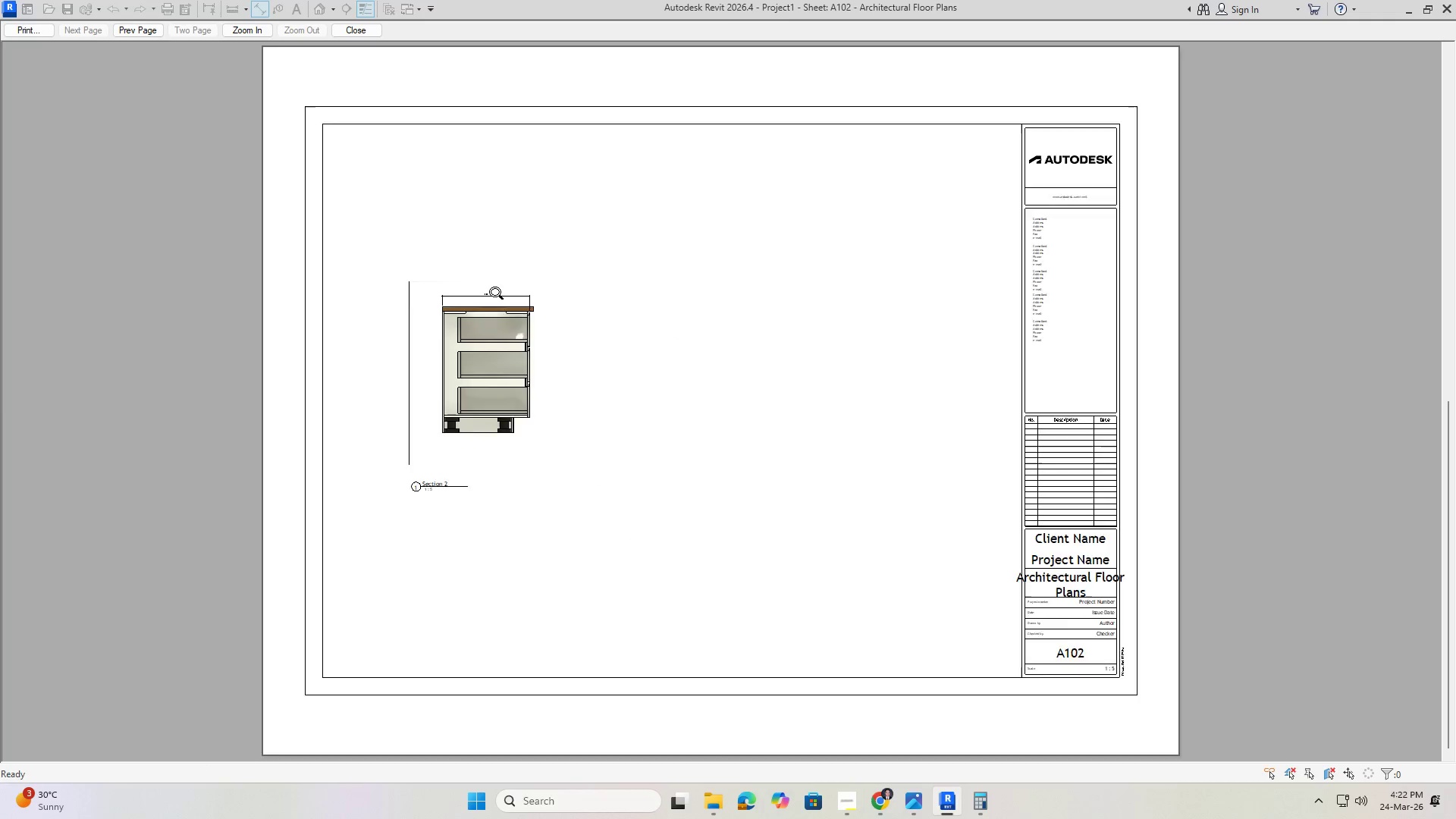 
left_click_drag(start_coordinate=[337, 397], to_coordinate=[358, 403])
 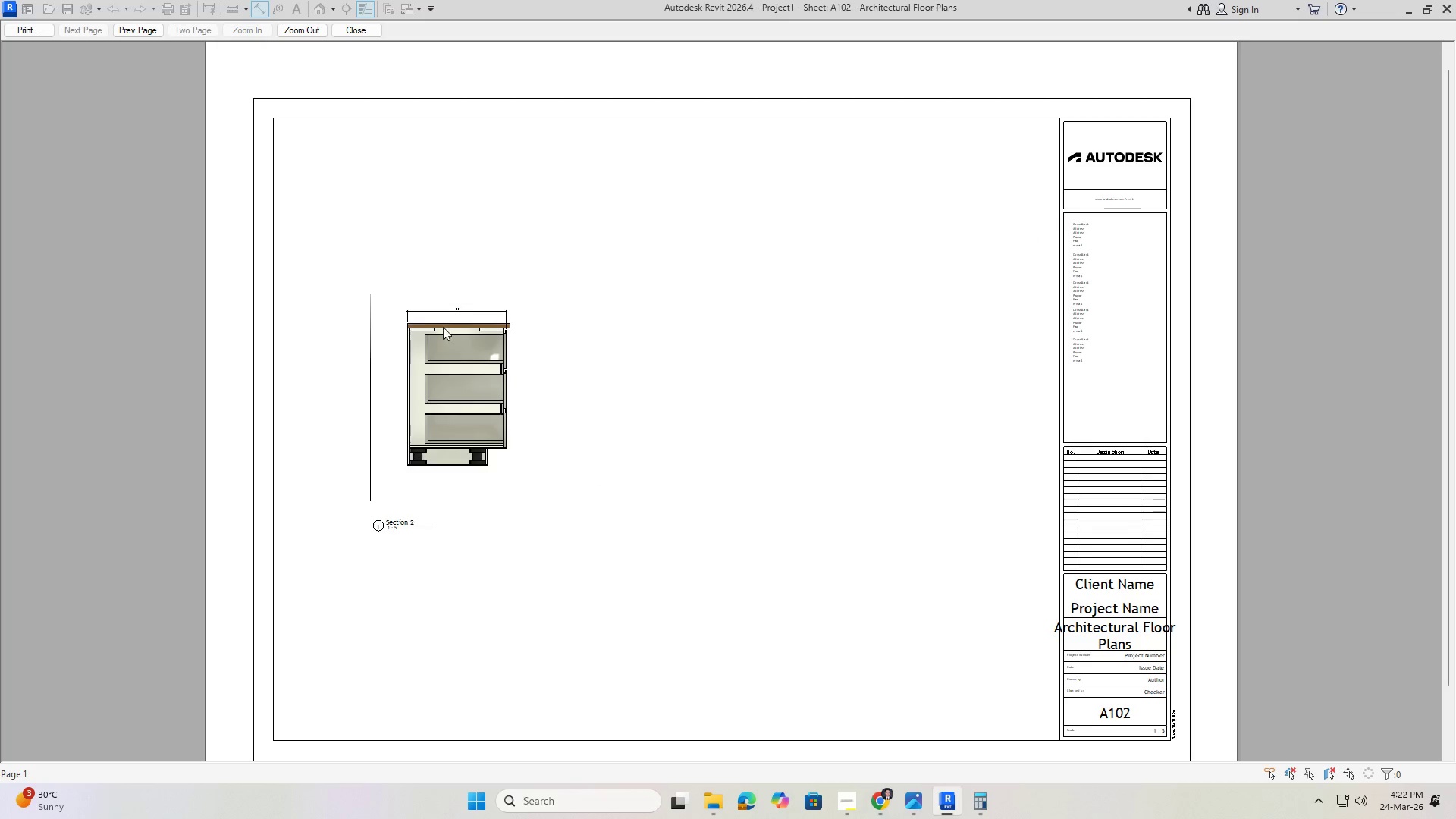 
scroll: coordinate [430, 352], scroll_direction: up, amount: 20.0
 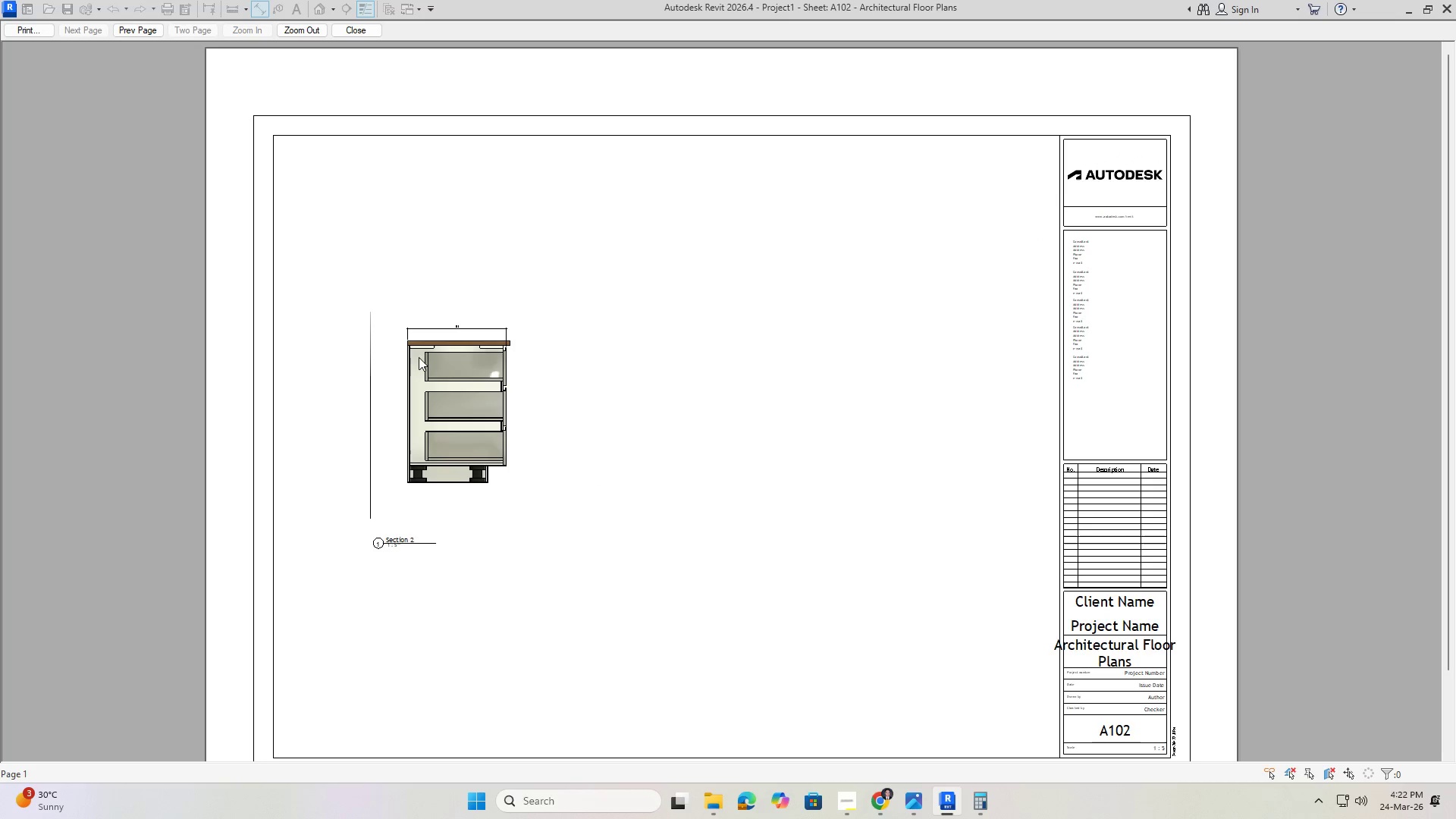 
hold_key(key=ControlLeft, duration=0.61)
scroll: coordinate [429, 341], scroll_direction: up, amount: 5.0
 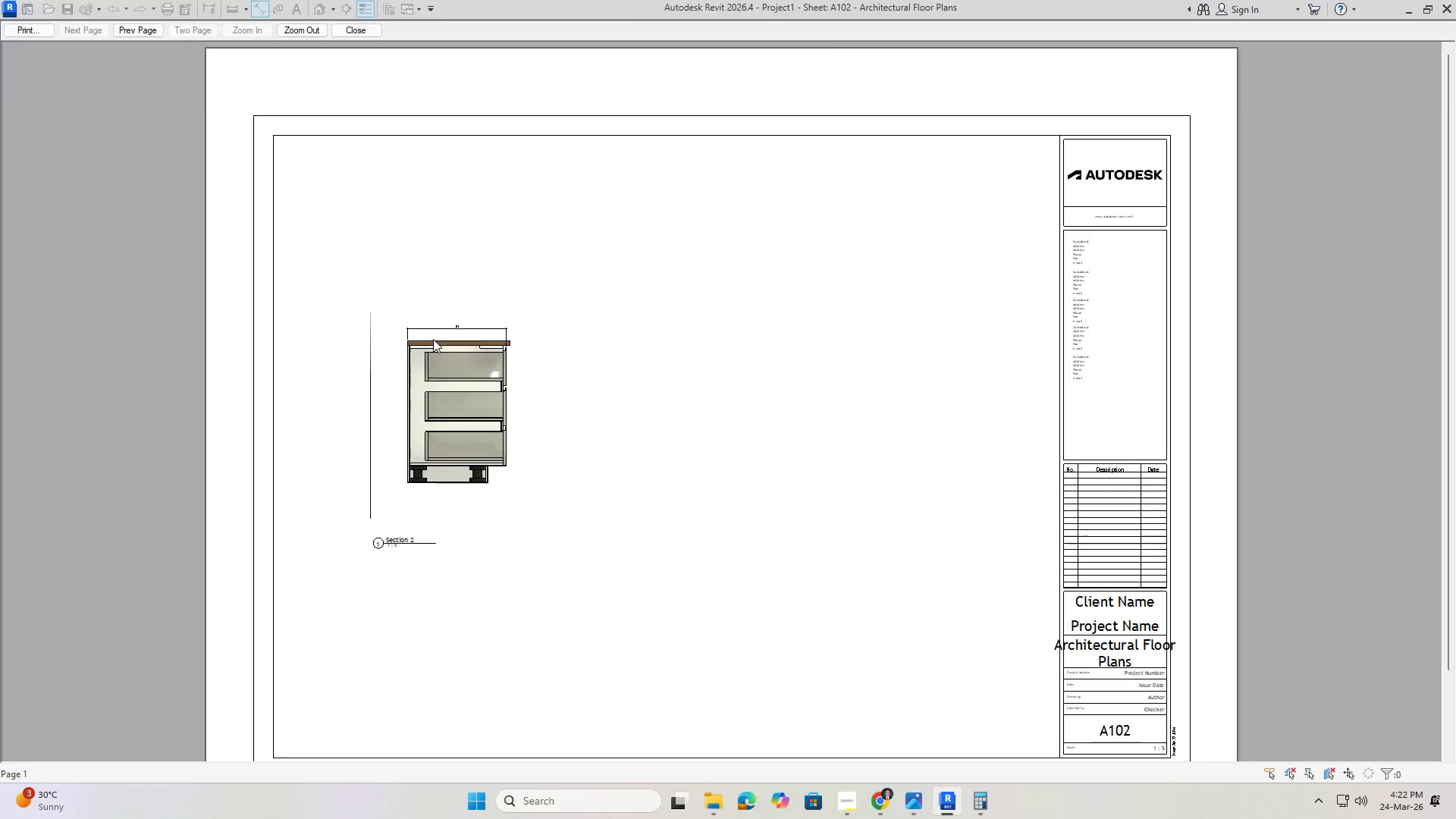 
key(Escape)
 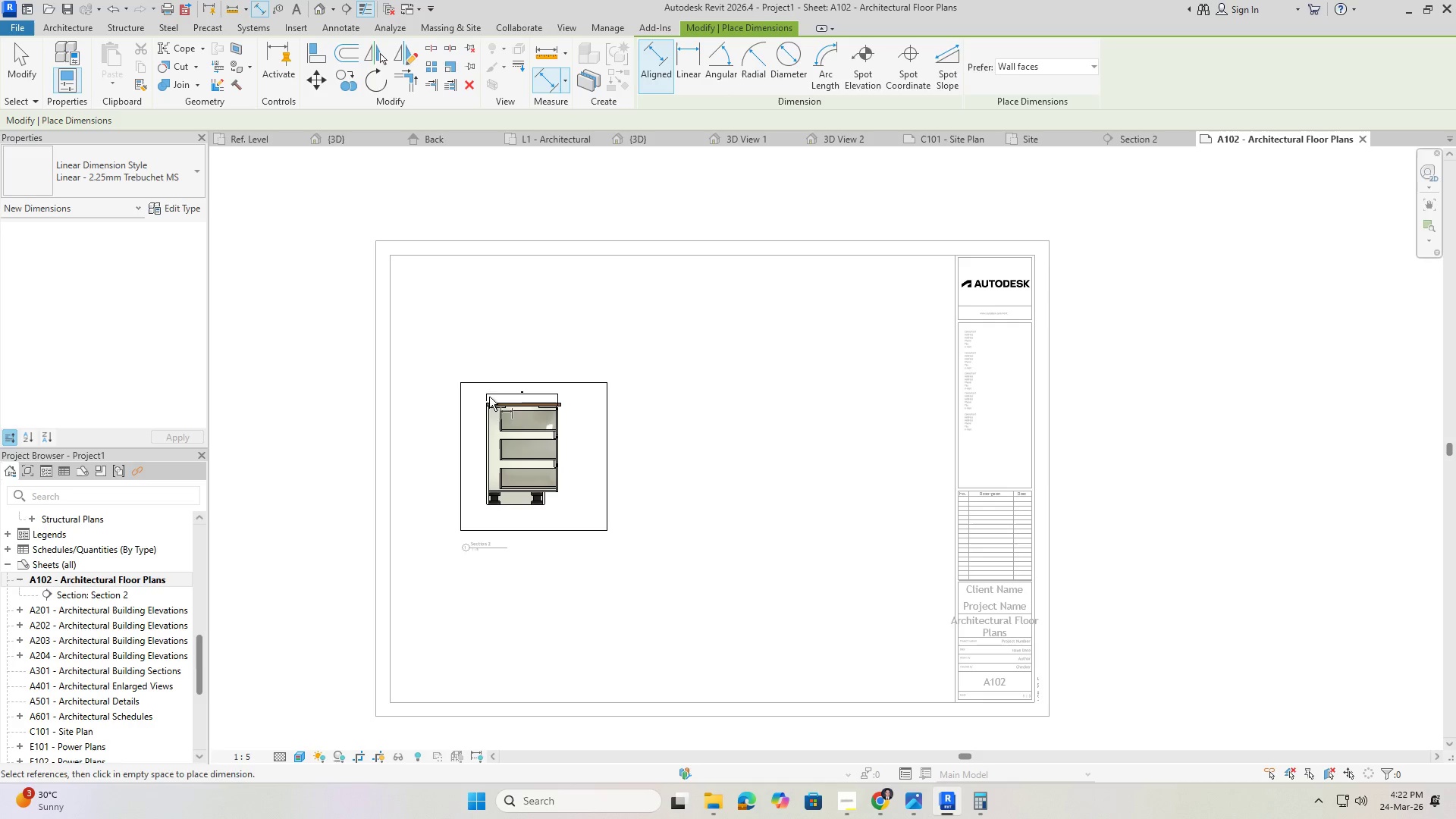 
key(Escape)
 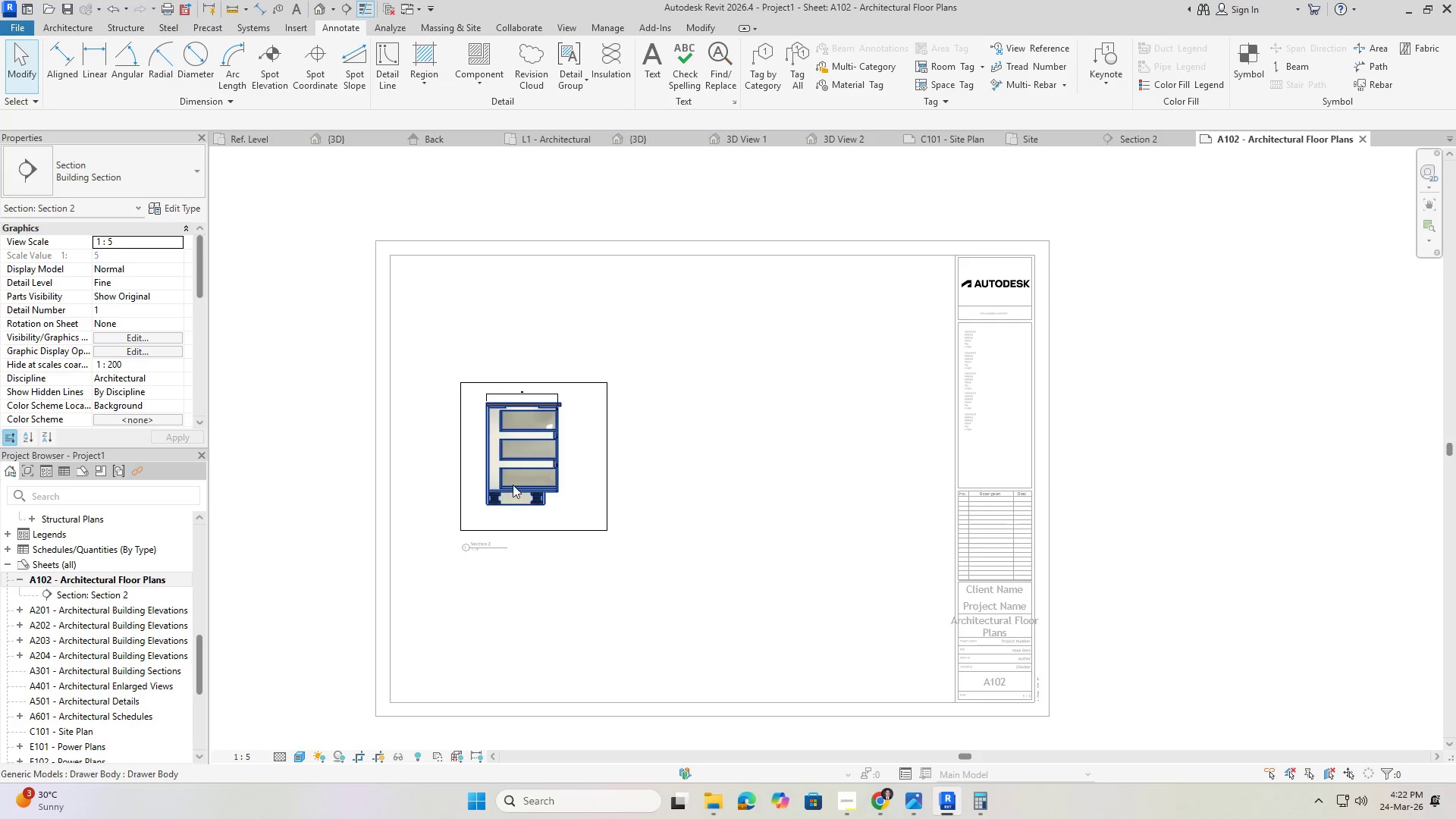 
key(Escape)
 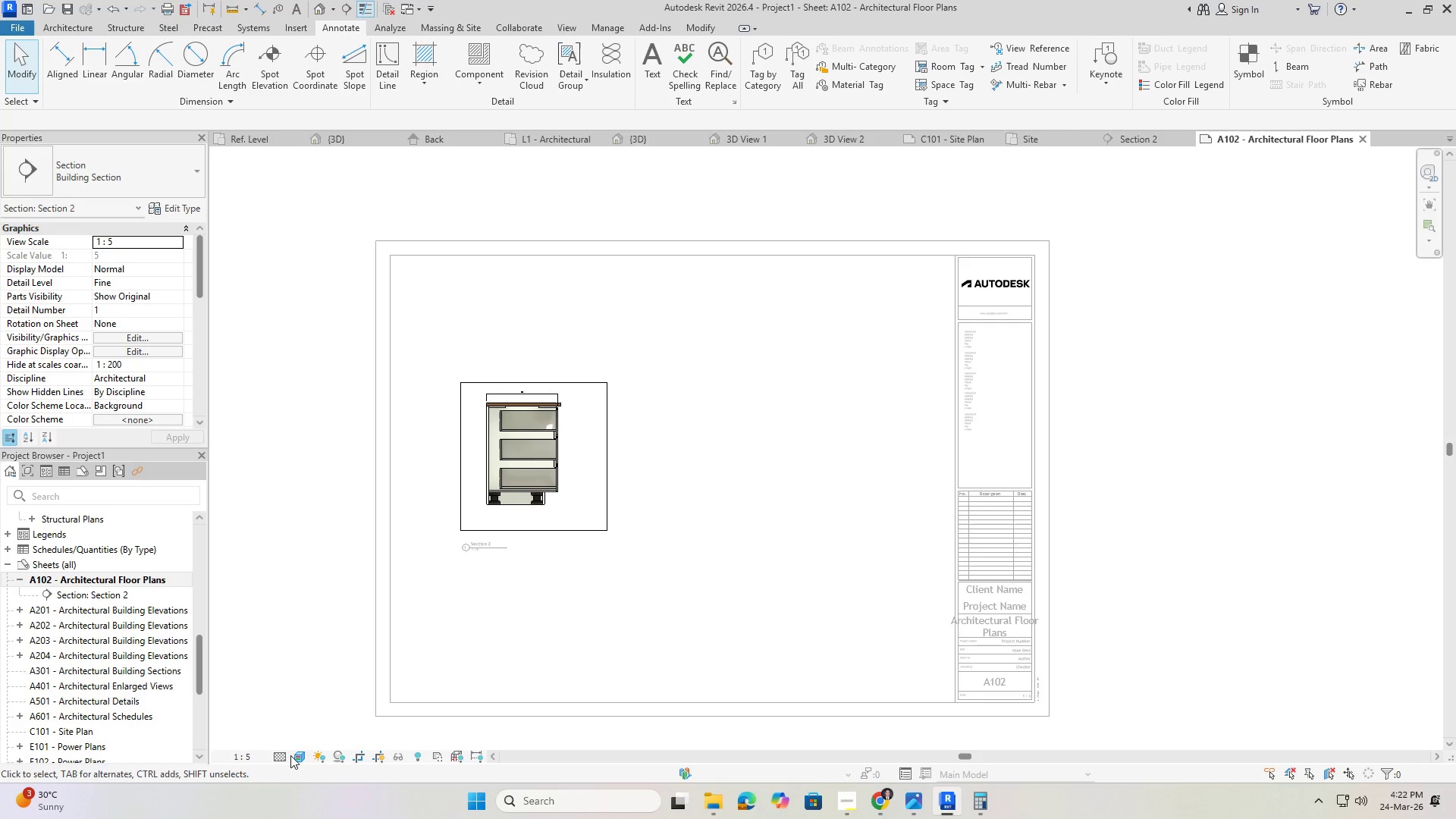 
left_click([299, 755])
 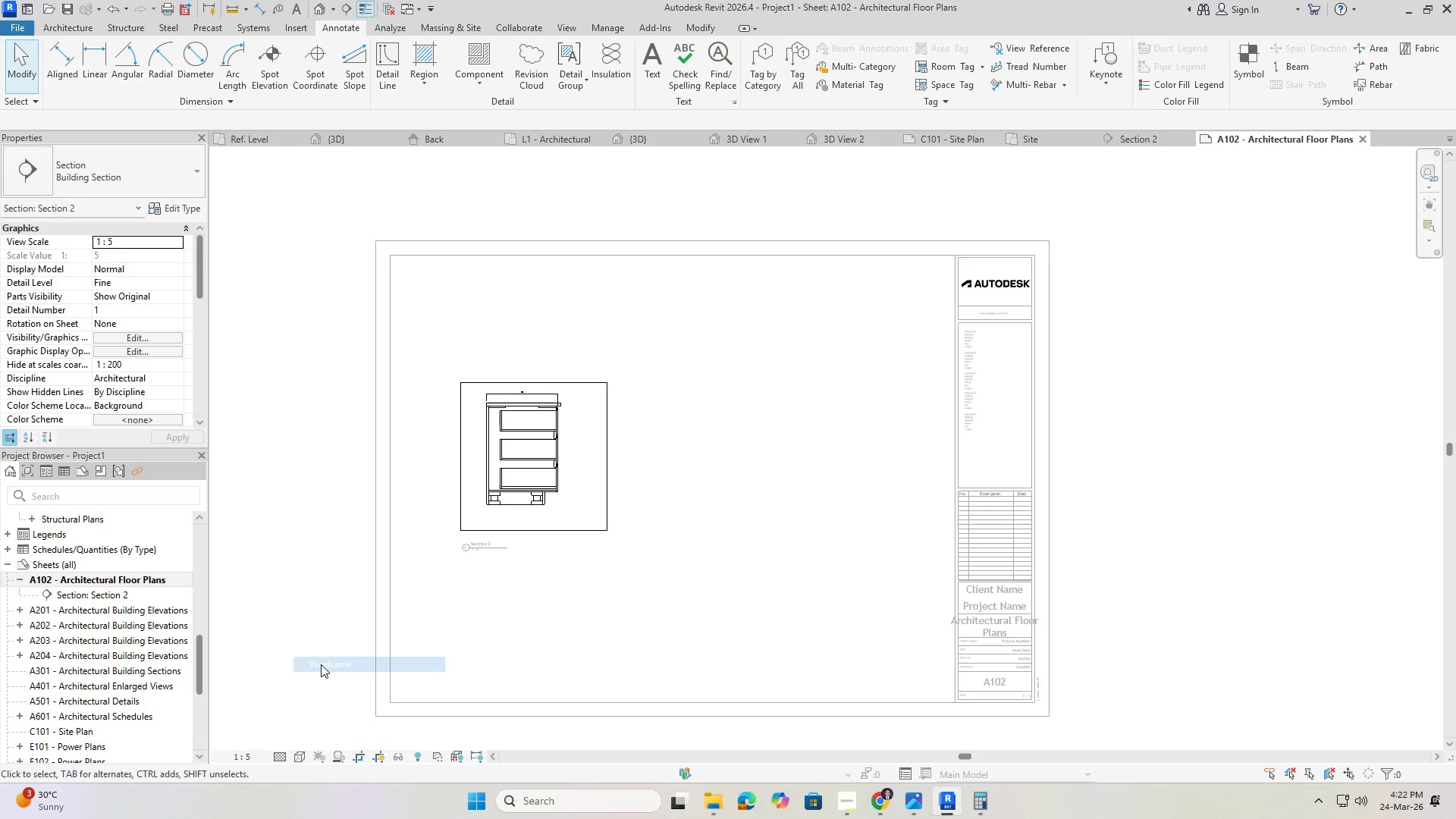 
scroll: coordinate [507, 490], scroll_direction: up, amount: 5.0
 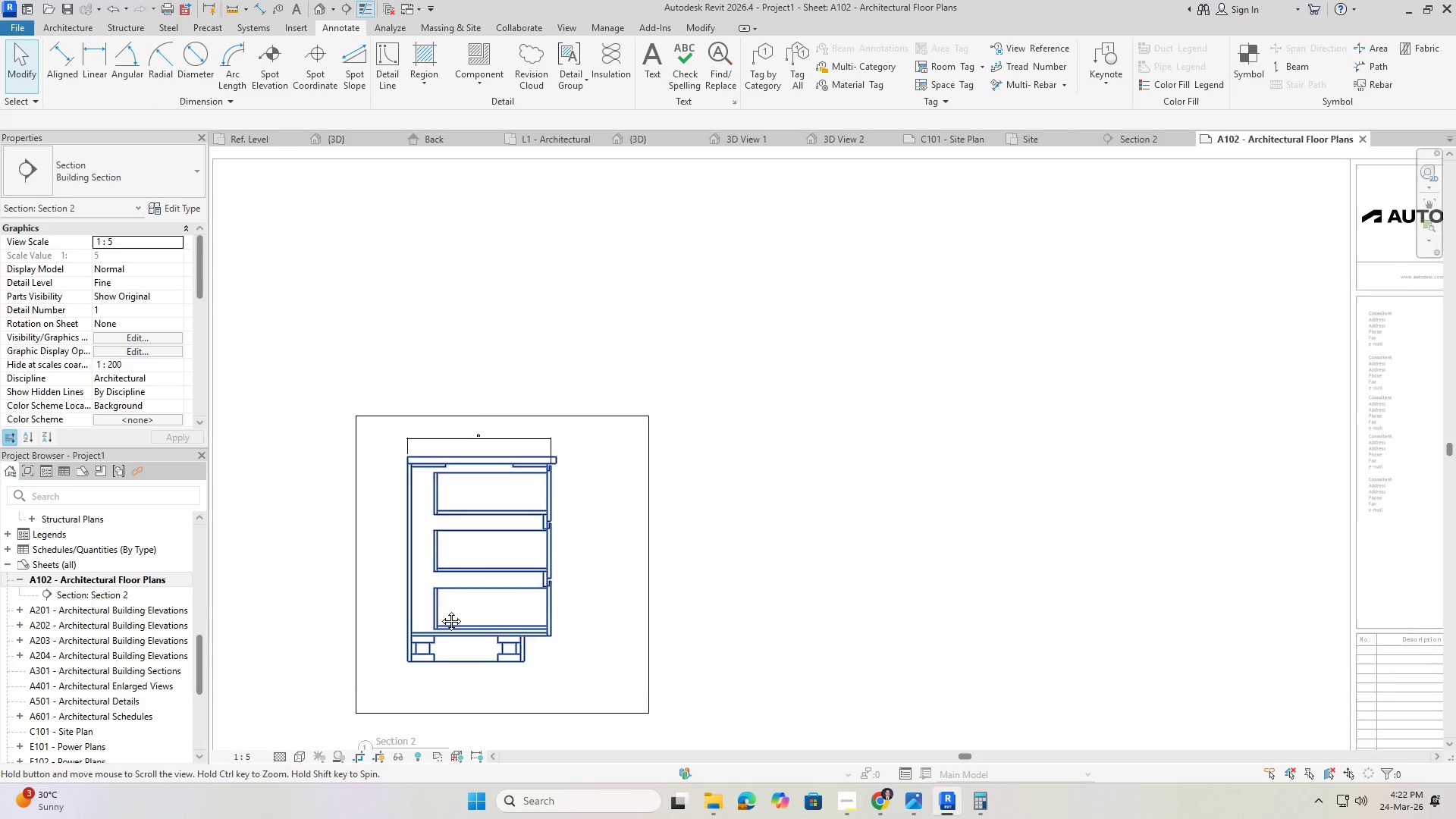 
left_click([510, 396])
 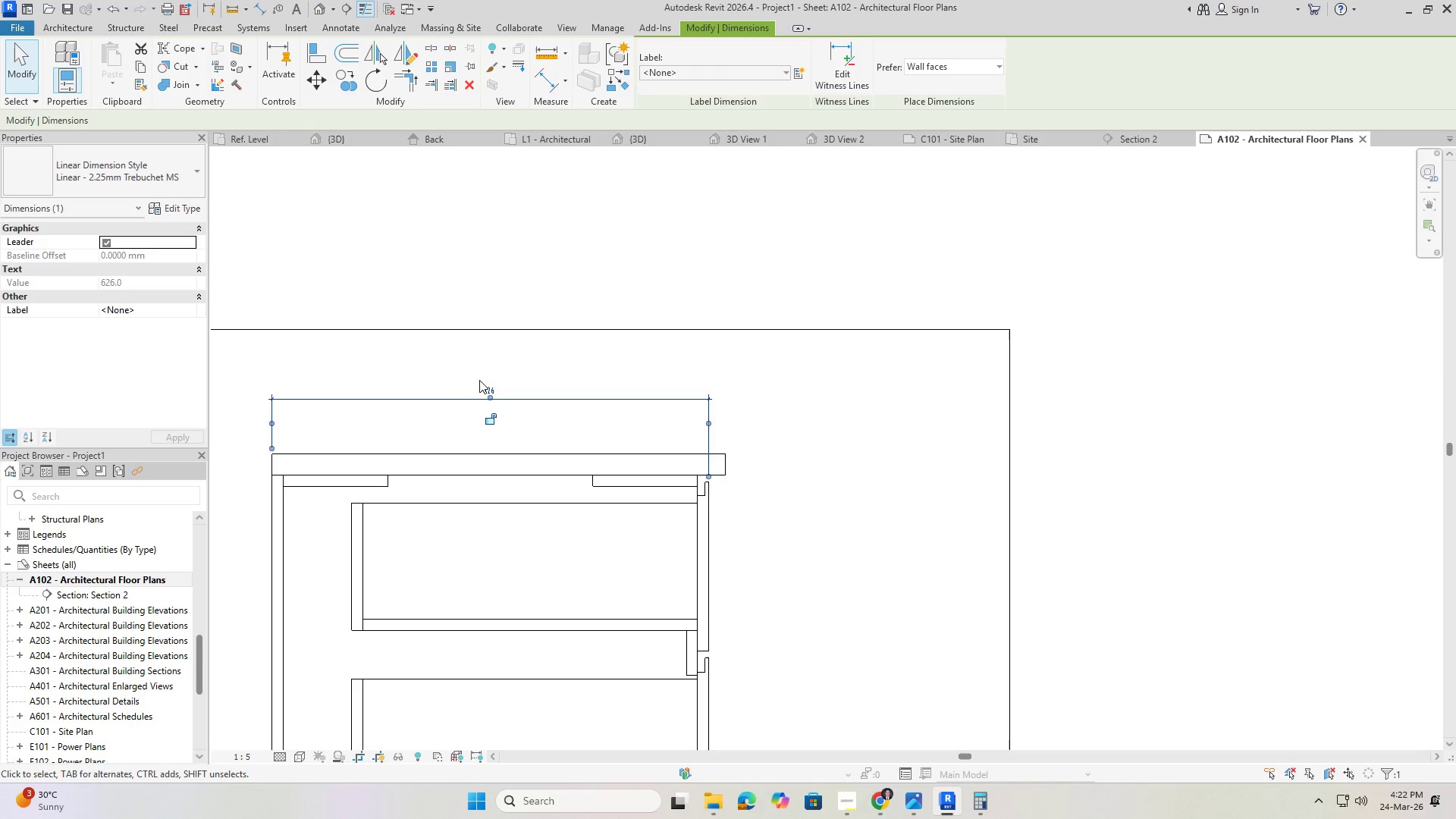 
scroll: coordinate [507, 392], scroll_direction: up, amount: 8.0
 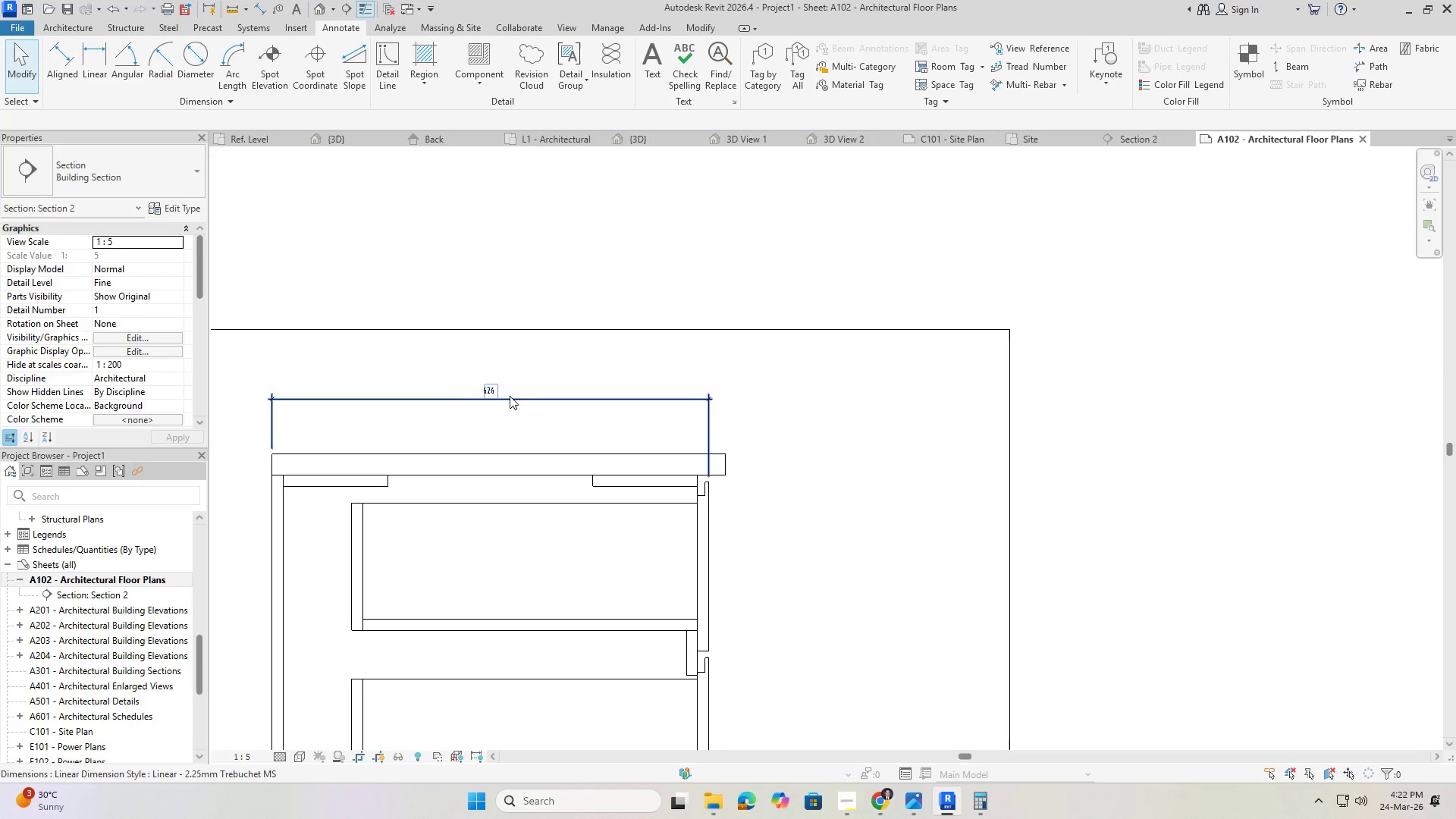 
double_click([488, 391])
 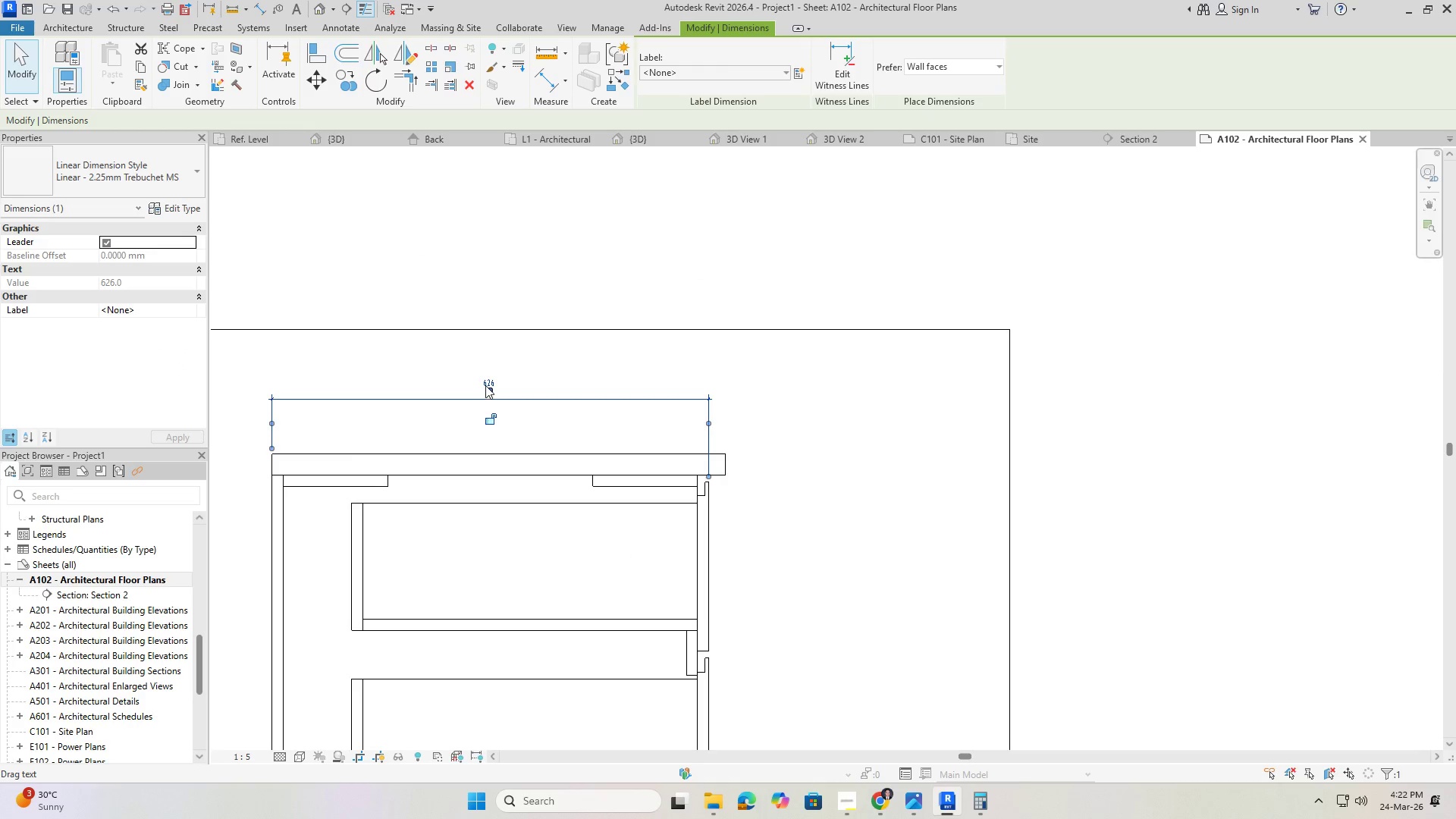 
double_click([485, 385])
 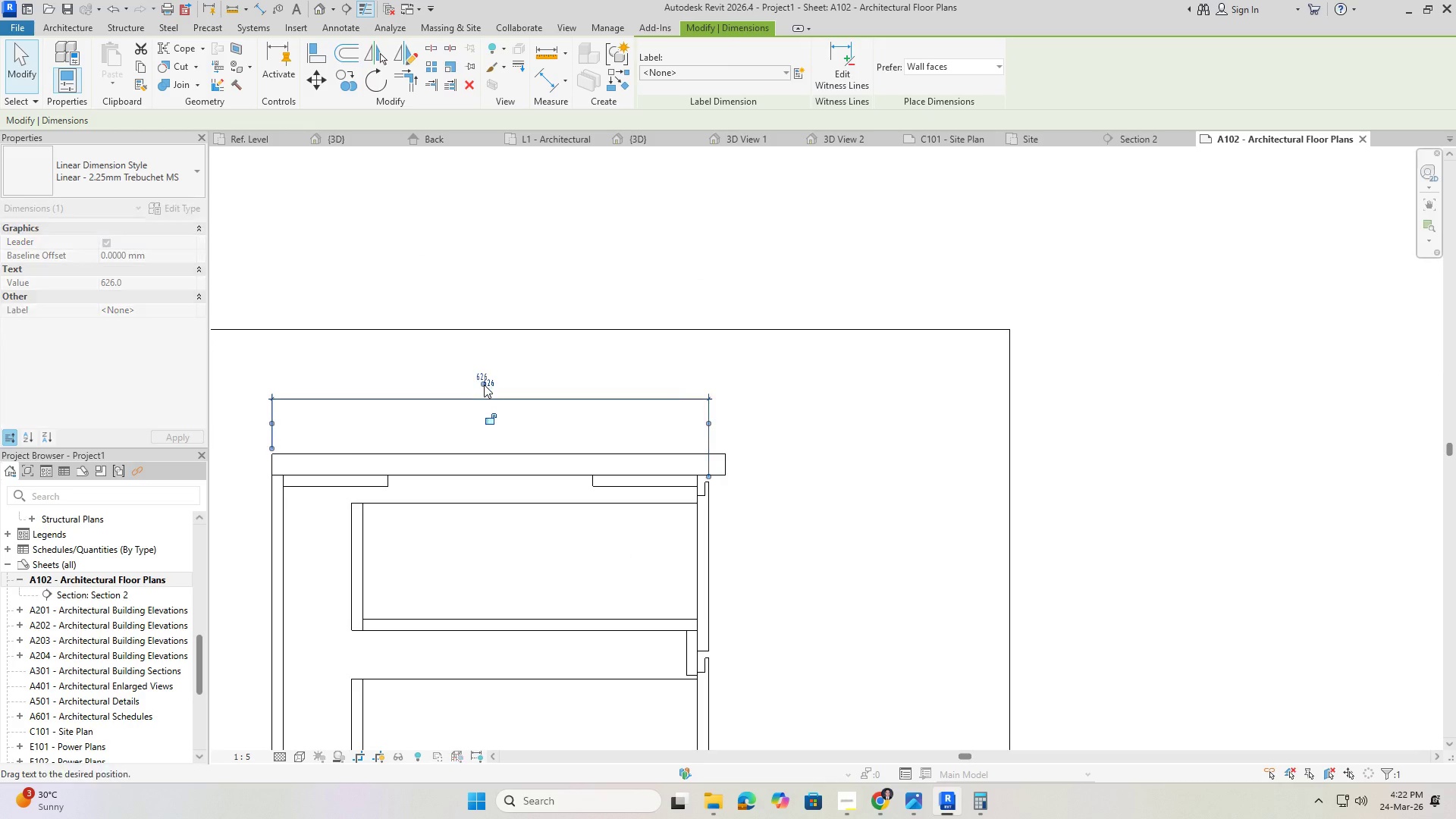 
double_click([484, 384])
 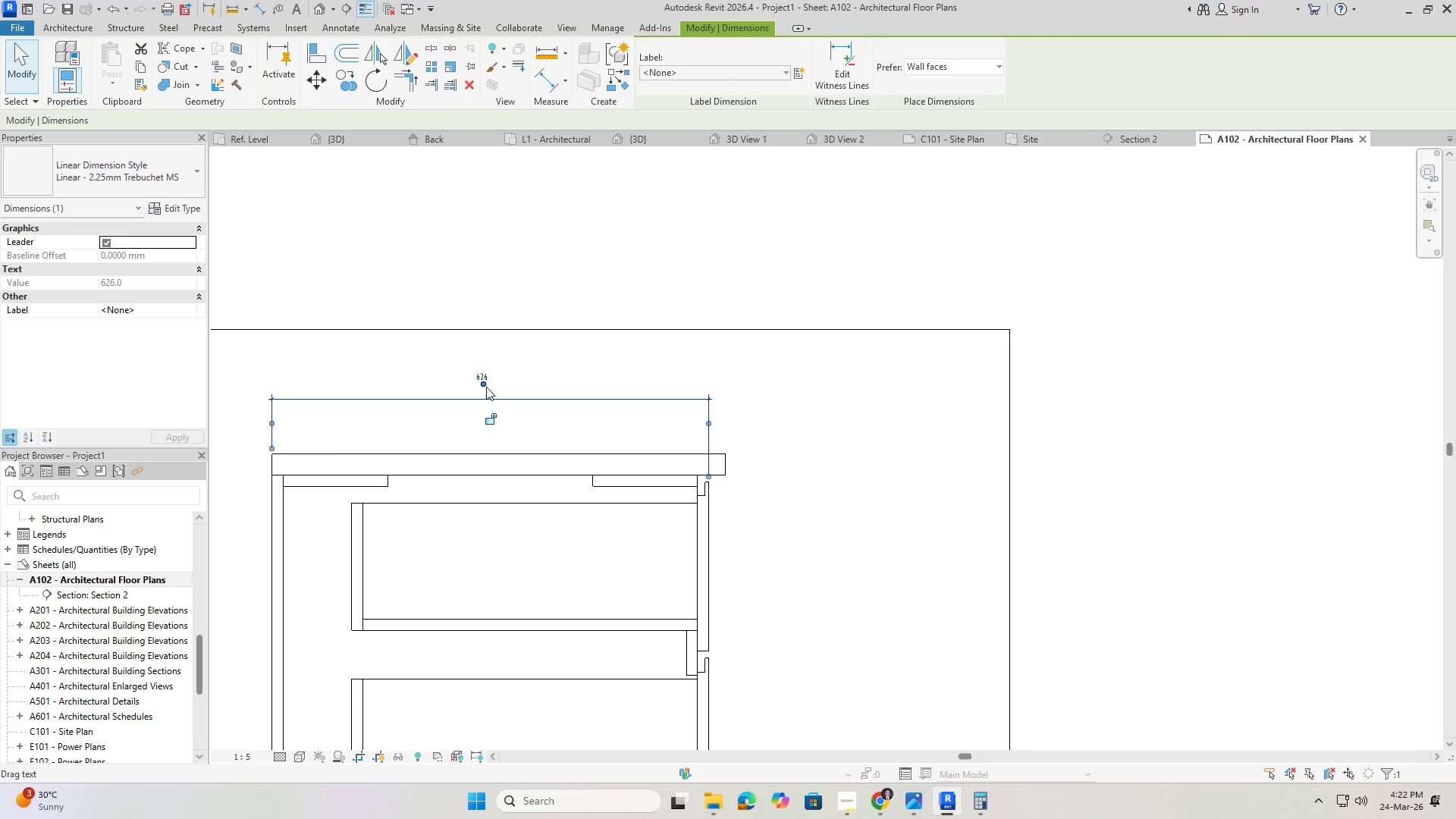 
left_click_drag(start_coordinate=[484, 384], to_coordinate=[493, 394])
 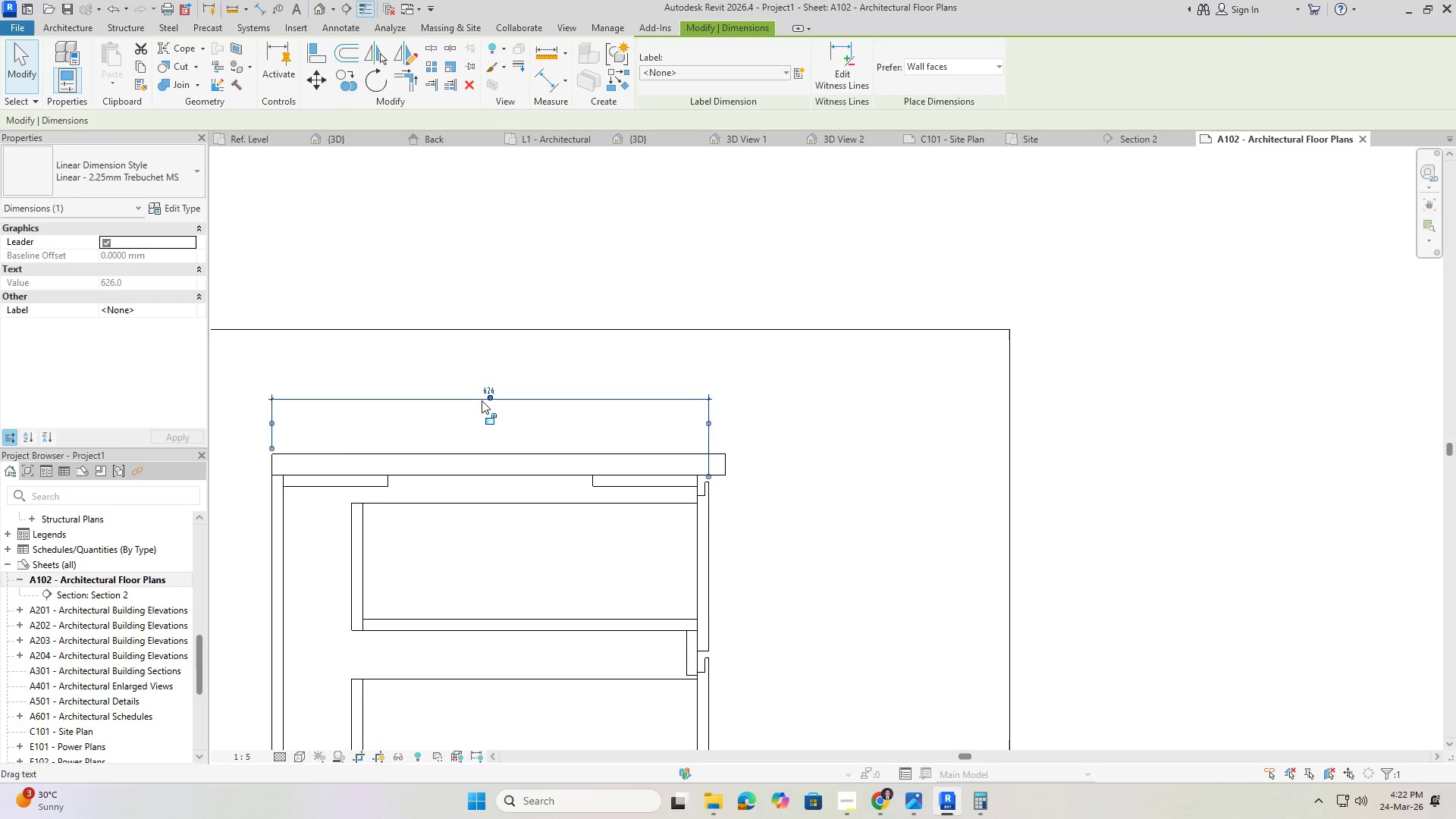 
key(Escape)
 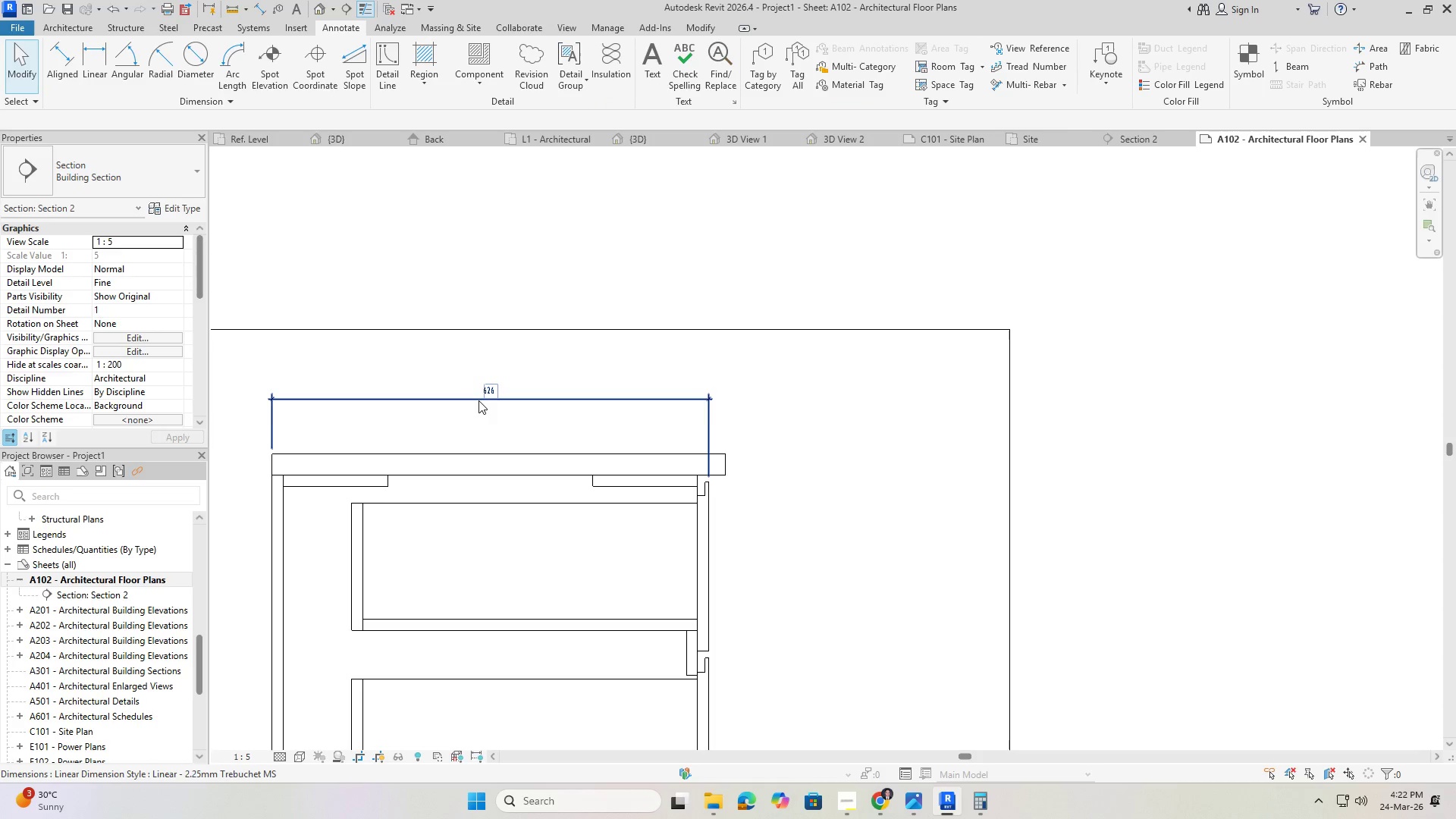 
left_click([479, 400])
 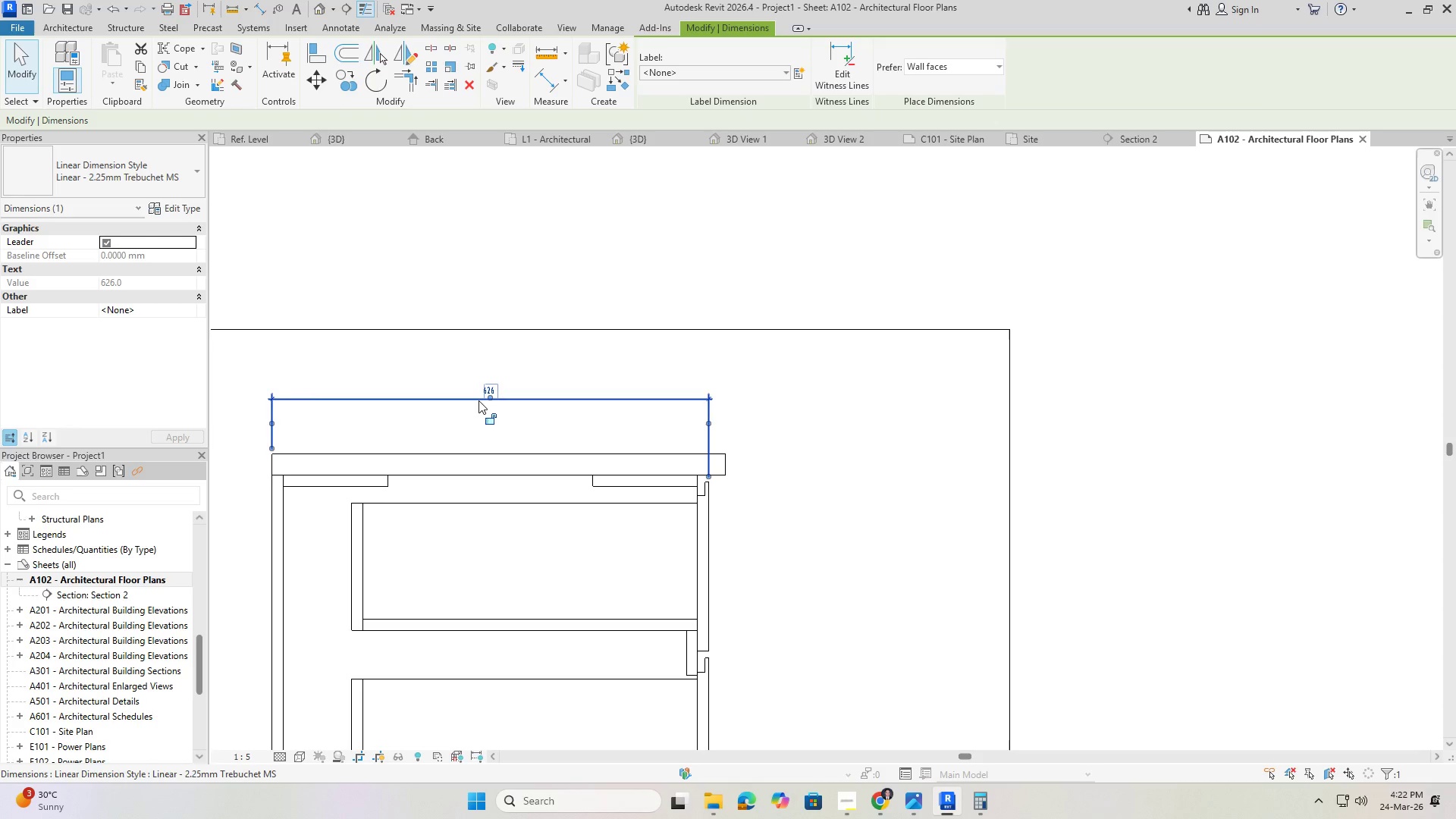 
right_click([479, 400])
 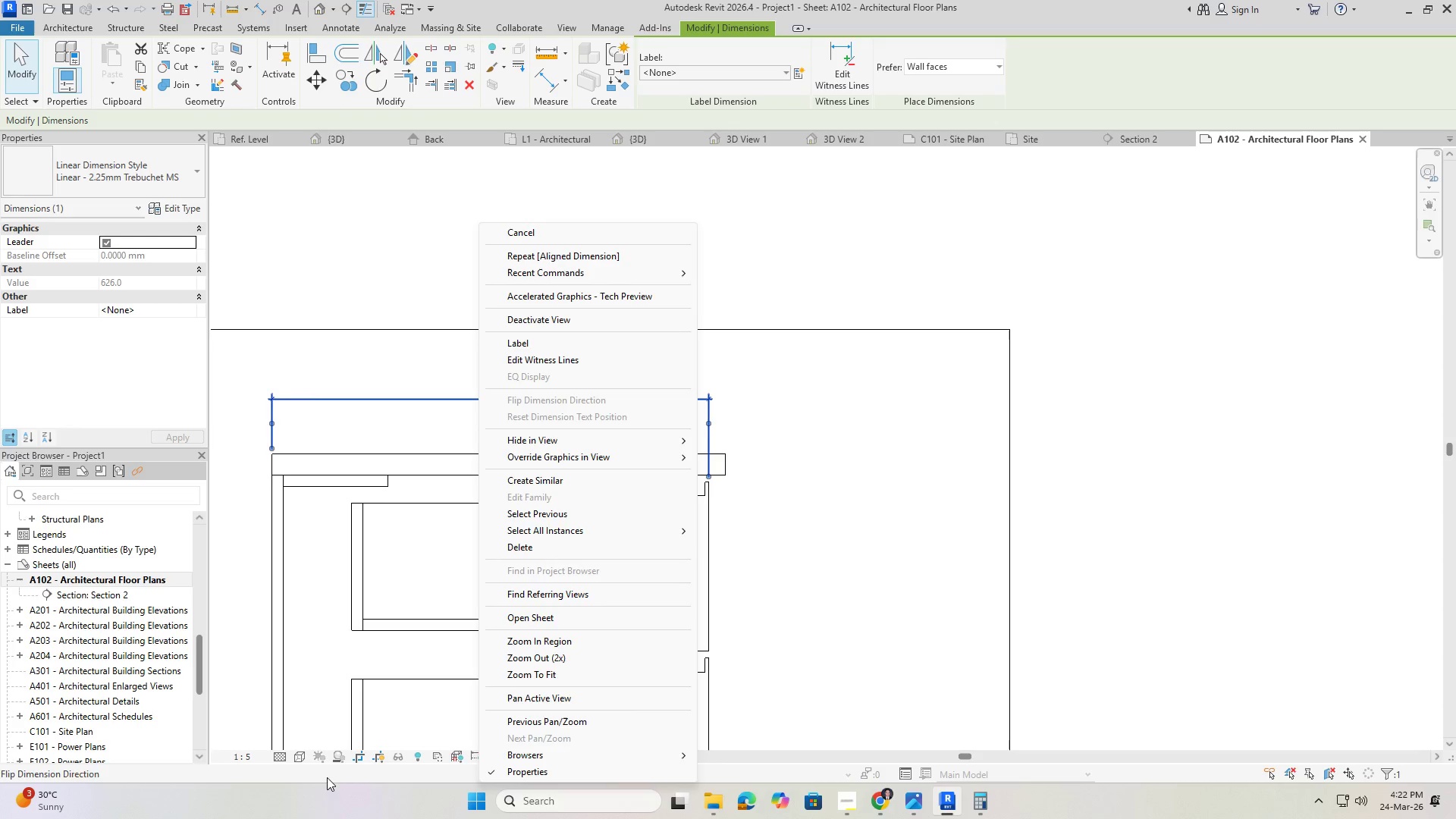 
double_click([253, 761])
 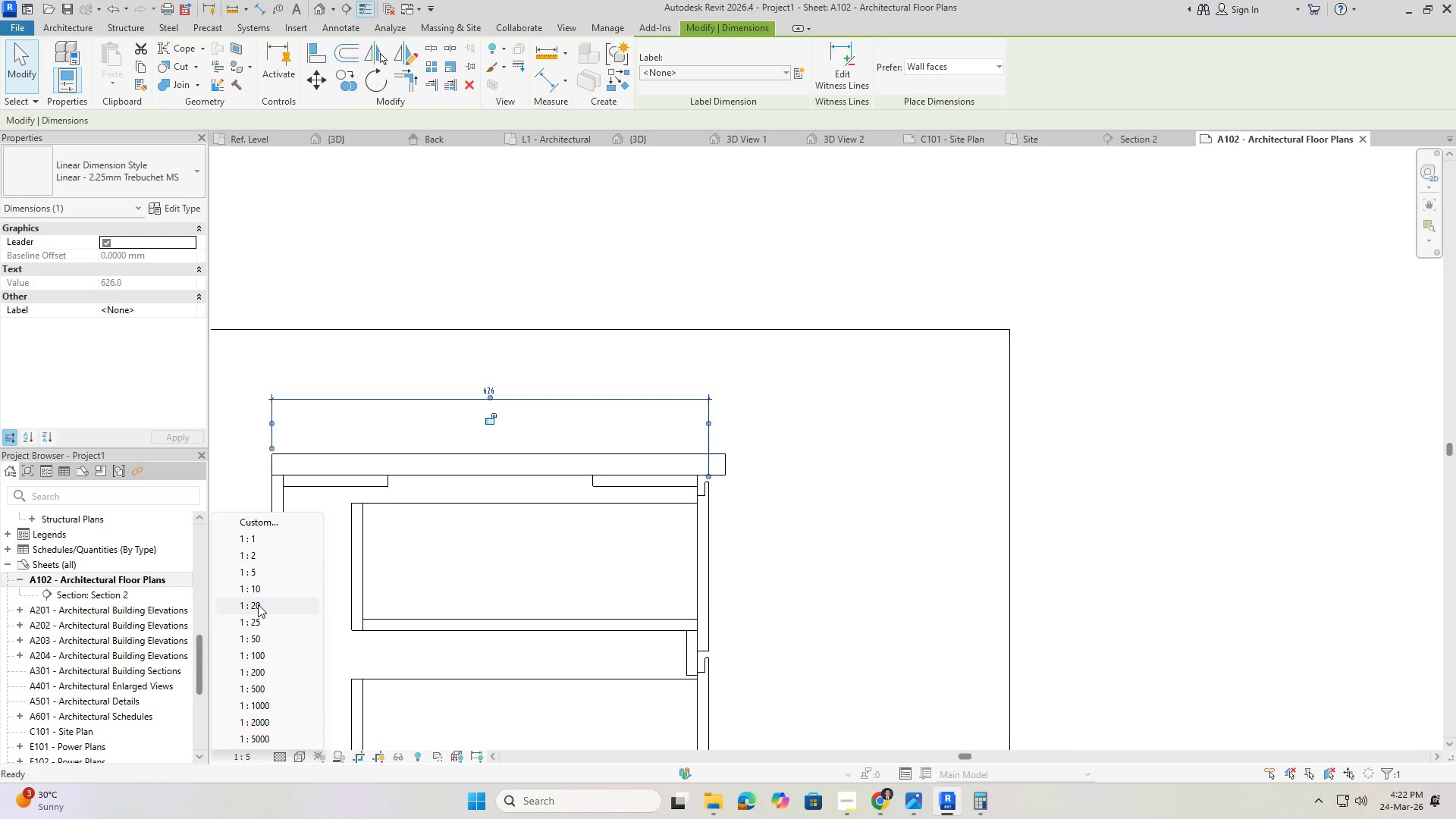 
left_click([258, 604])
 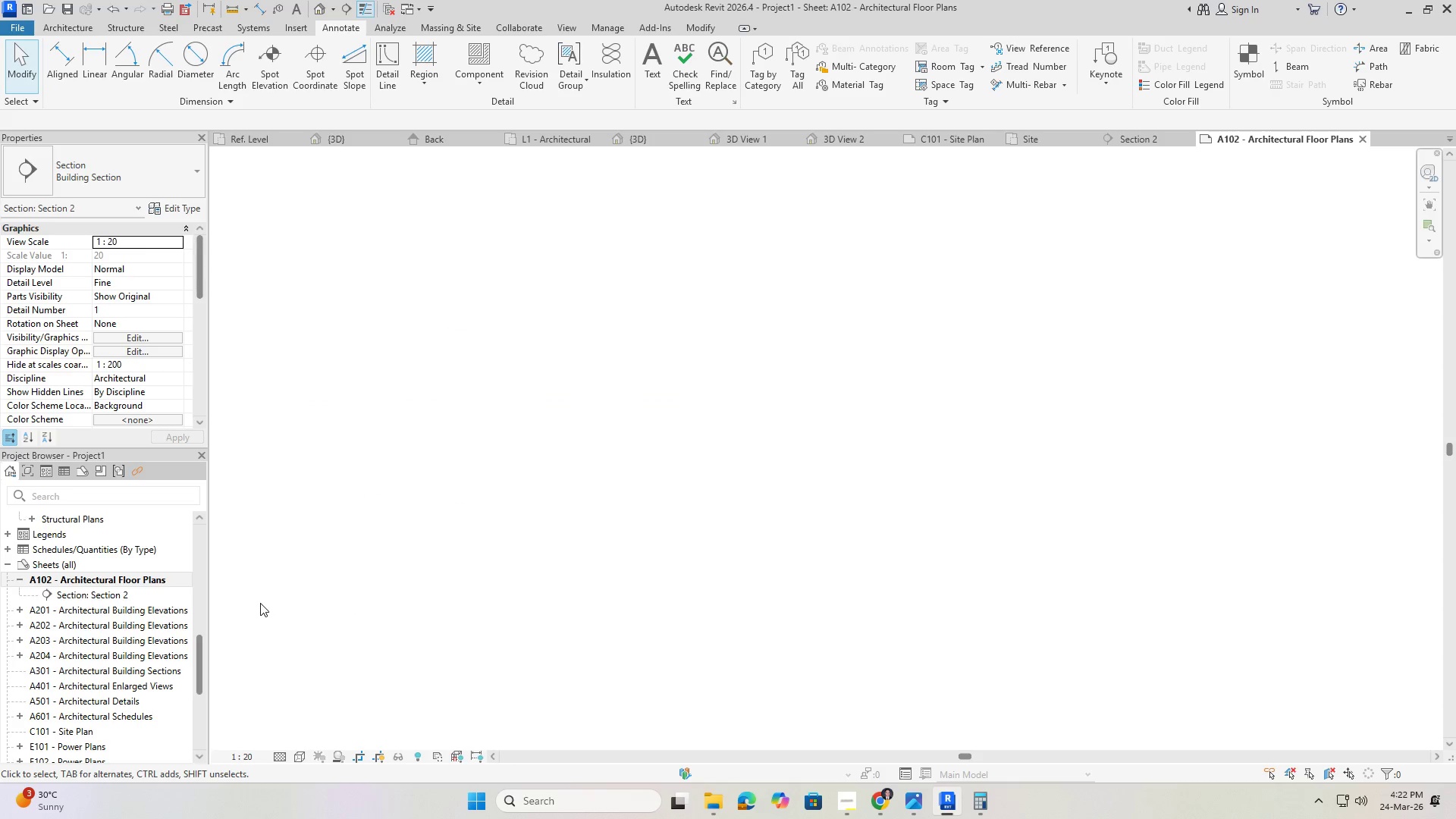 
scroll: coordinate [450, 514], scroll_direction: down, amount: 13.0
 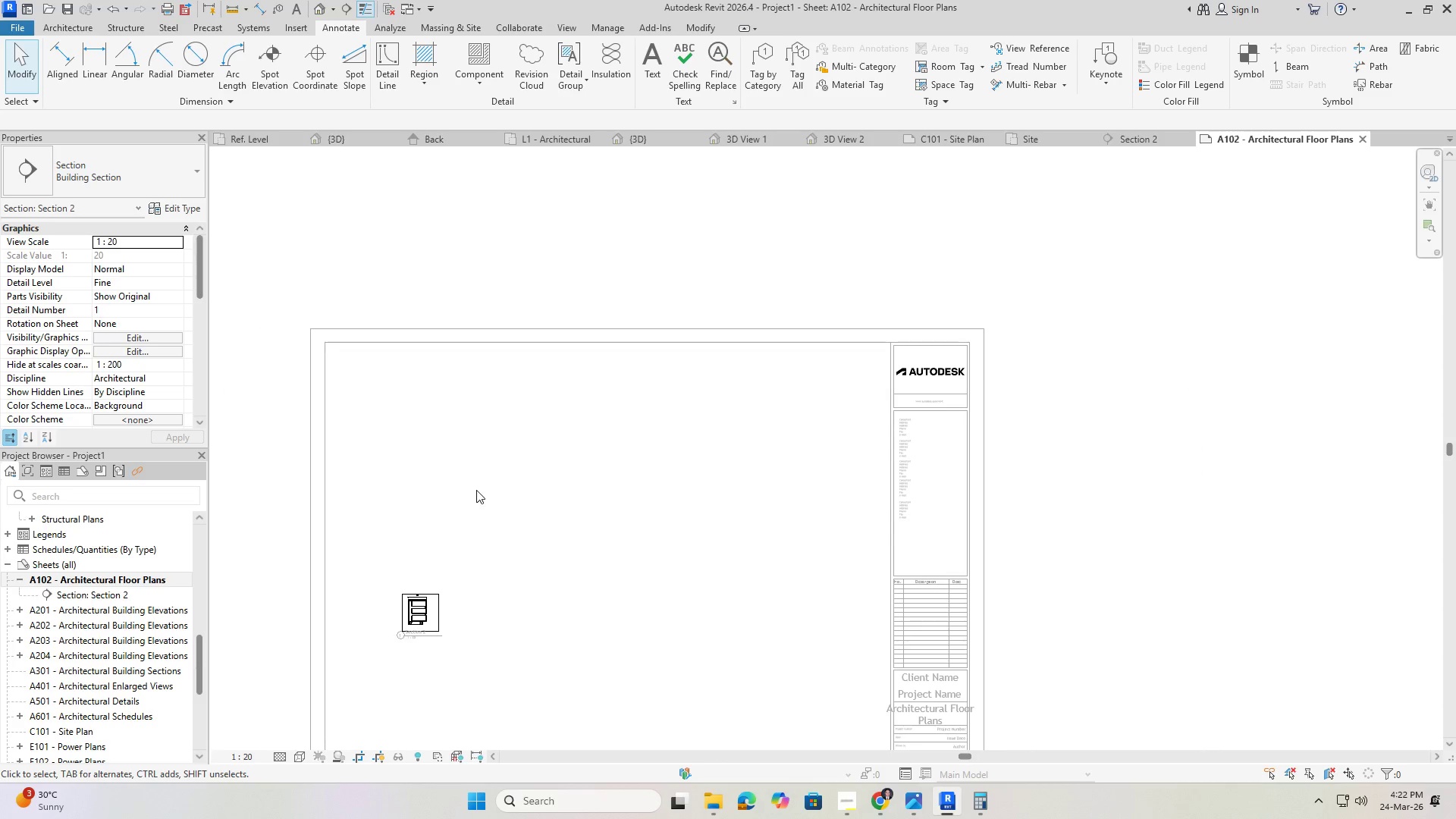 
key(Control+Z)
 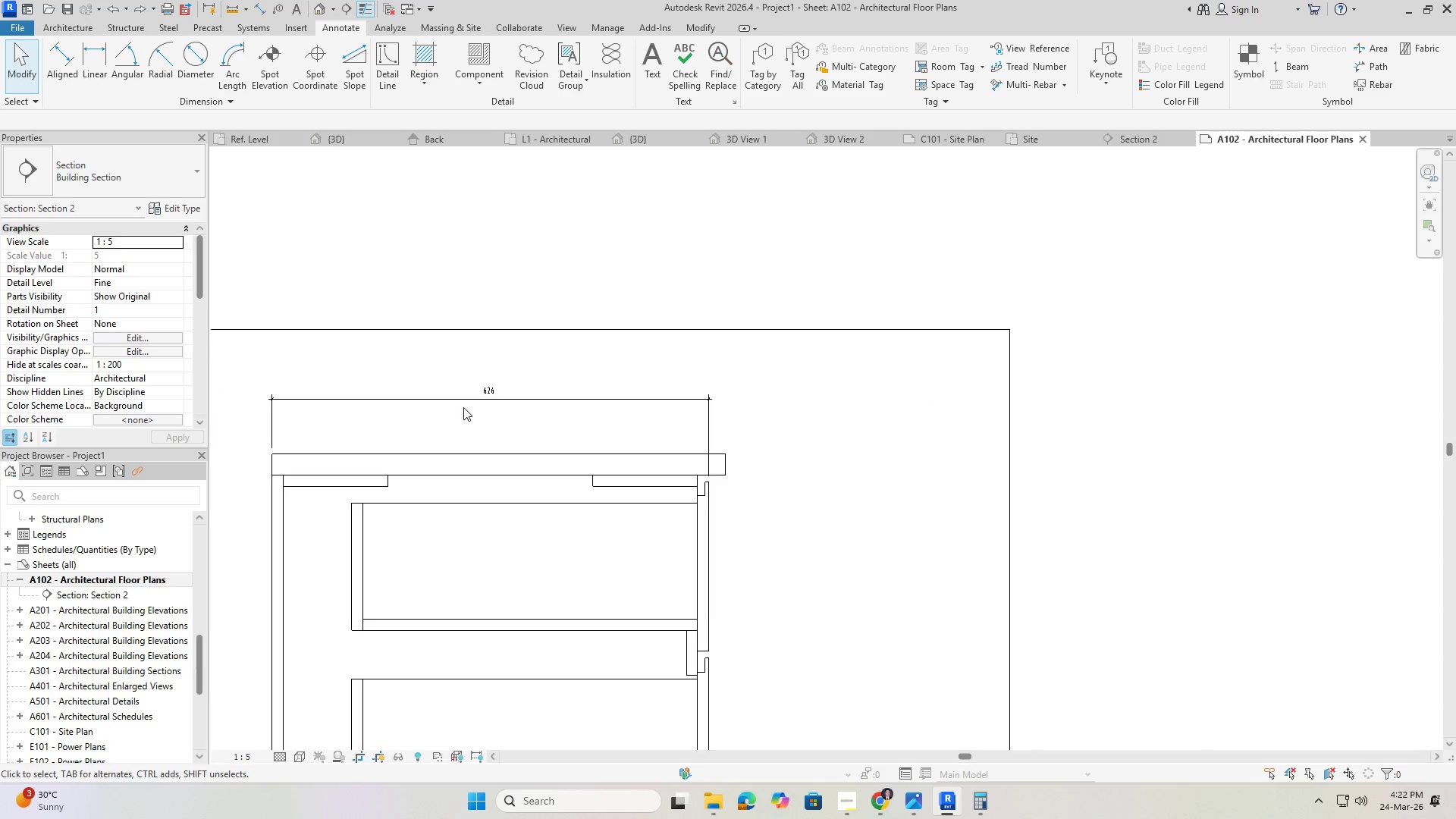 
scroll: coordinate [513, 450], scroll_direction: down, amount: 10.0
 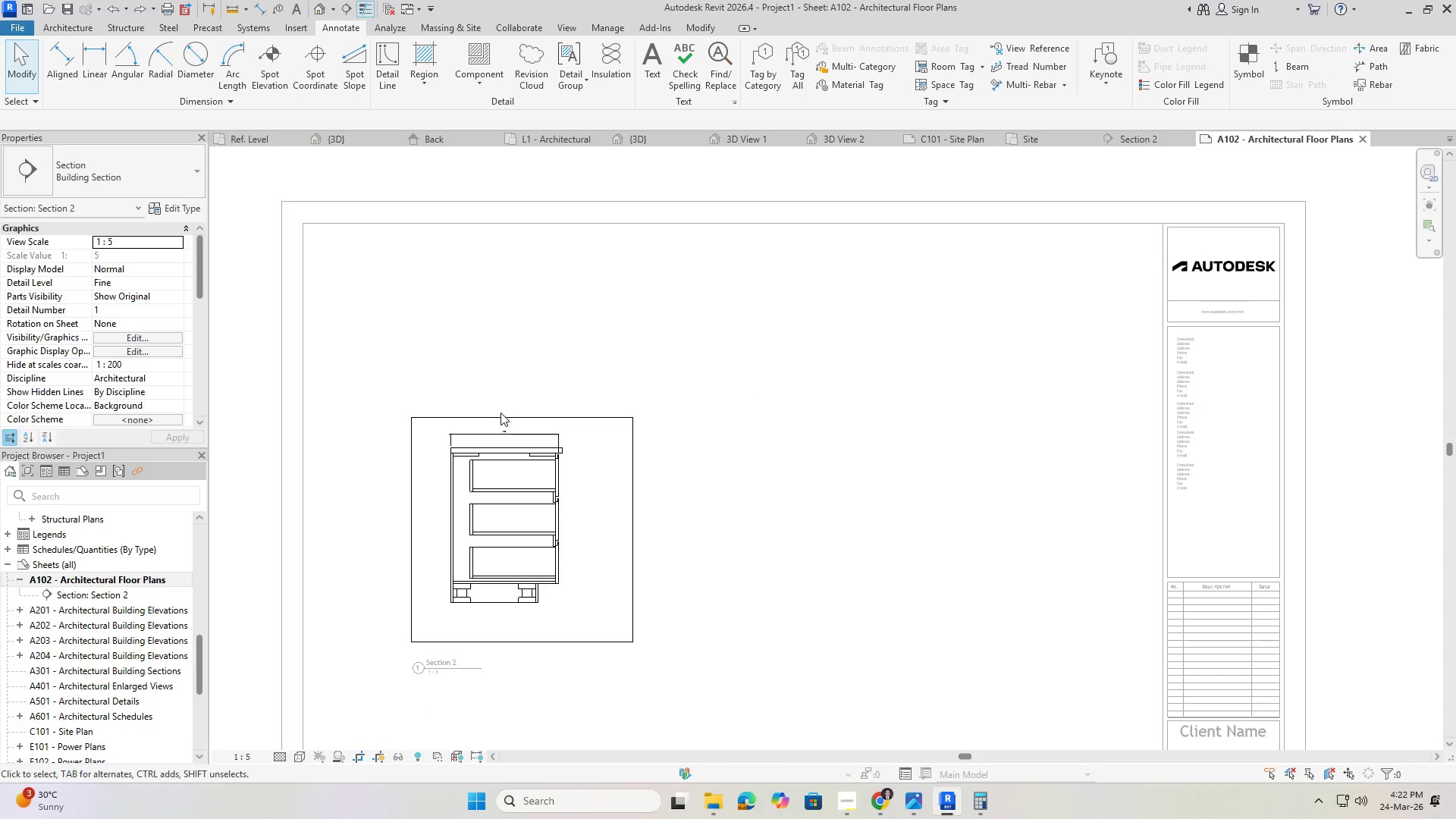 
double_click([500, 416])
 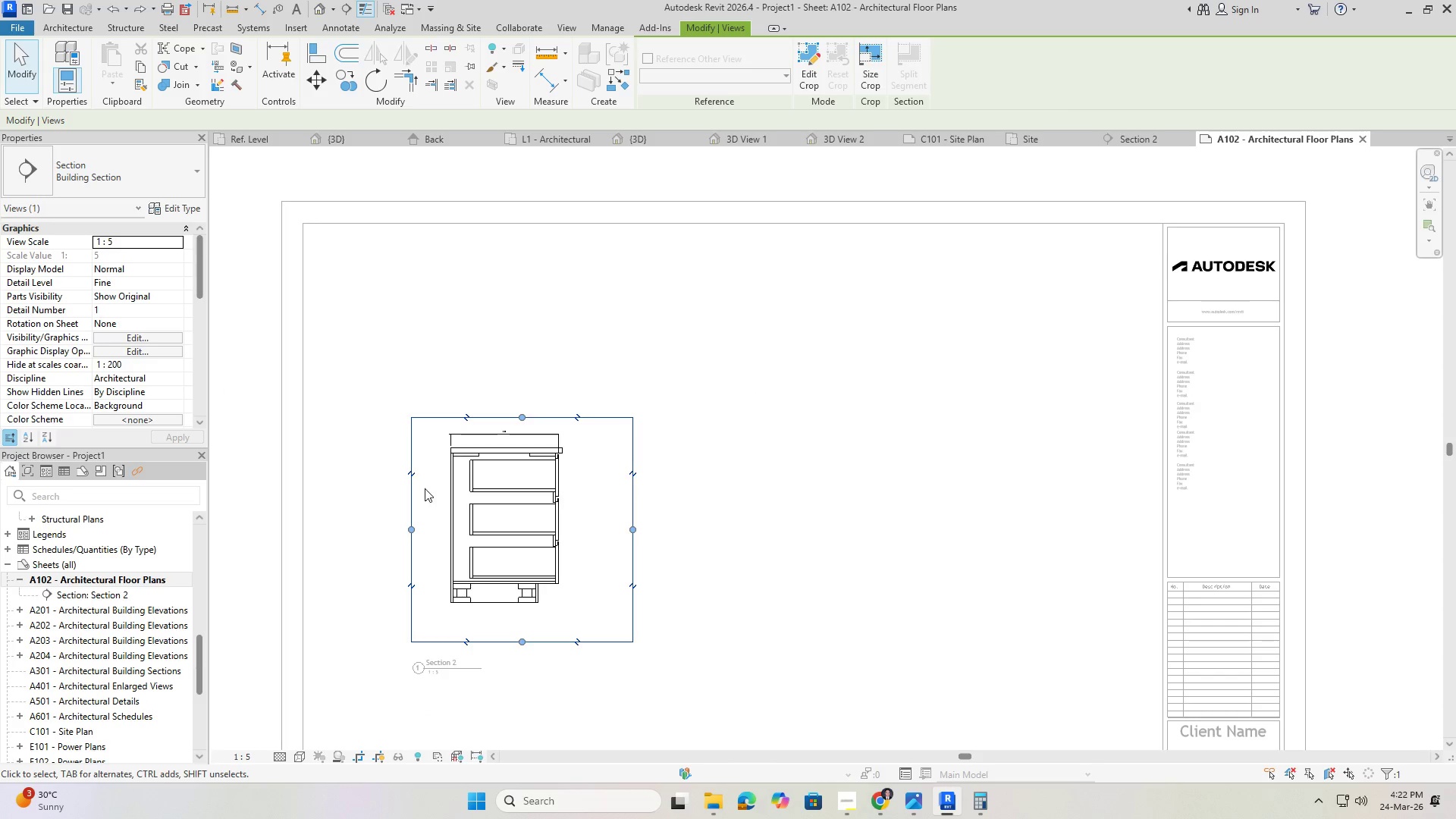 
right_click([430, 464])
 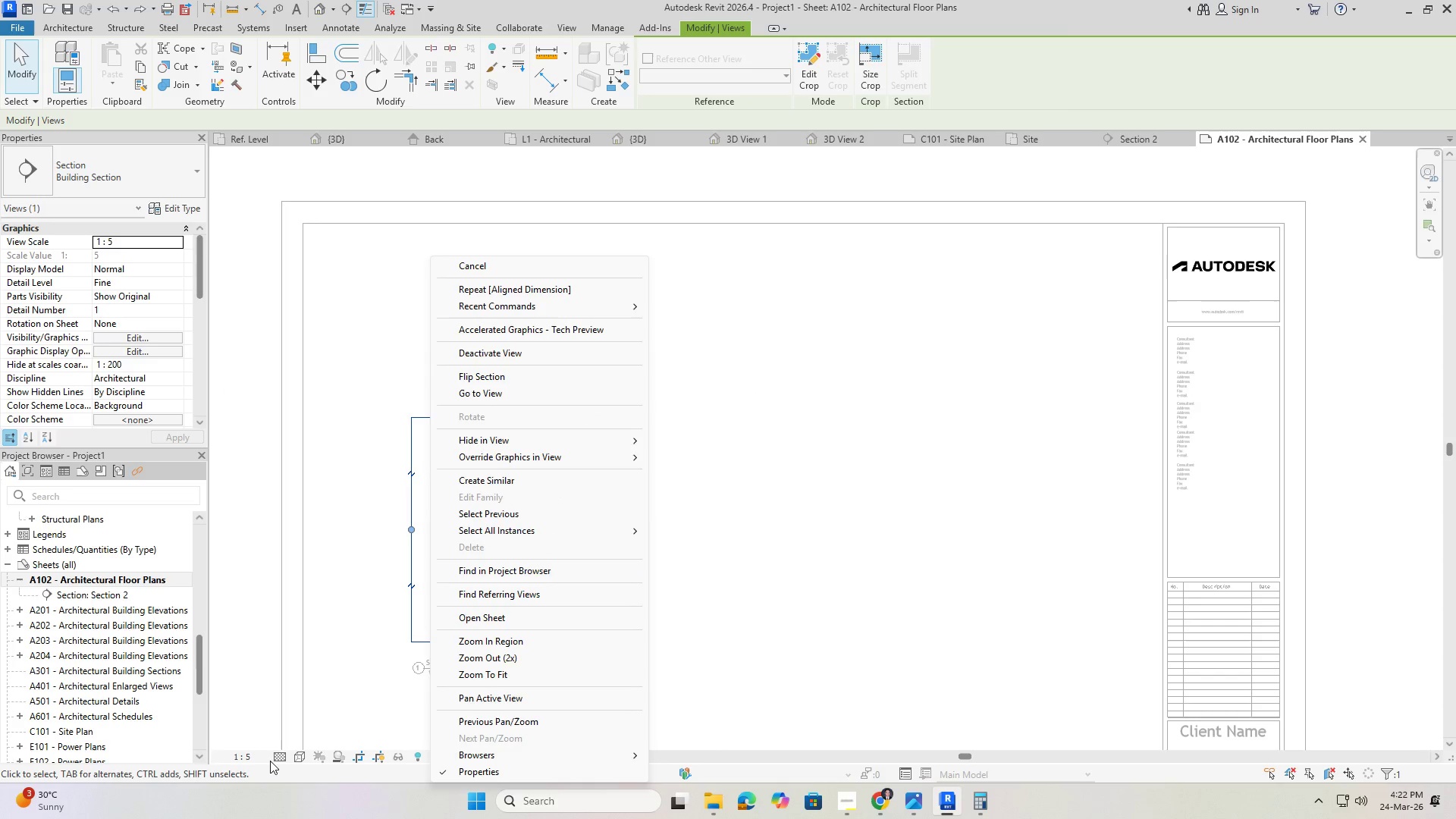 
left_click([253, 752])
 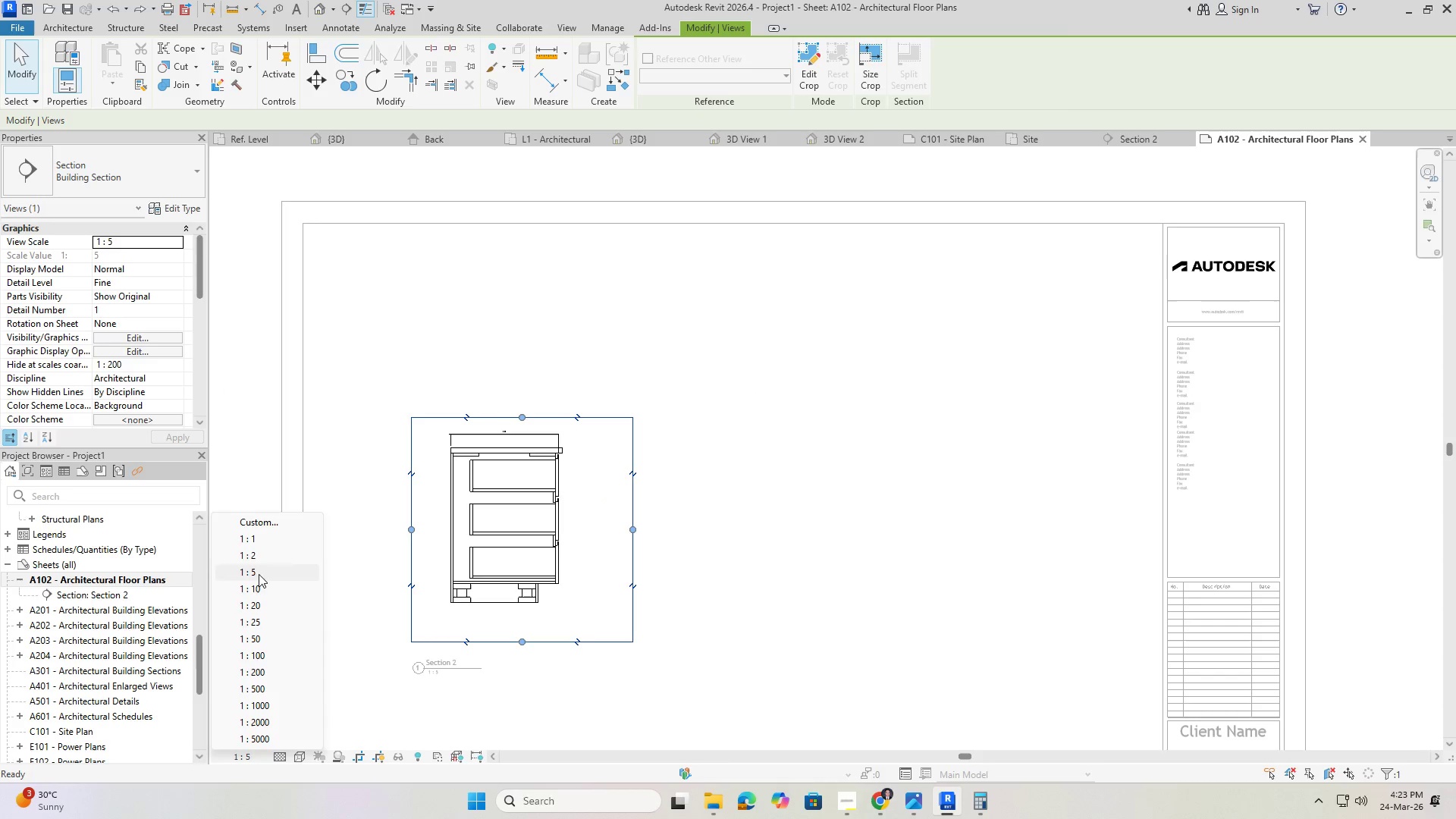 
left_click([255, 556])
 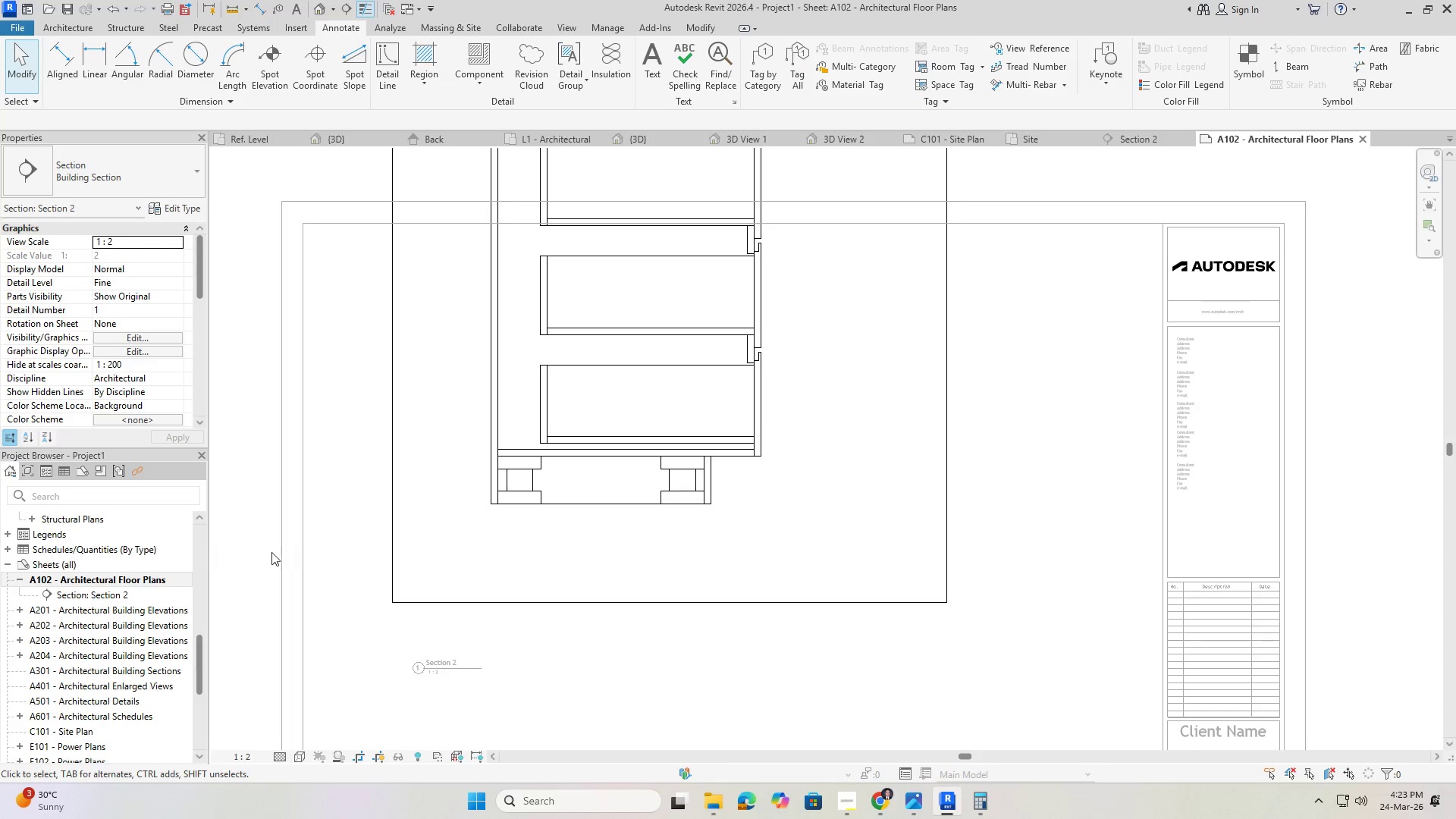 
scroll: coordinate [416, 522], scroll_direction: down, amount: 7.0
 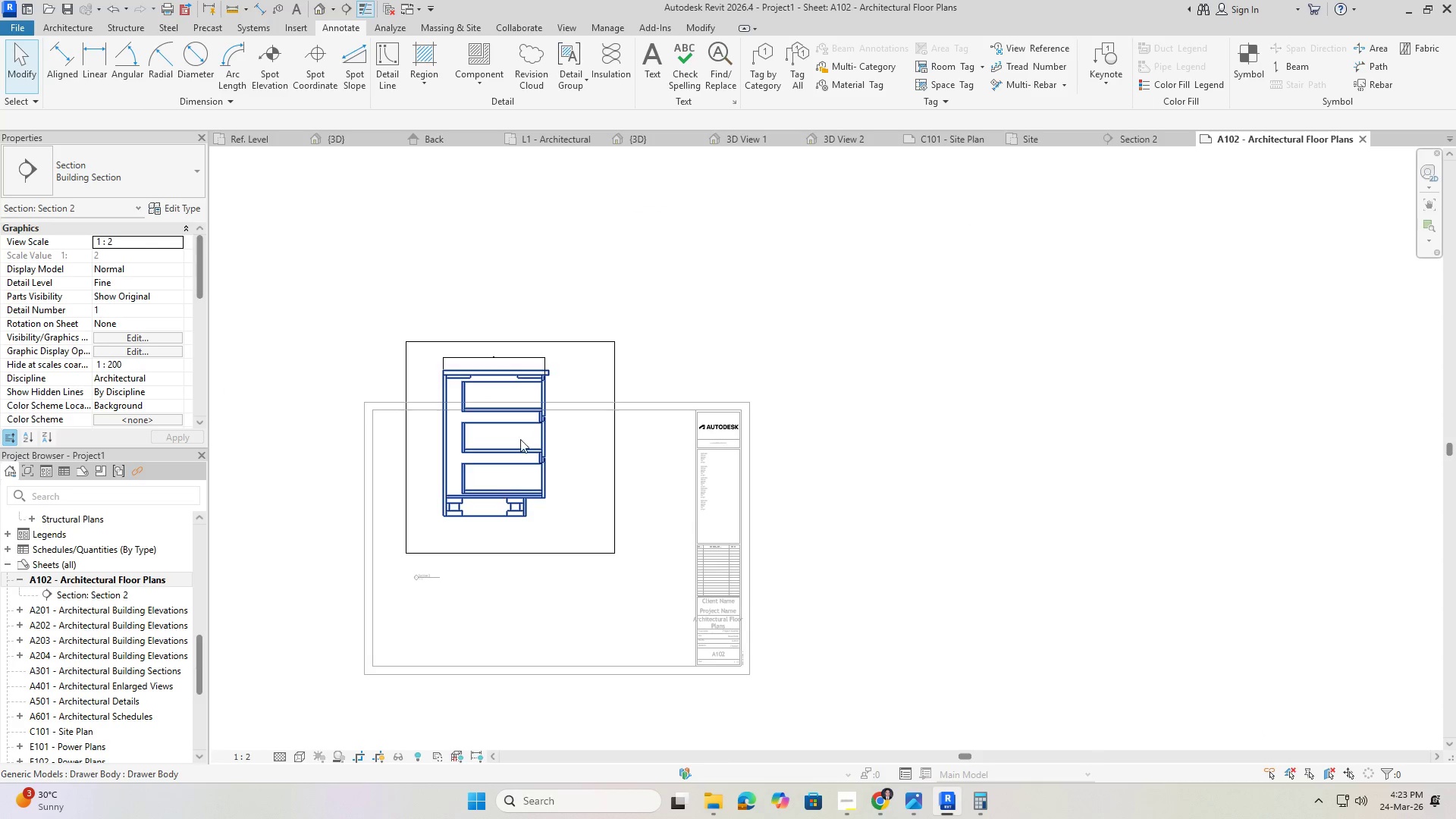 
key(Control+Z)
 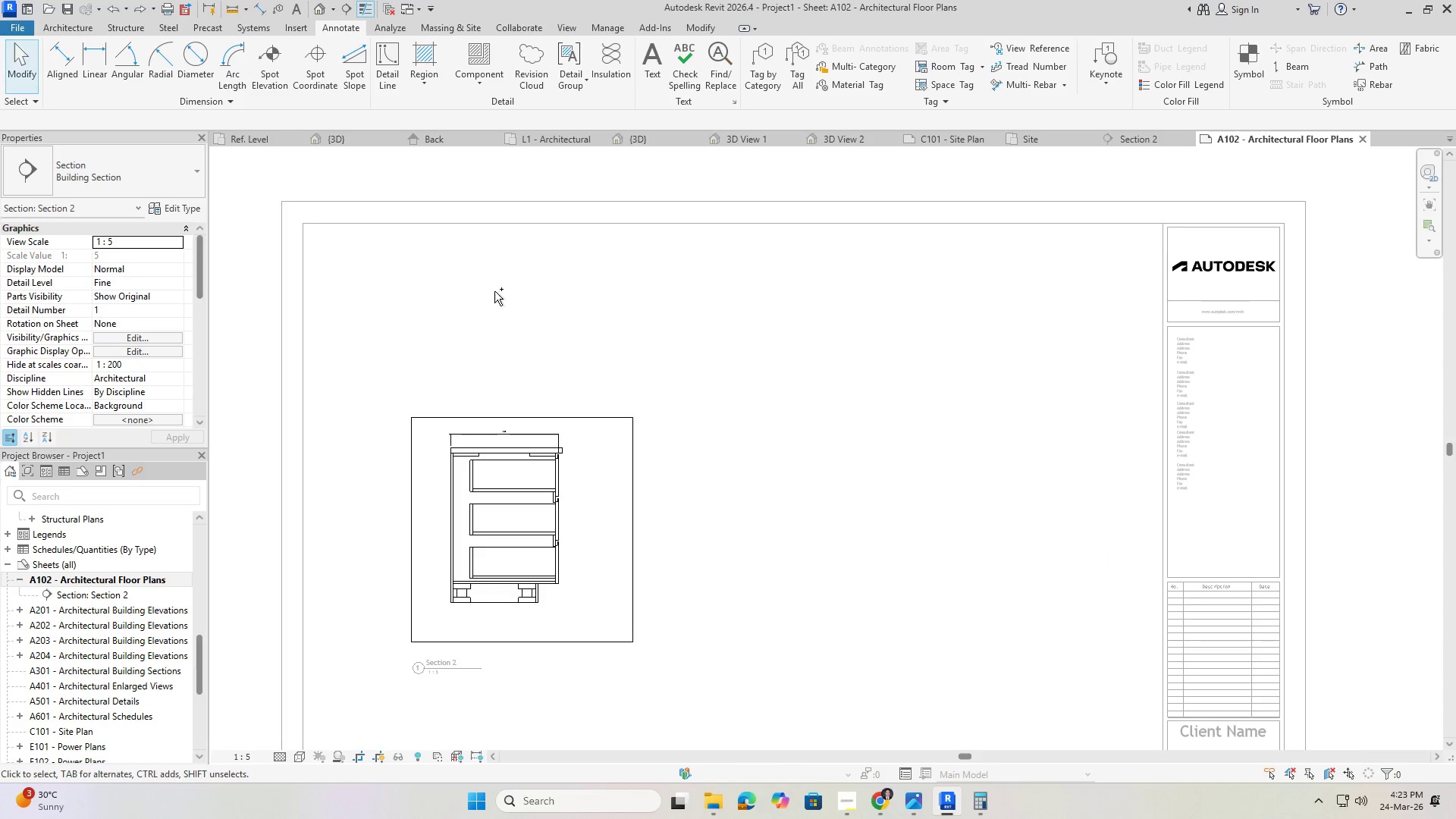 
scroll: coordinate [477, 331], scroll_direction: up, amount: 17.0
 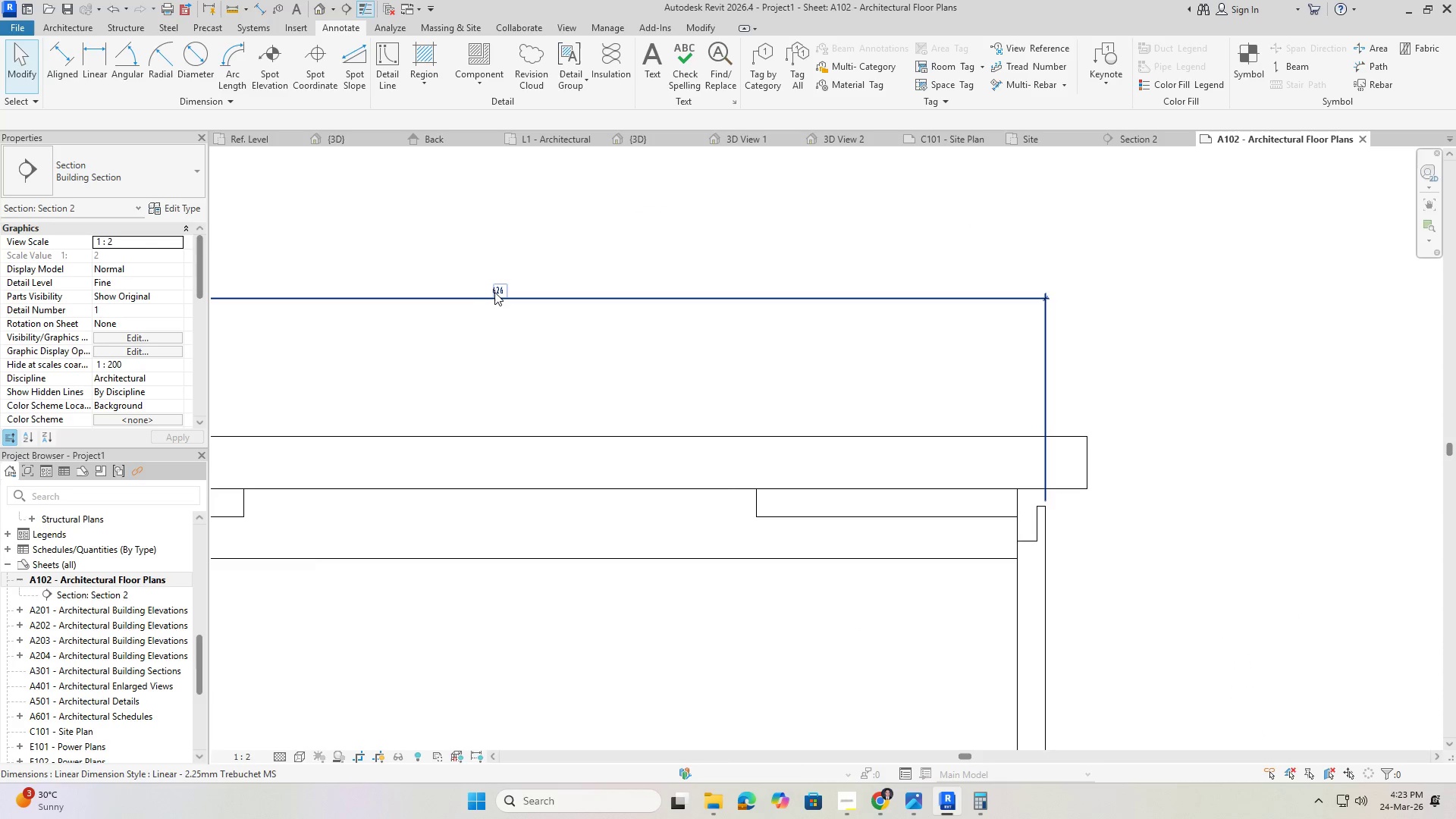 
key(Control+Z)
 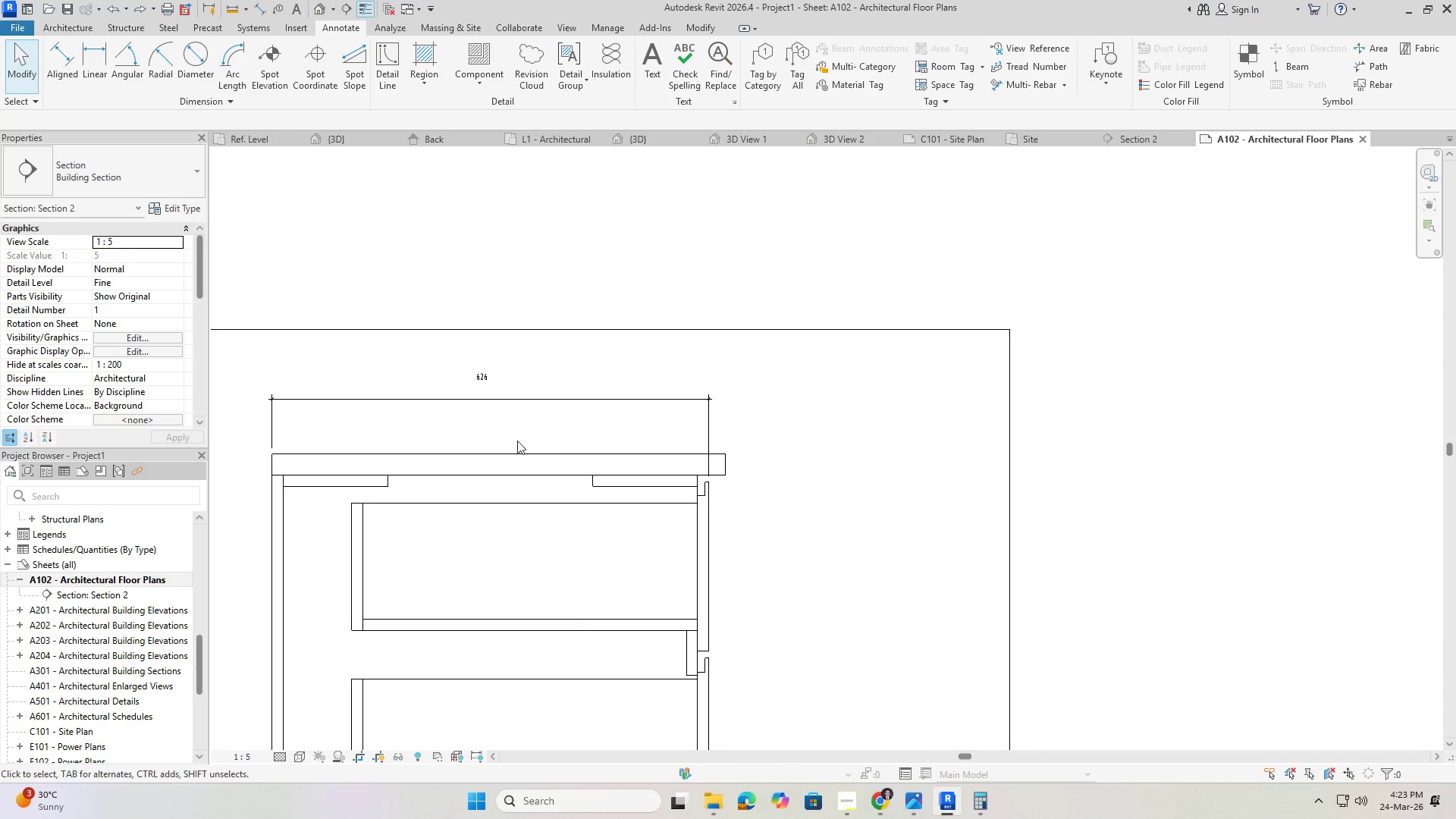 
scroll: coordinate [507, 431], scroll_direction: down, amount: 5.0
 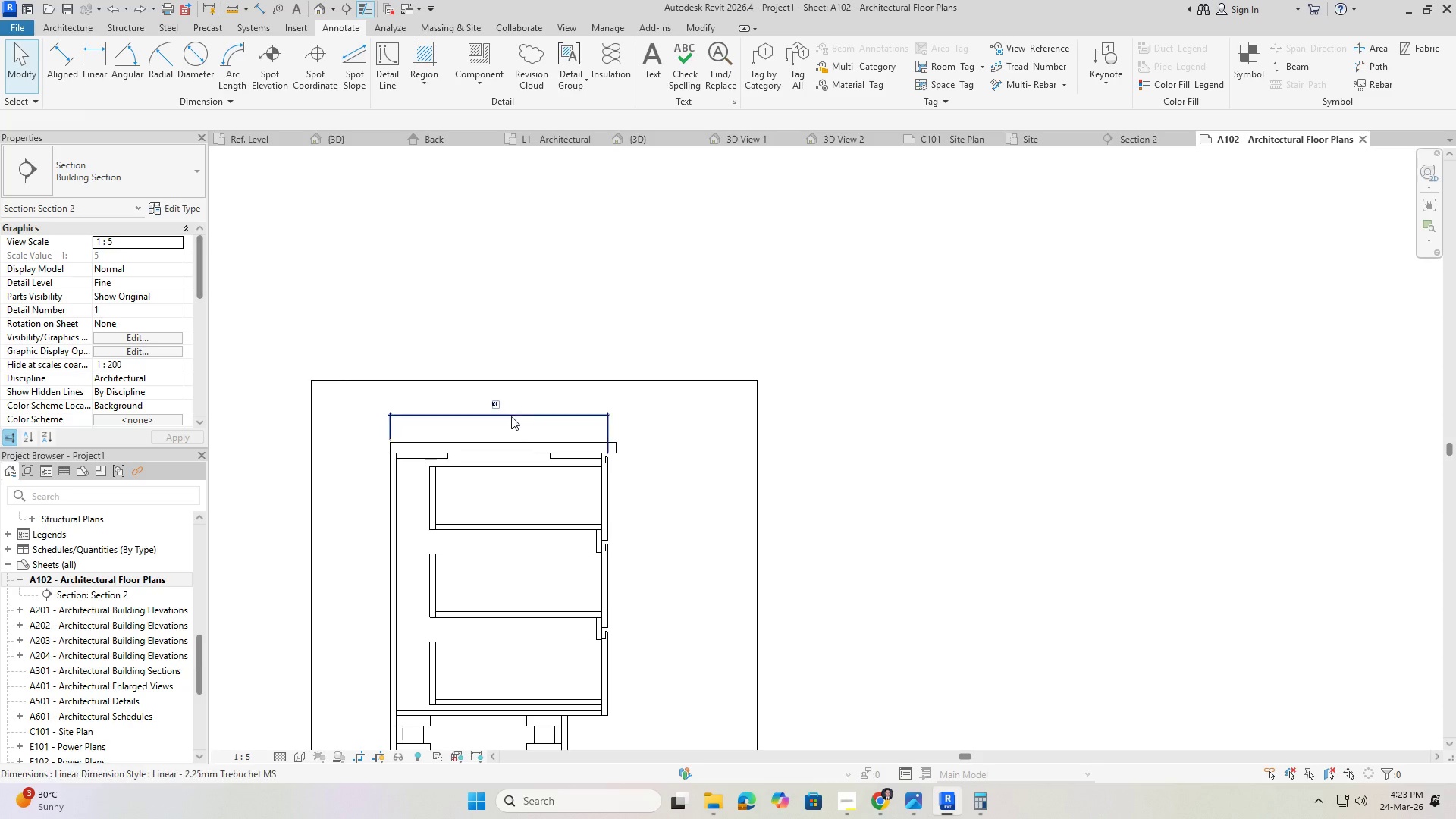 
left_click([511, 416])
 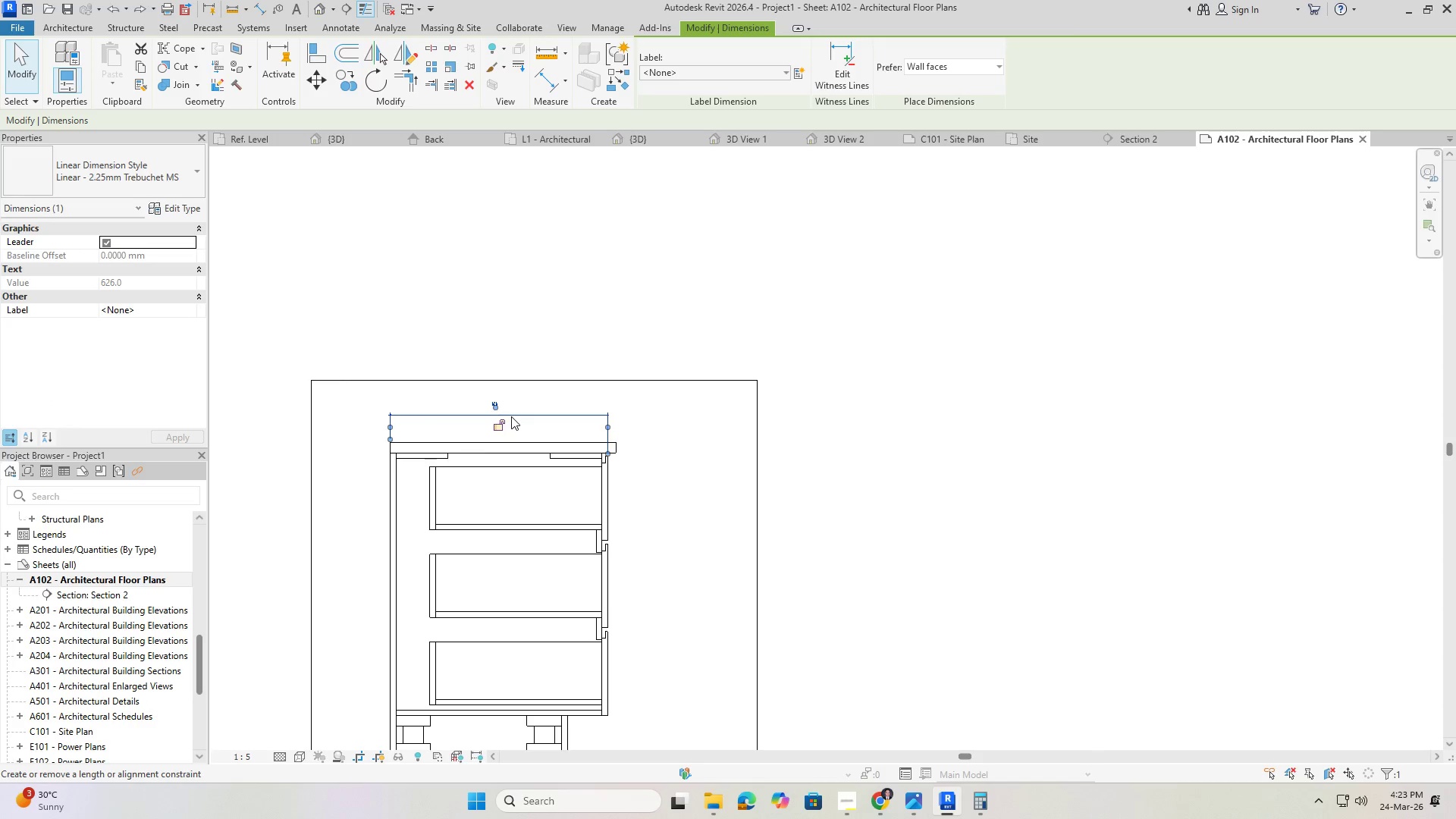 
key(Delete)
 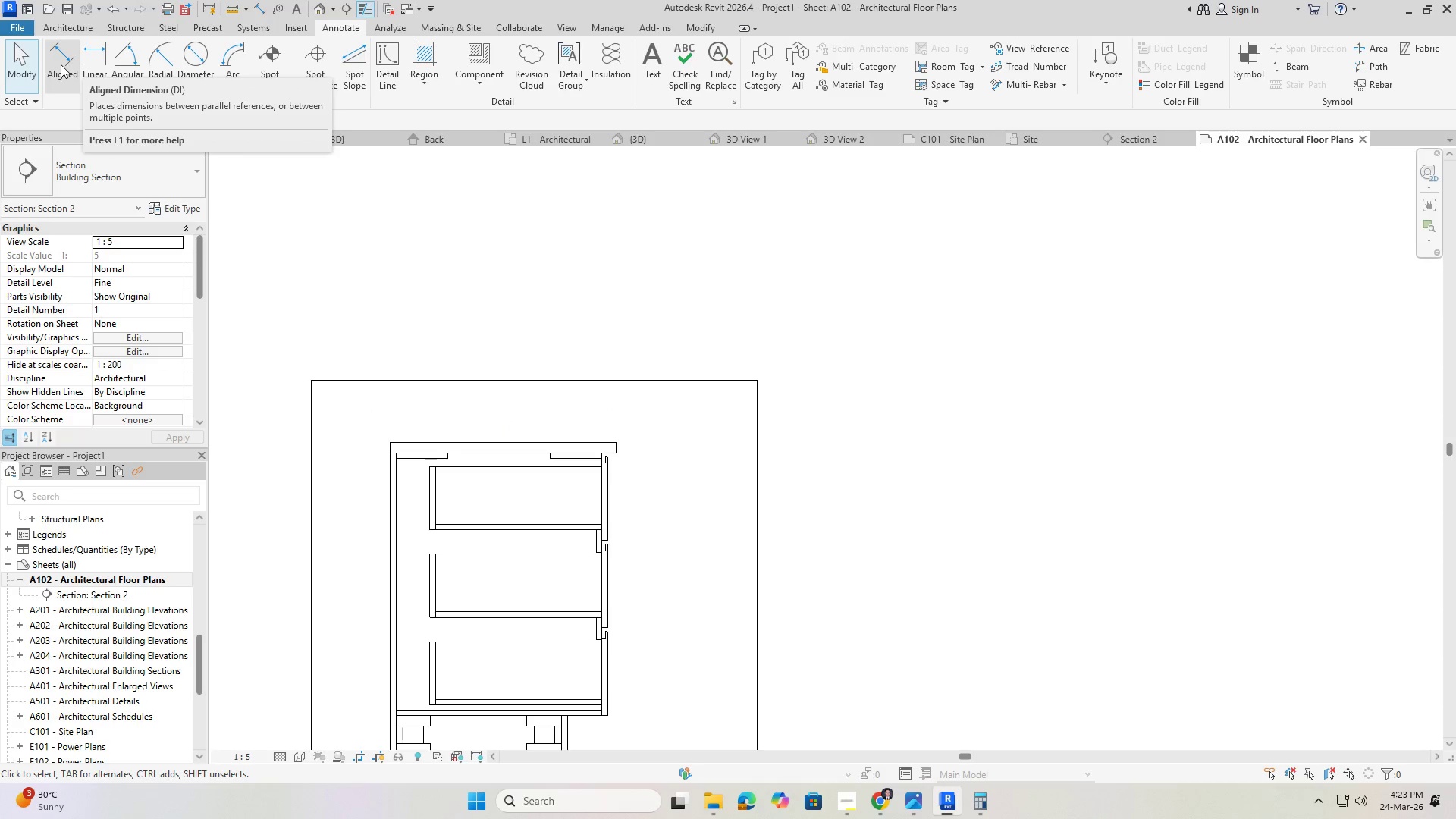 
left_click([99, 68])
 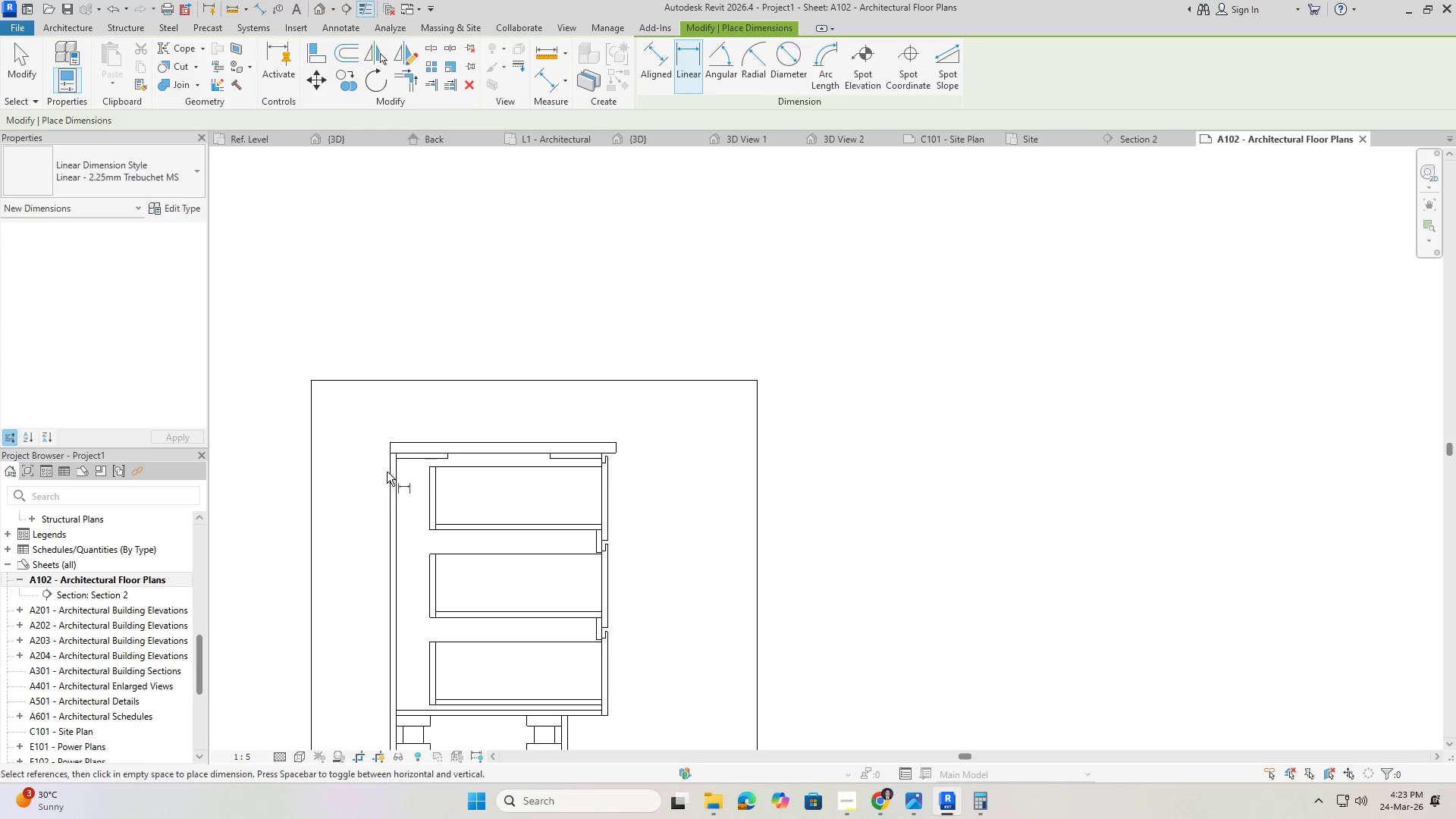 
left_click([391, 472])
 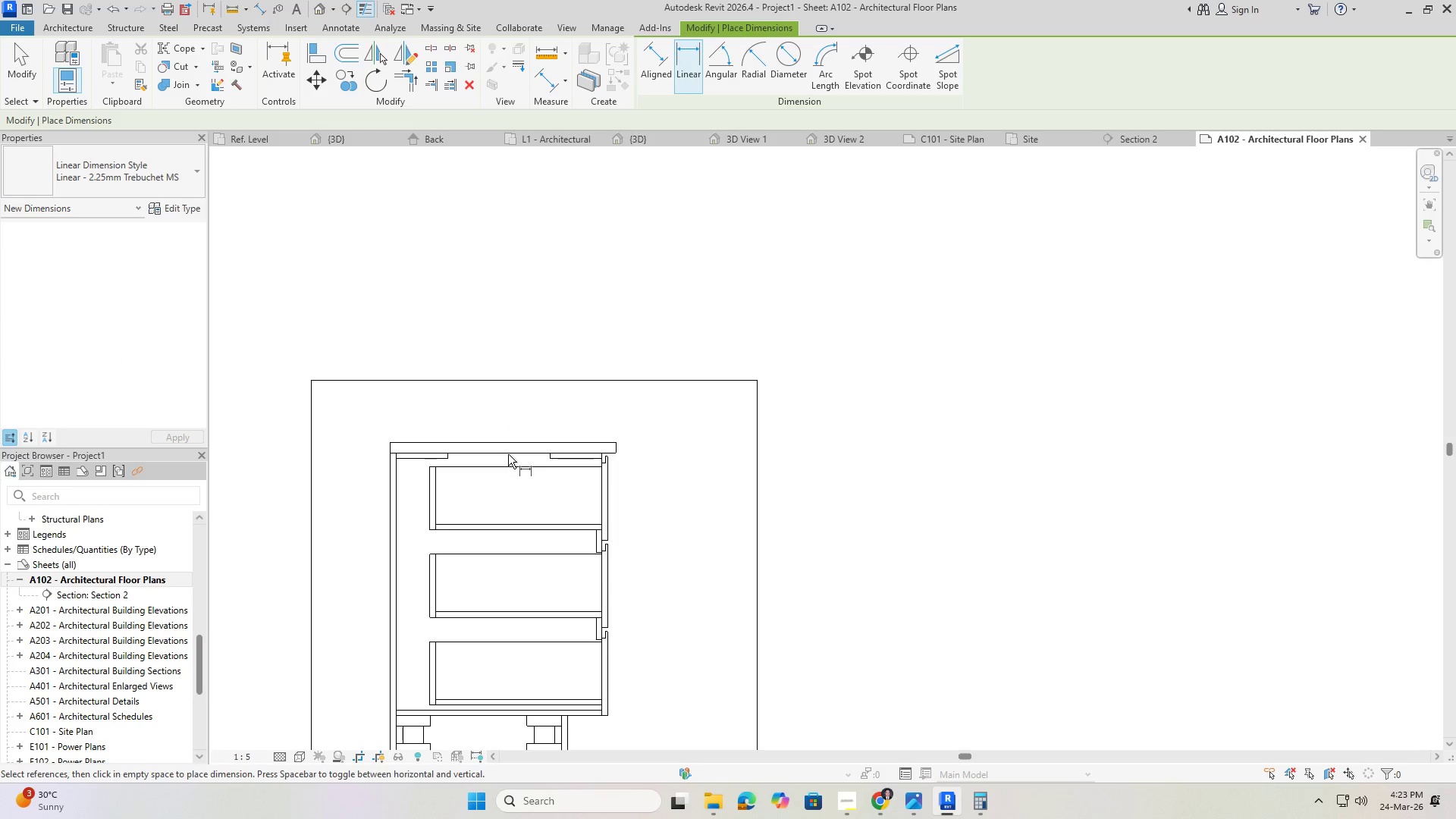 
key(Escape)
 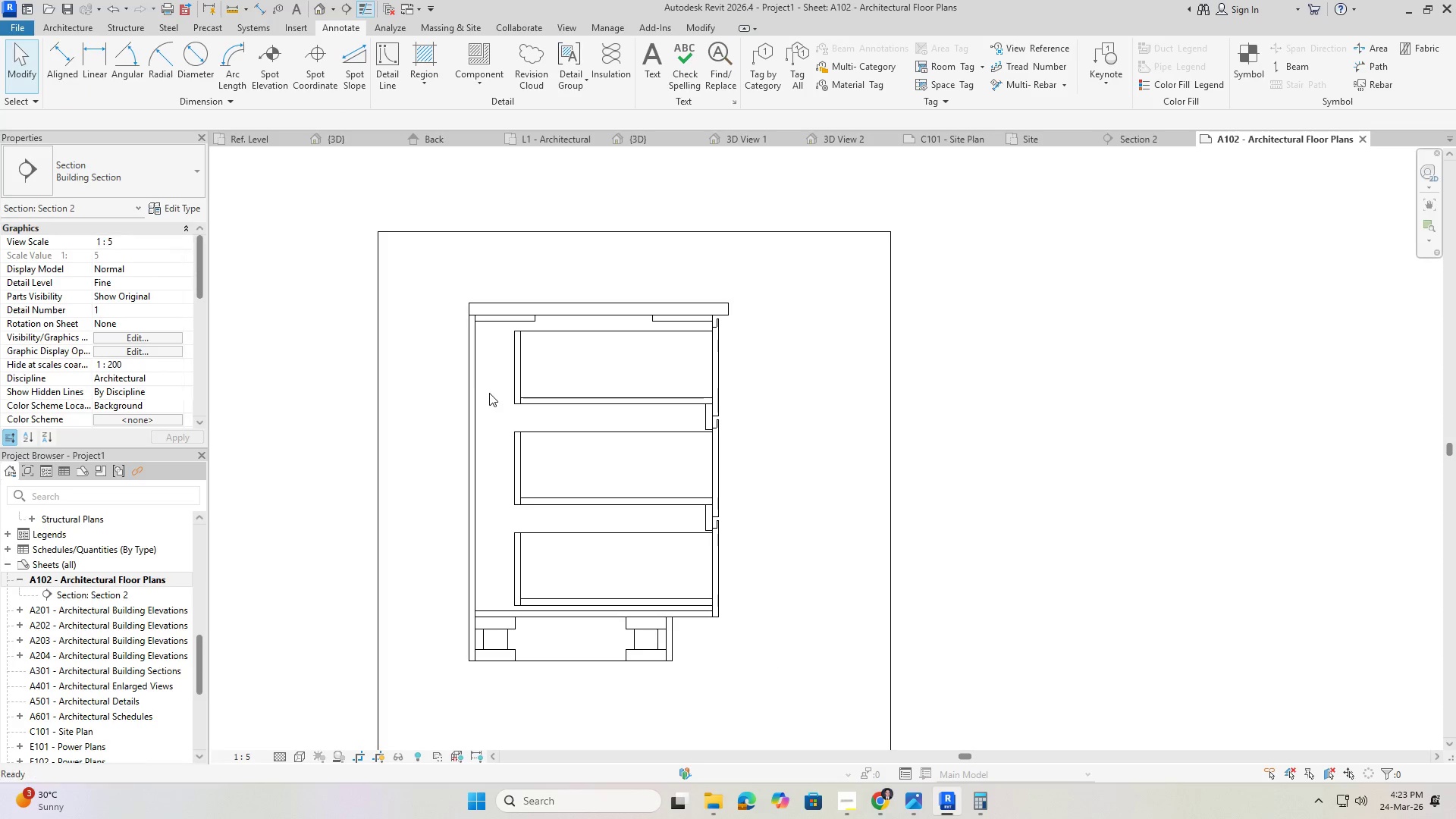 
scroll: coordinate [487, 409], scroll_direction: up, amount: 1.0
 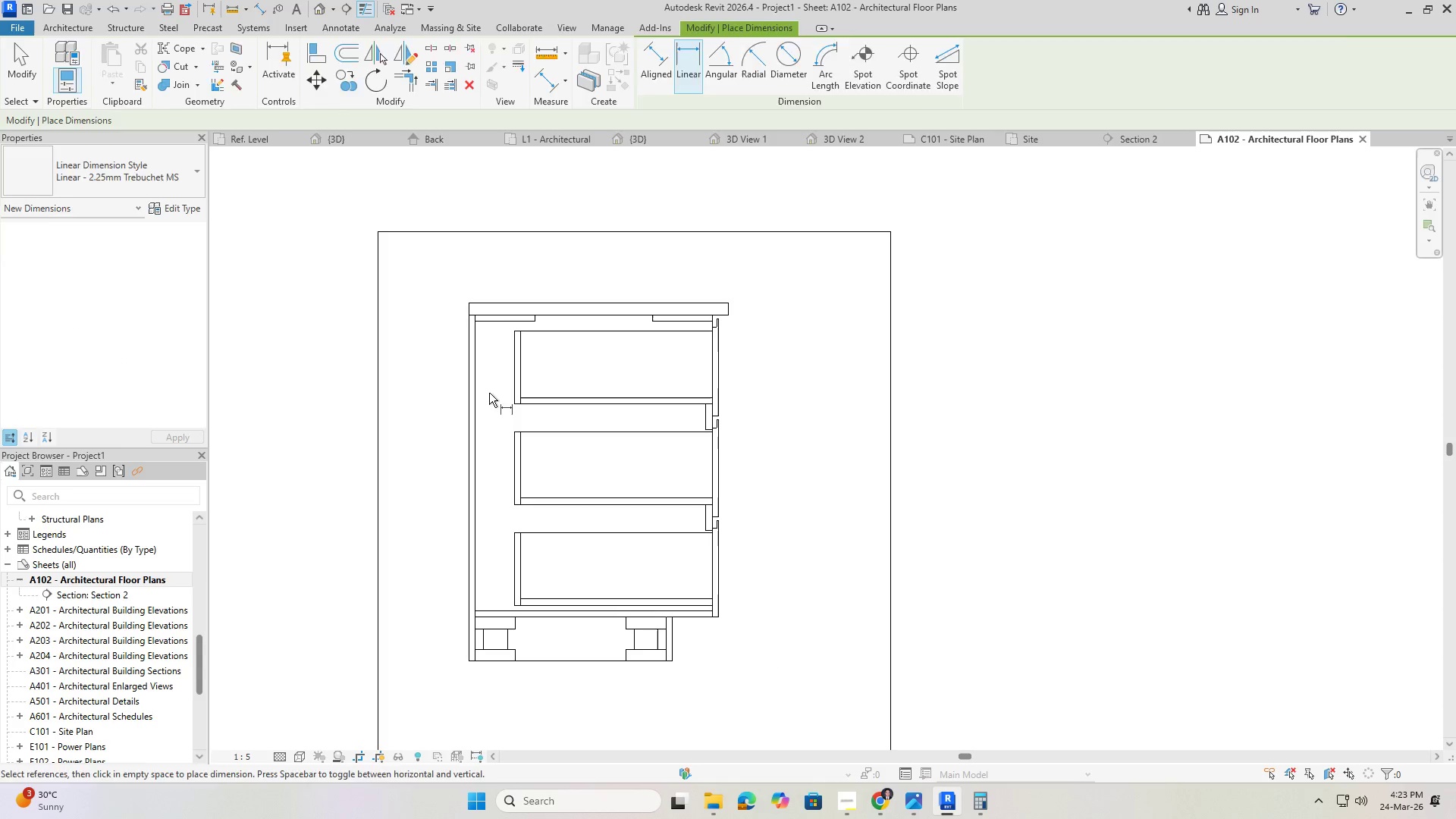 
key(Escape)
 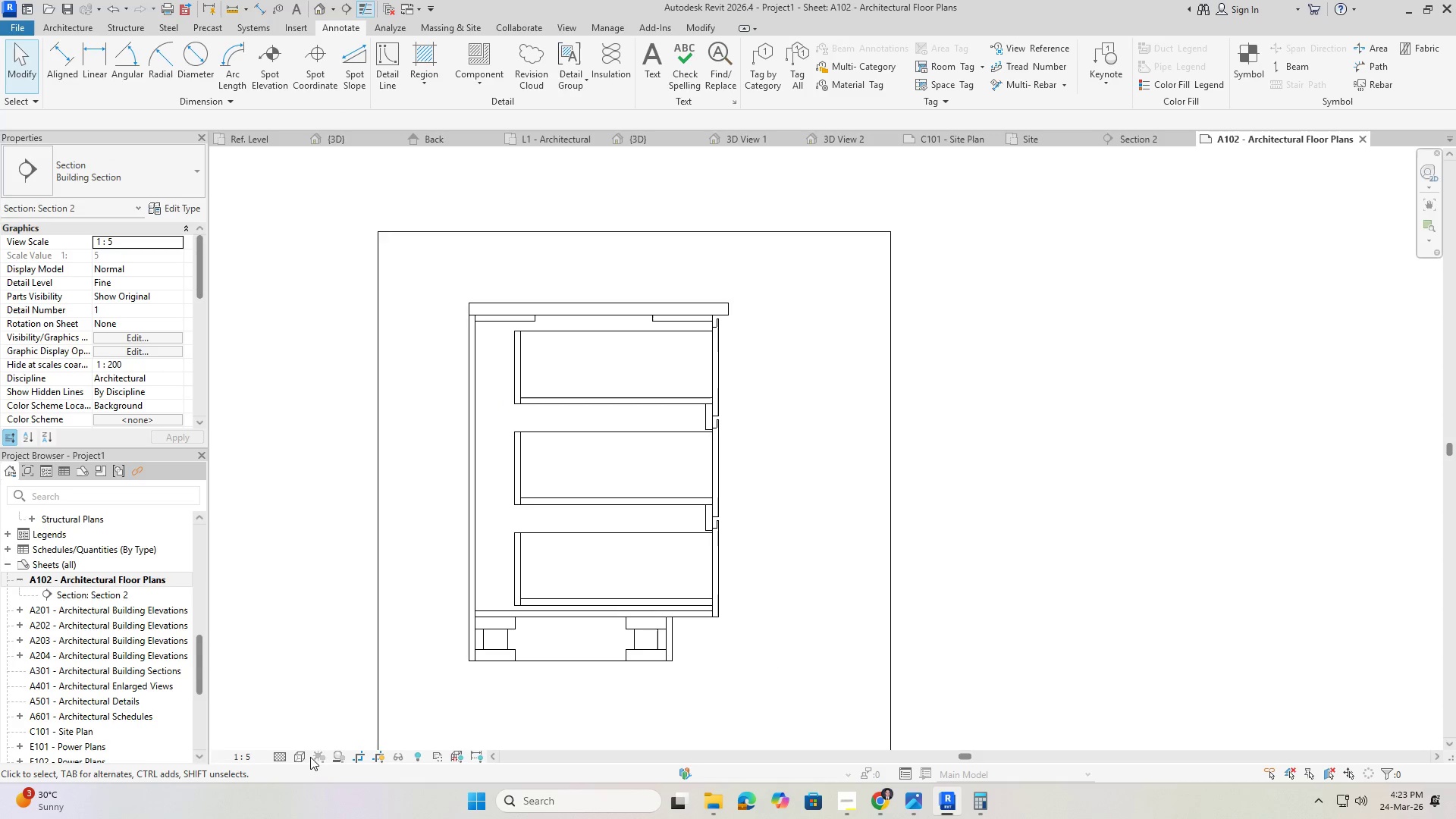 
left_click([301, 756])
 